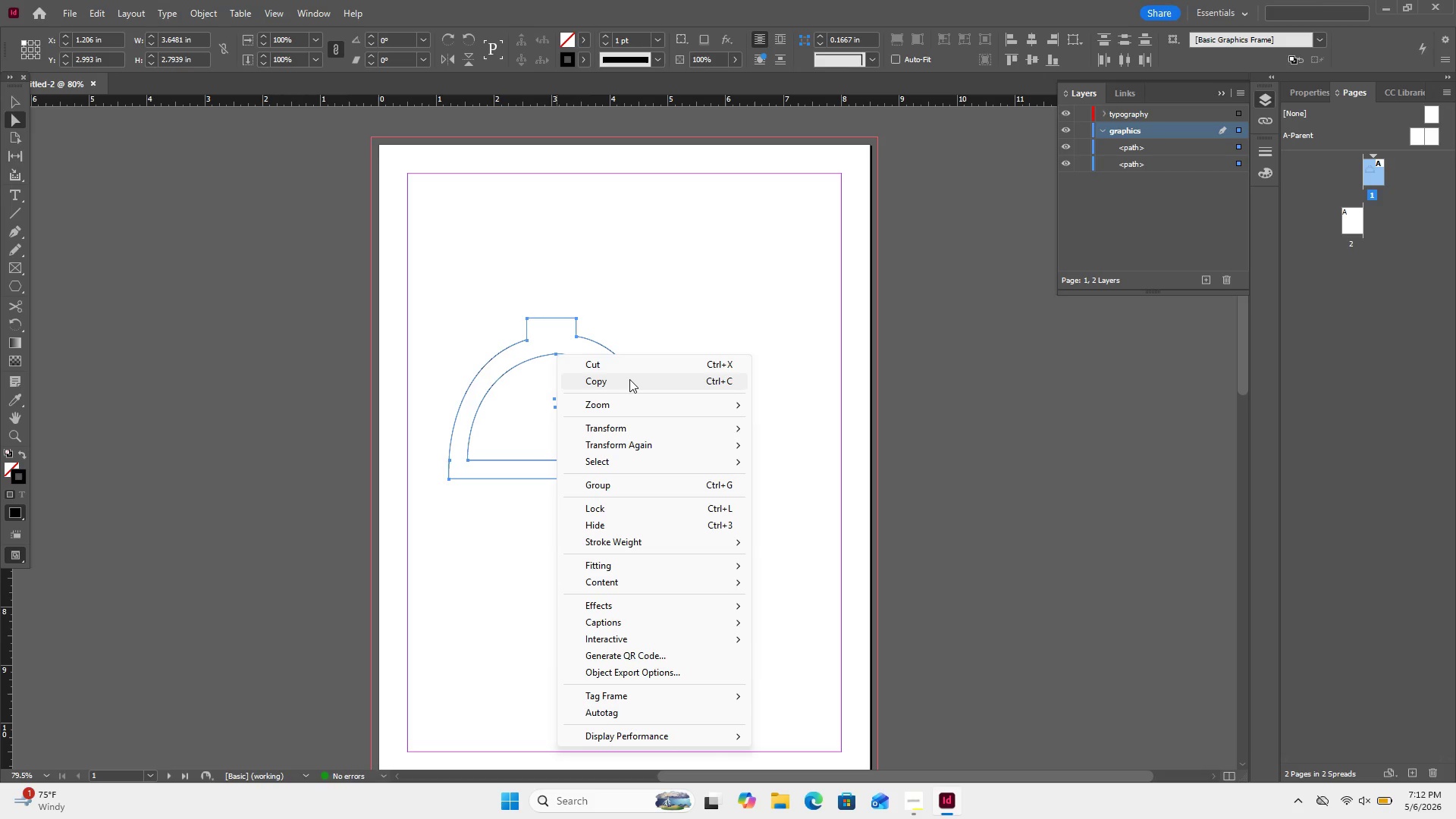 
key(Control+Equal)
 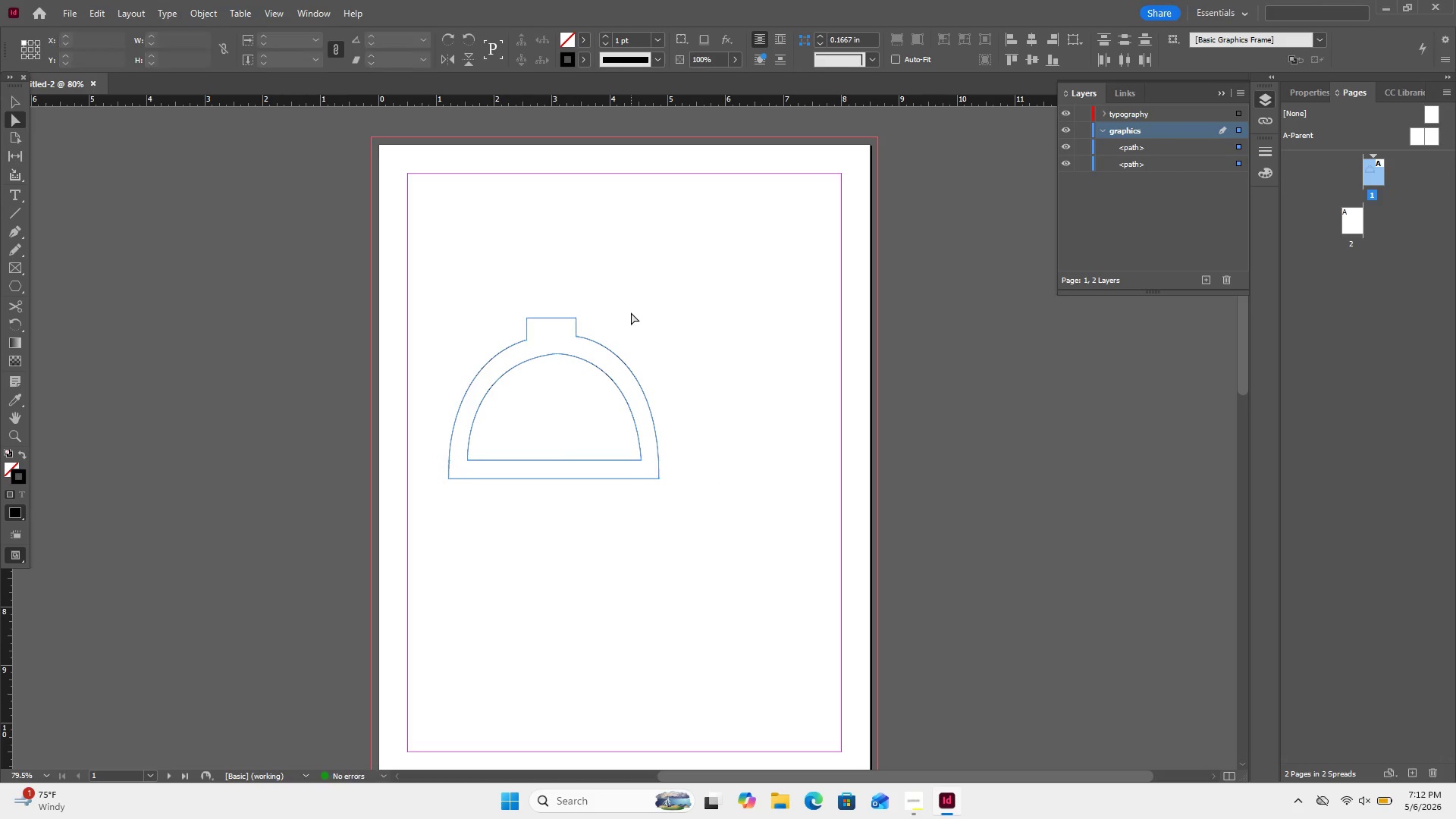 
key(Alt+Equal)
 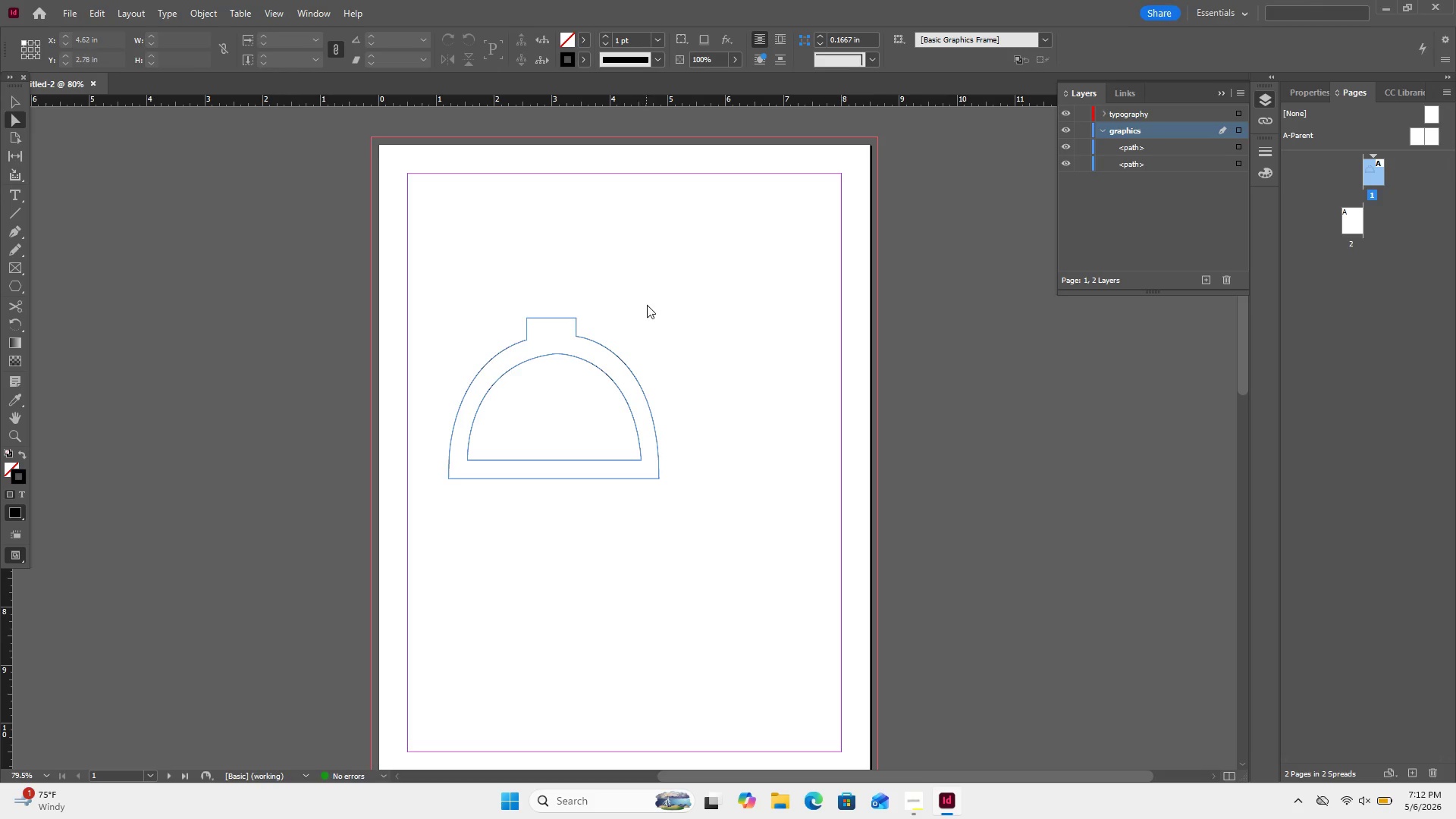 
key(Alt+Equal)
 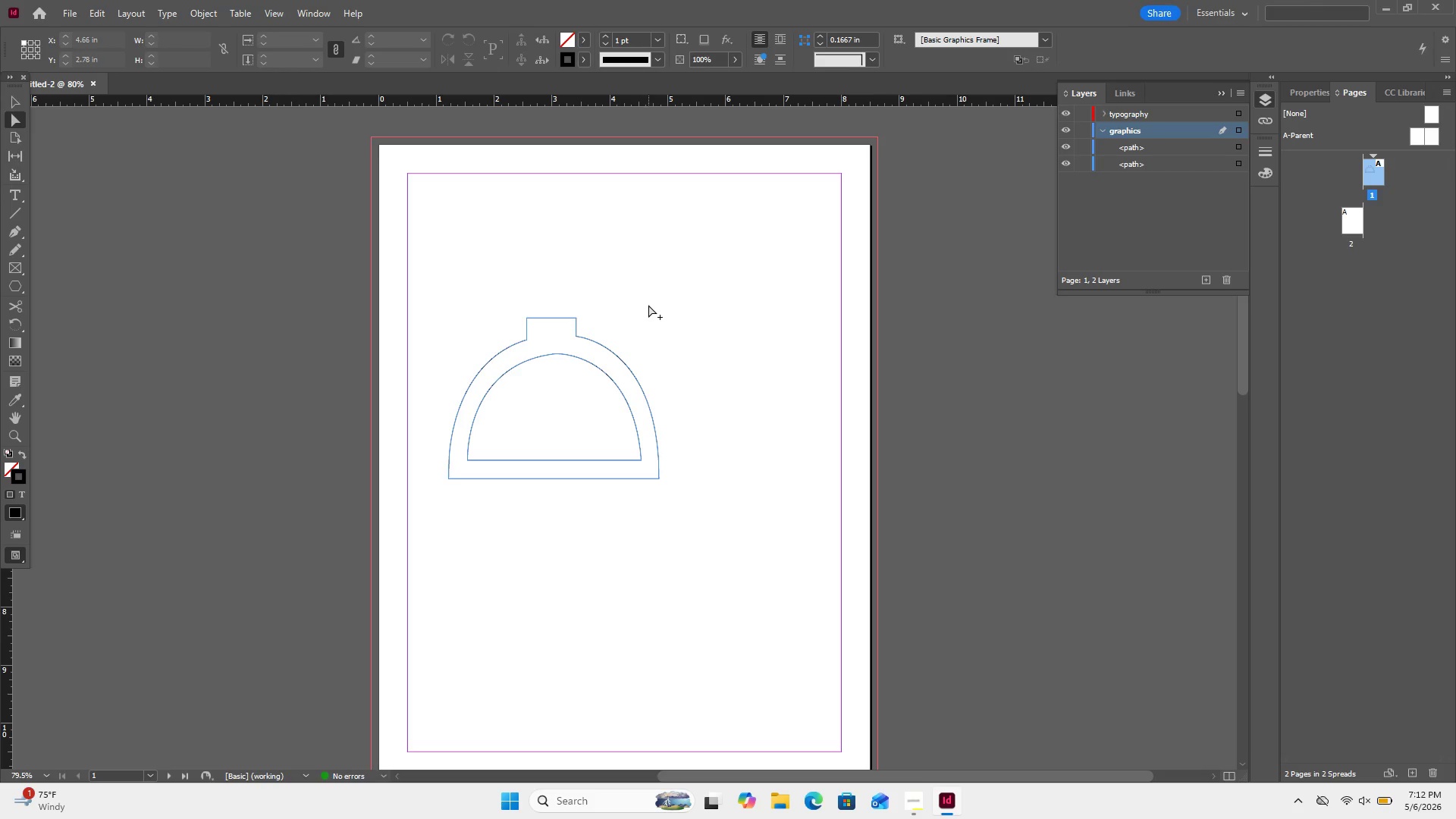 
key(Alt+Equal)
 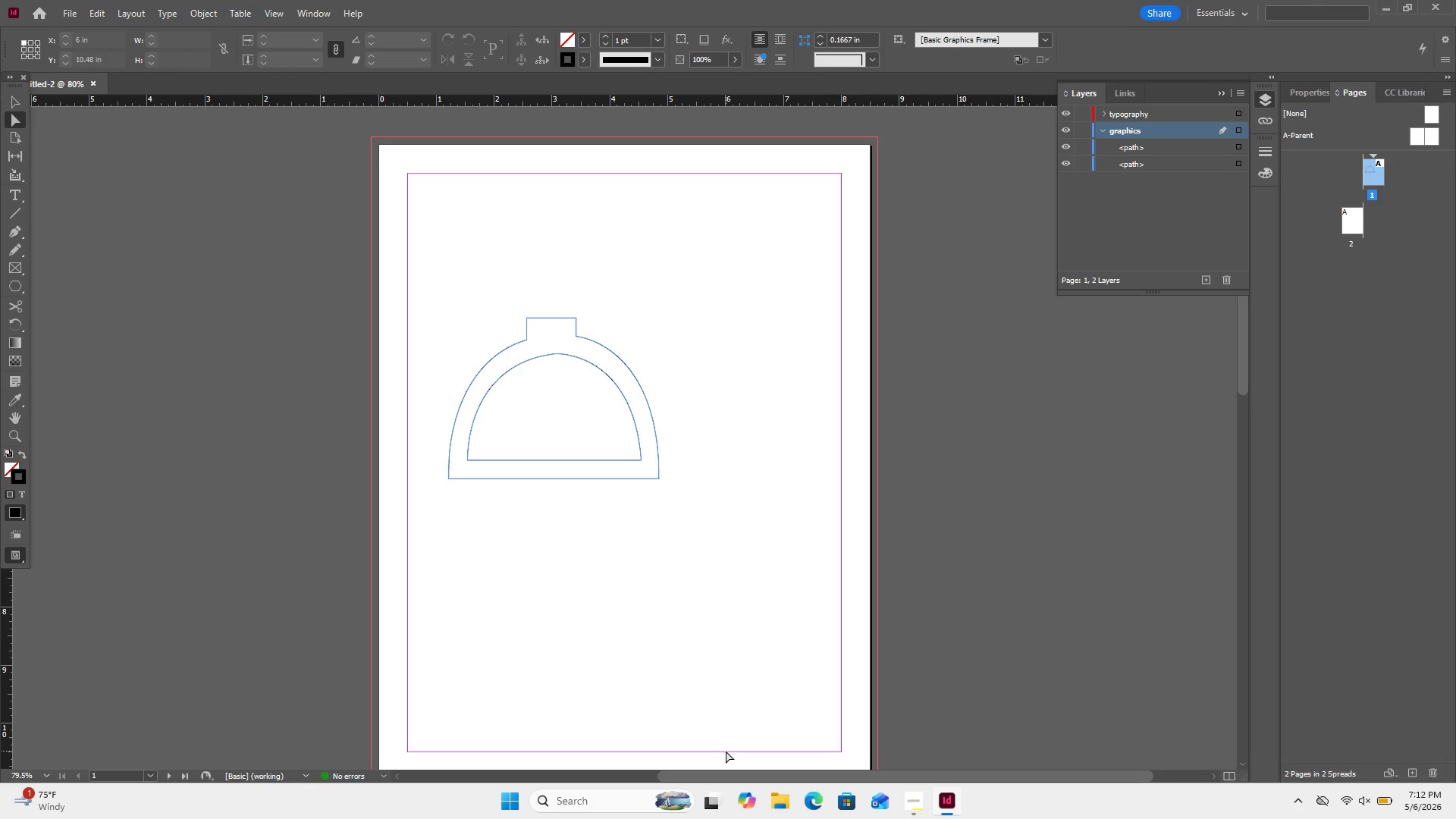 
key(Control+Equal)
 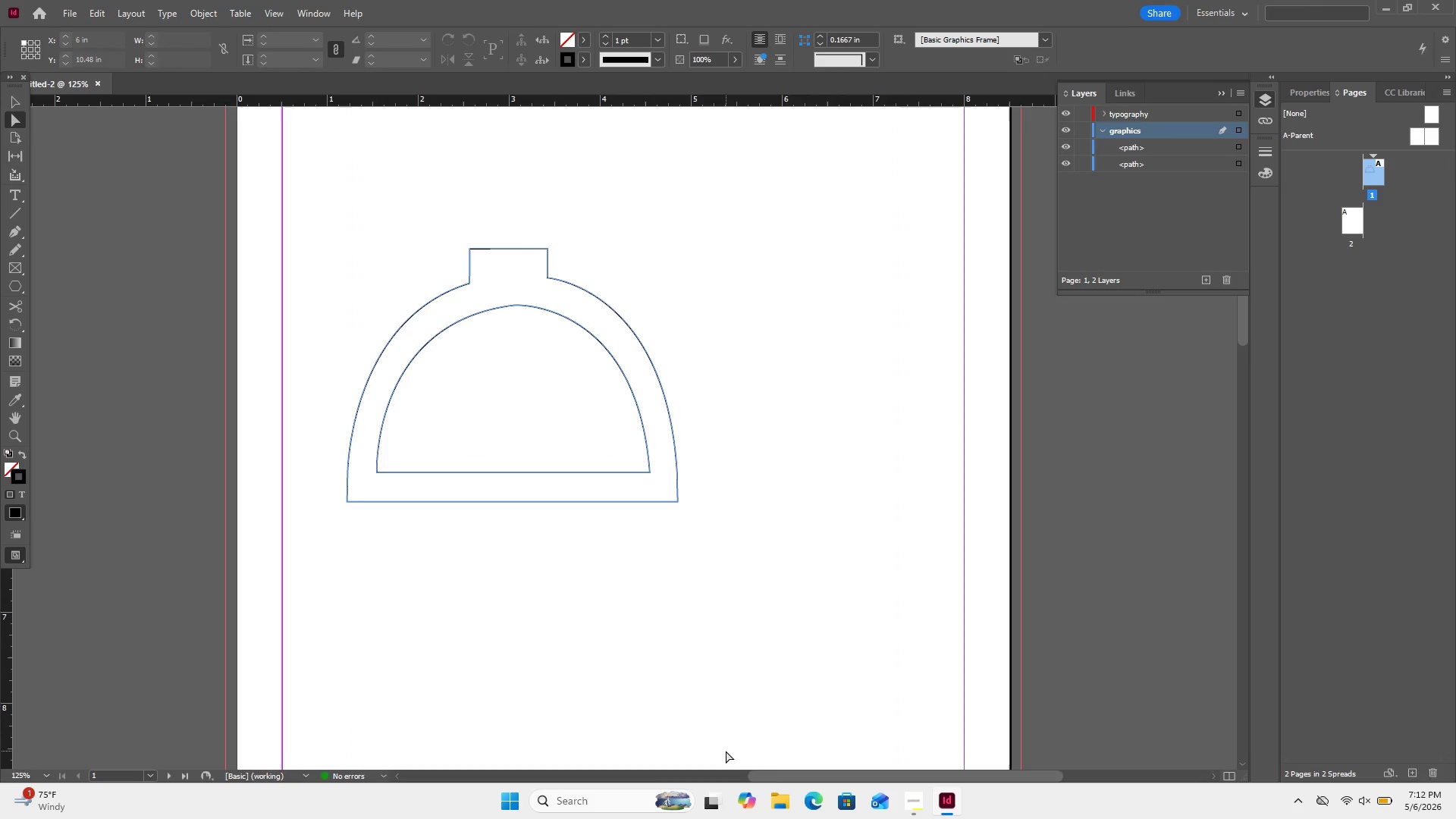 
key(Control+Equal)
 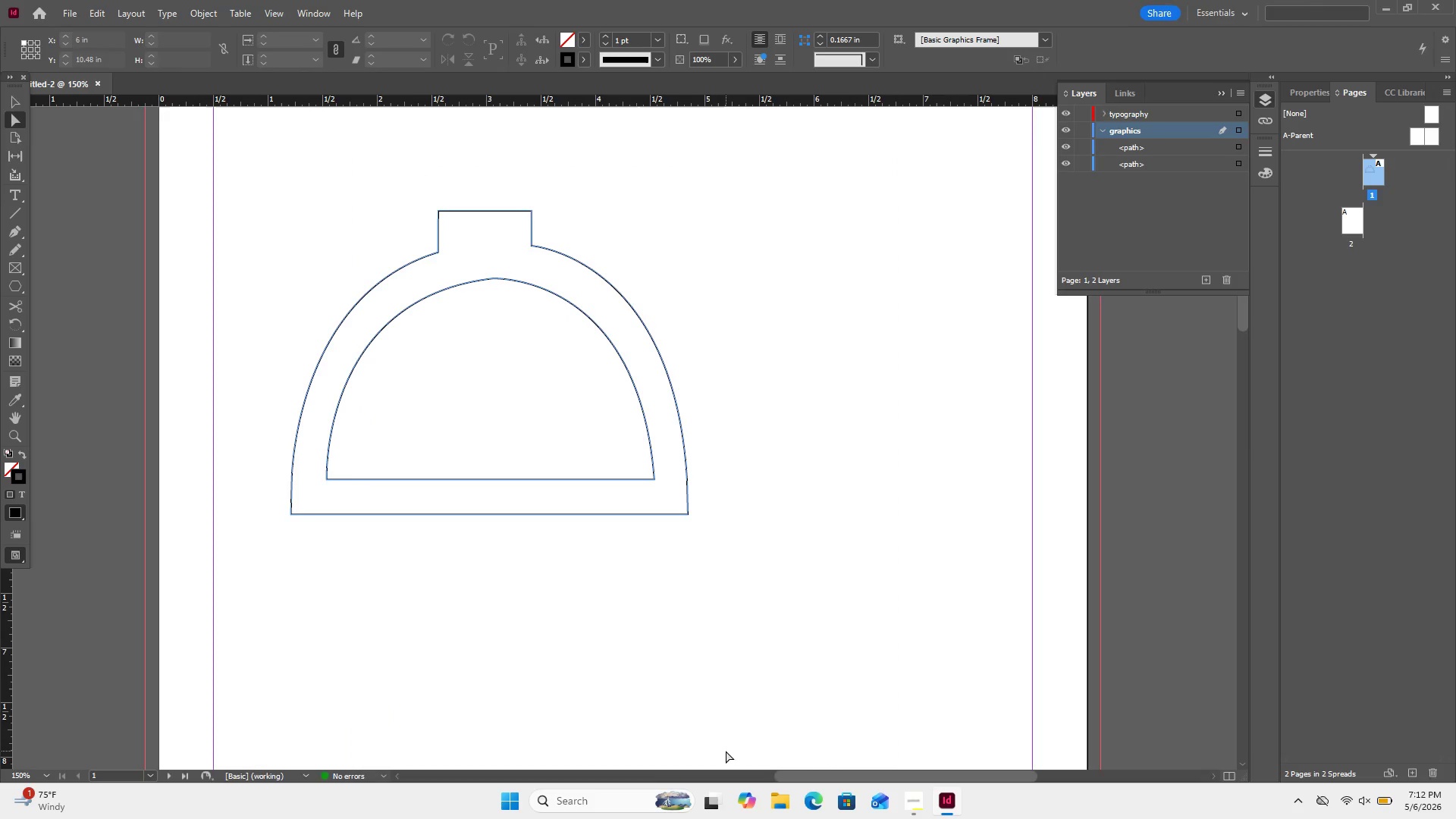 
key(Control+Equal)
 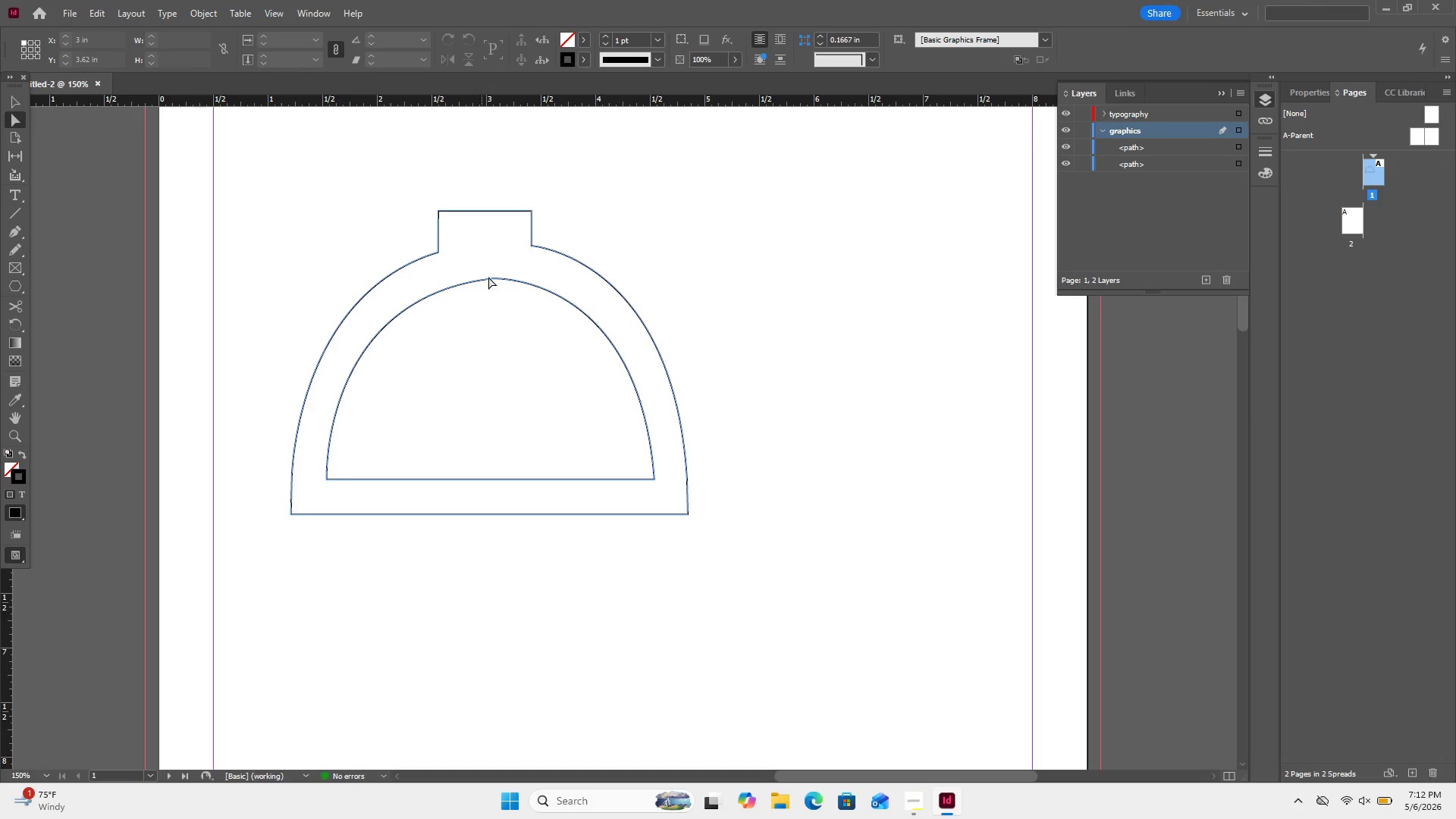 
double_click([491, 276])
 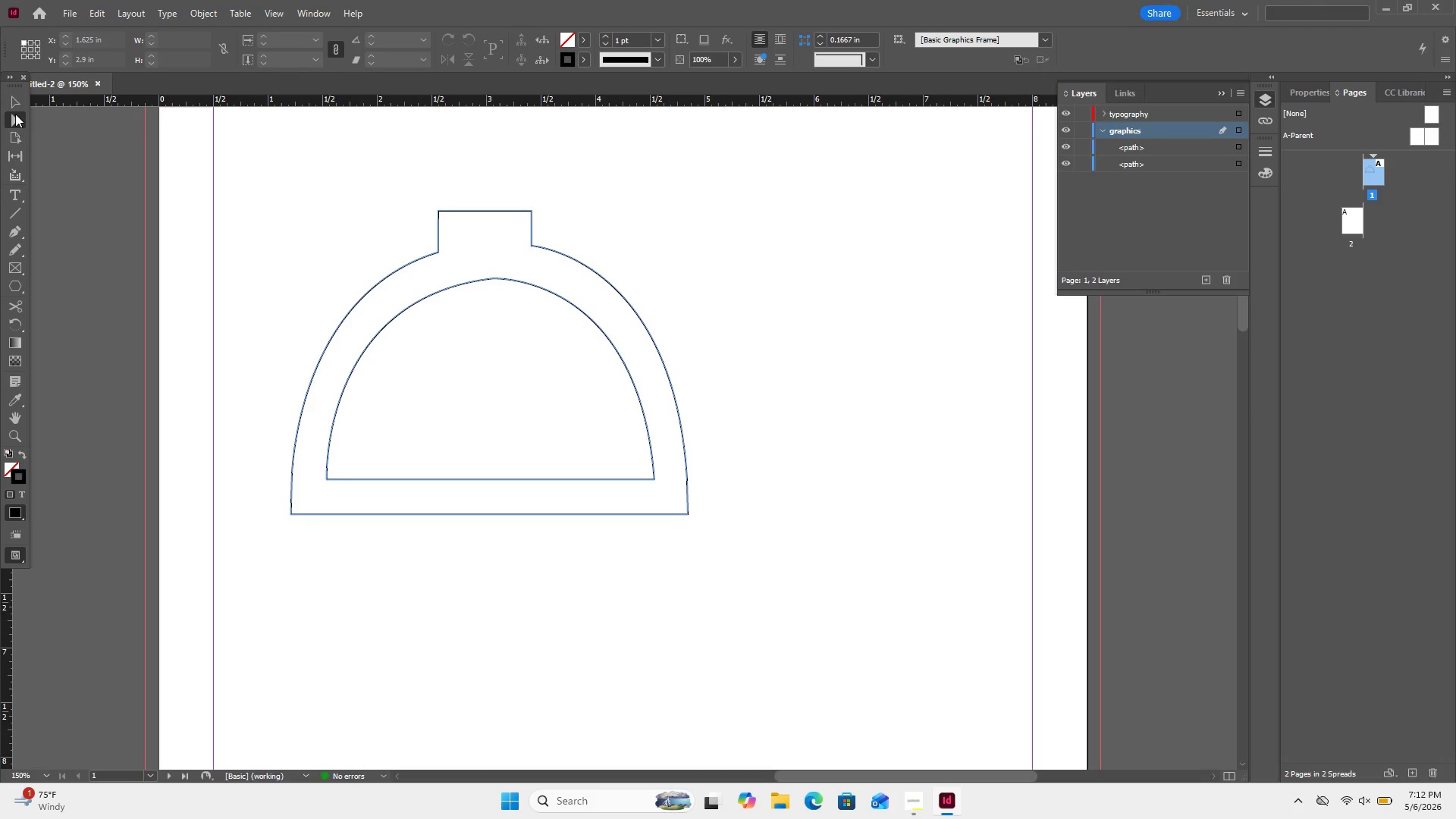 
left_click([15, 114])
 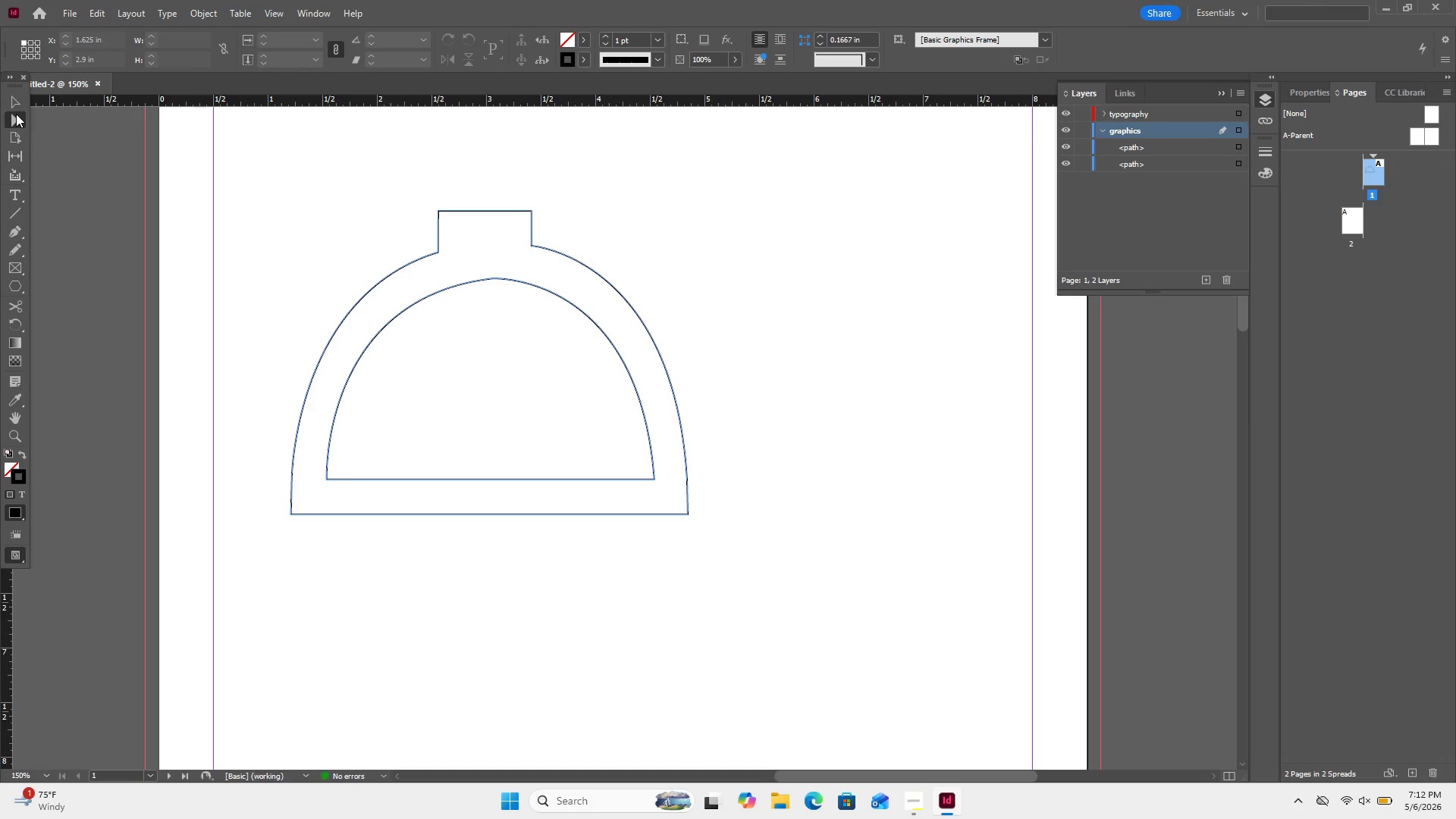 
right_click([16, 114])
 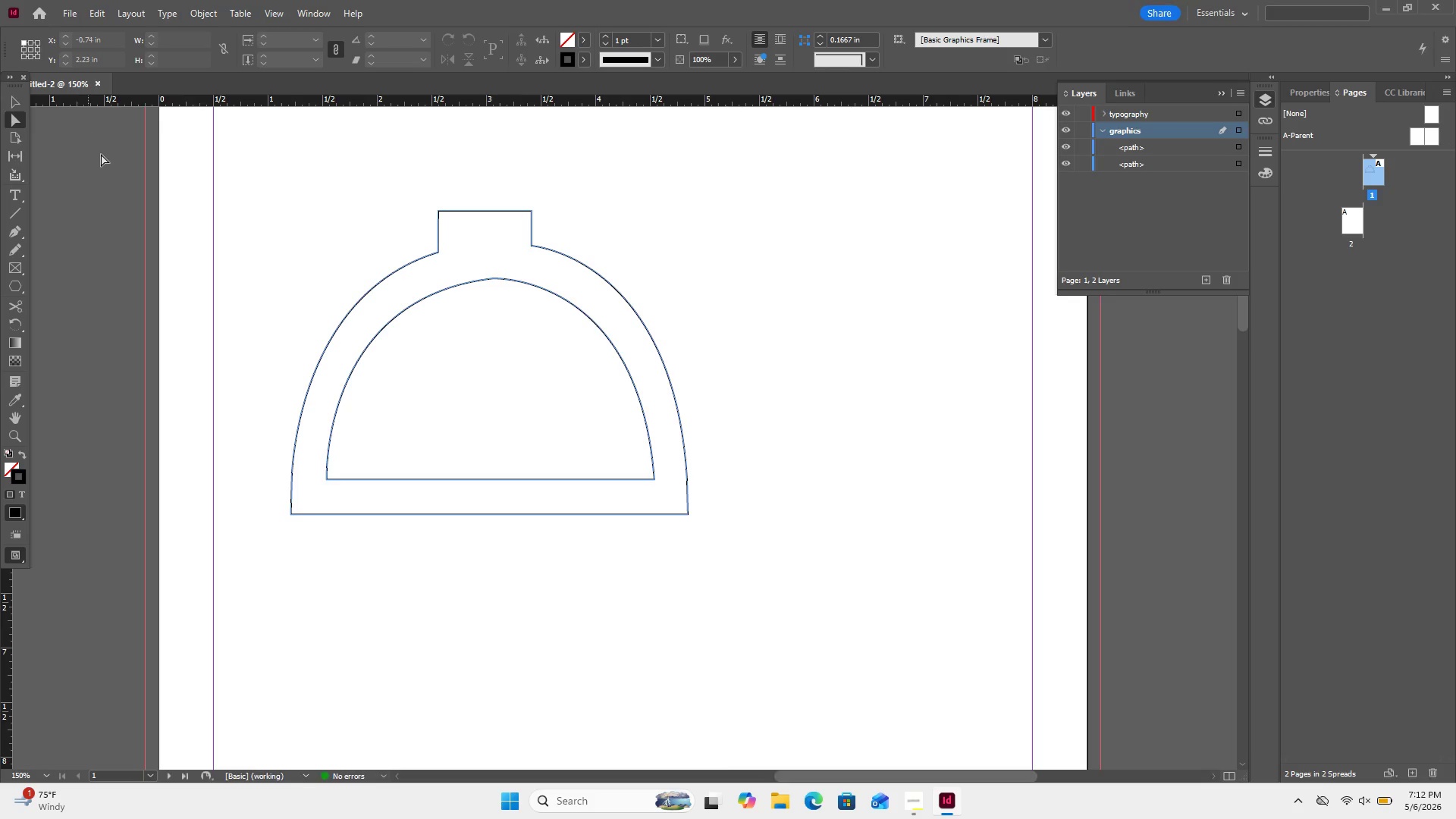 
left_click([16, 114])
 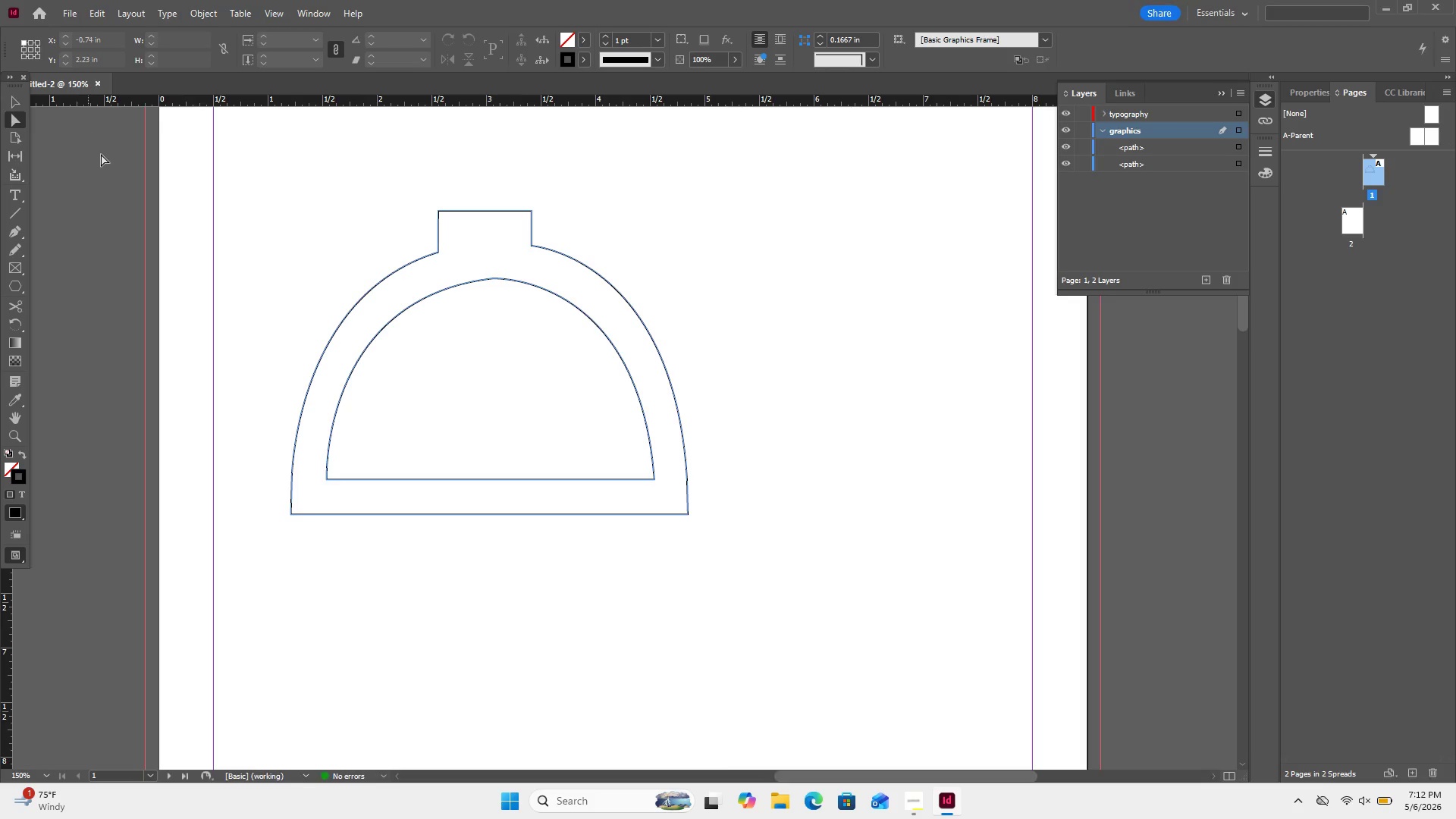 
left_click([101, 155])
 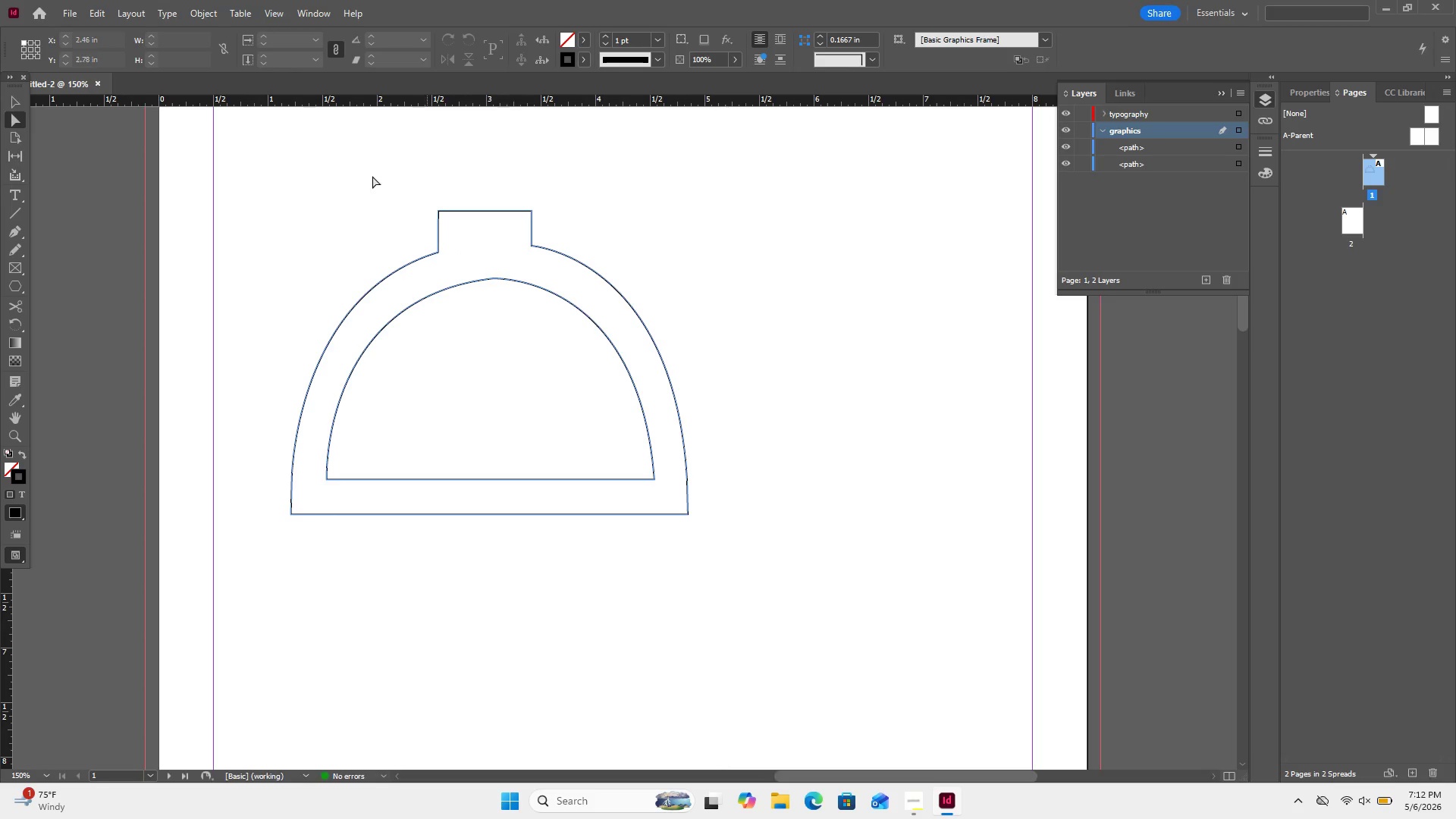 
left_click_drag(start_coordinate=[372, 177], to_coordinate=[785, 714])
 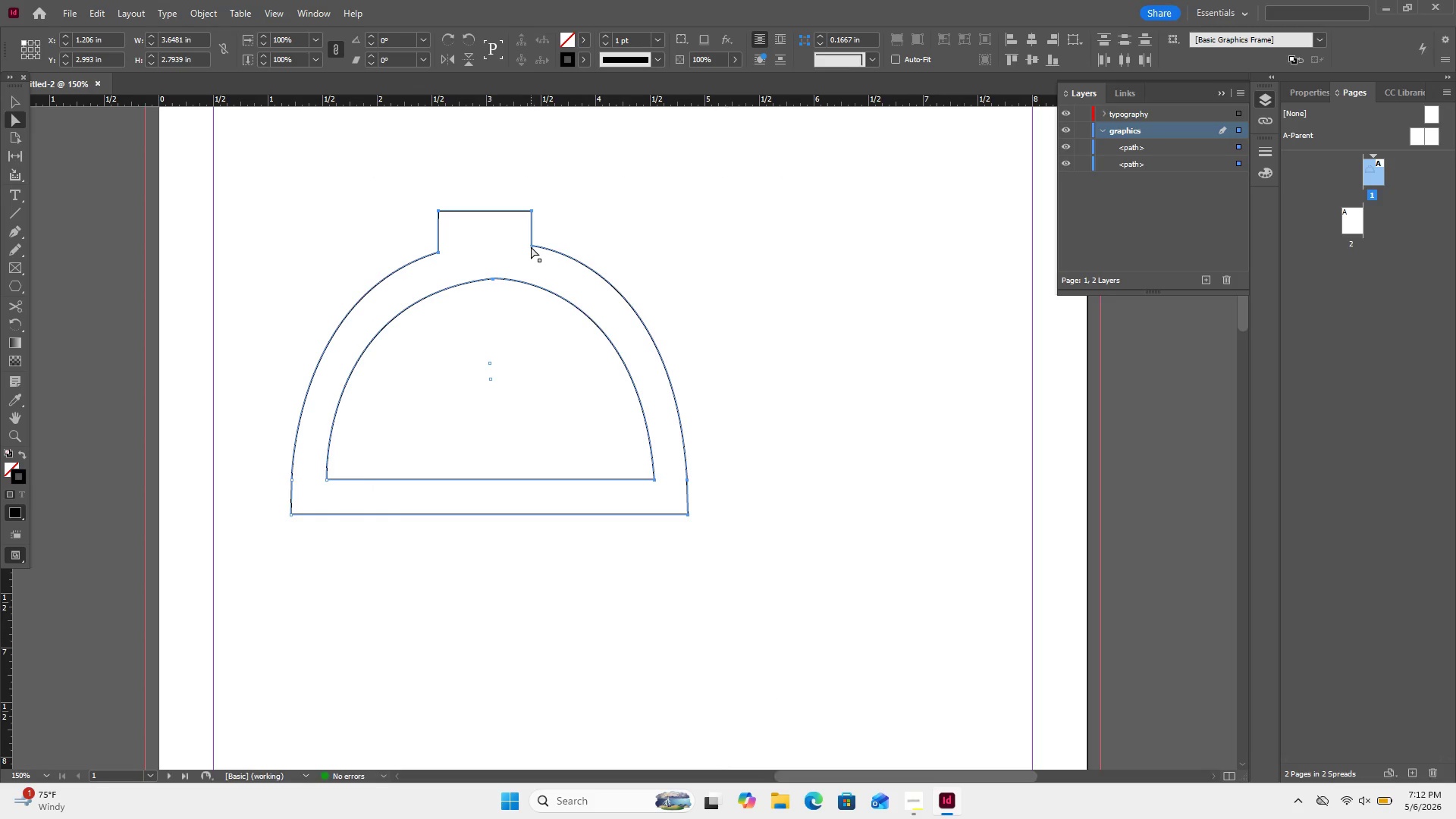 
left_click([531, 246])
 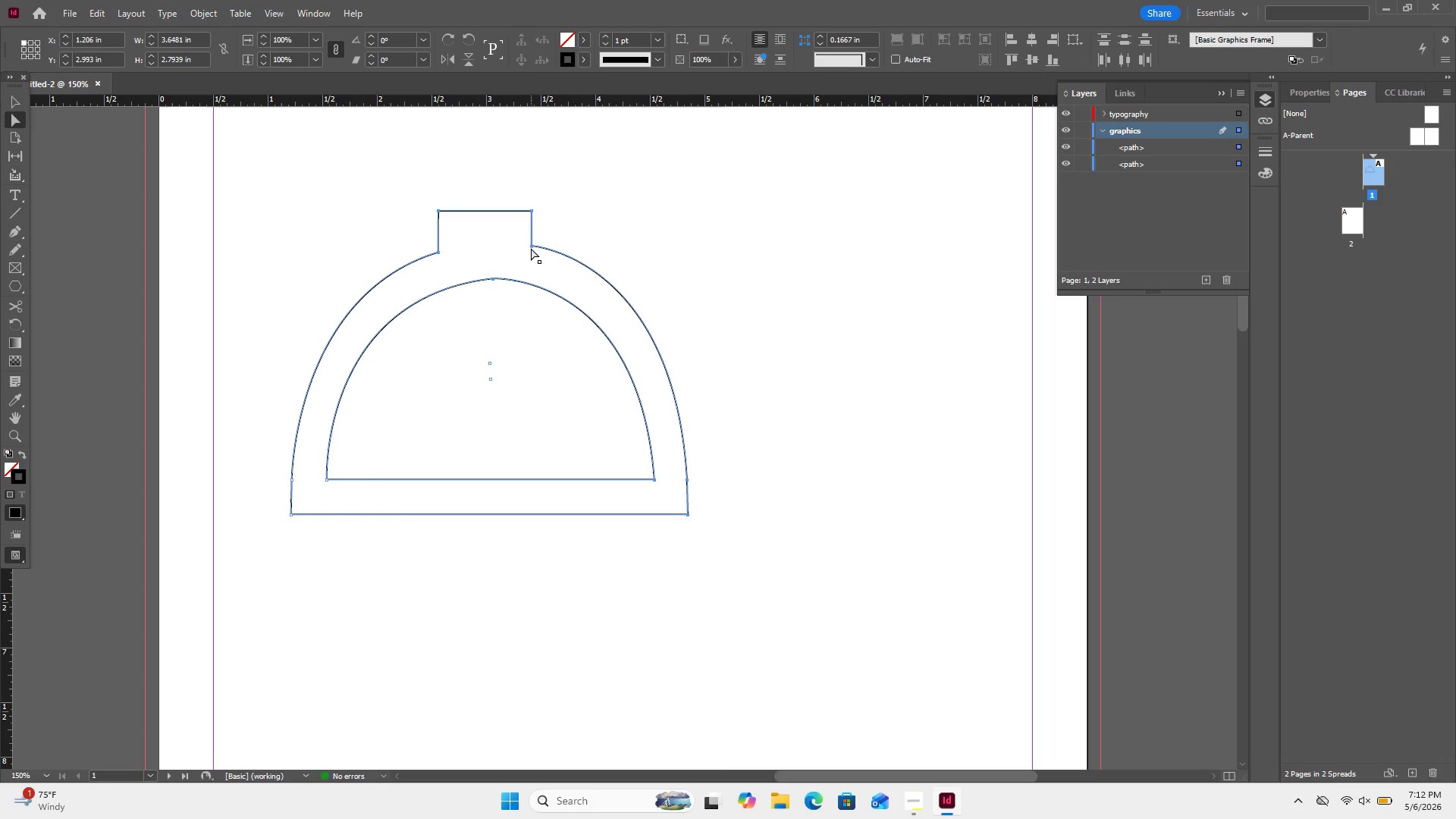 
left_click_drag(start_coordinate=[531, 246], to_coordinate=[522, 248])
 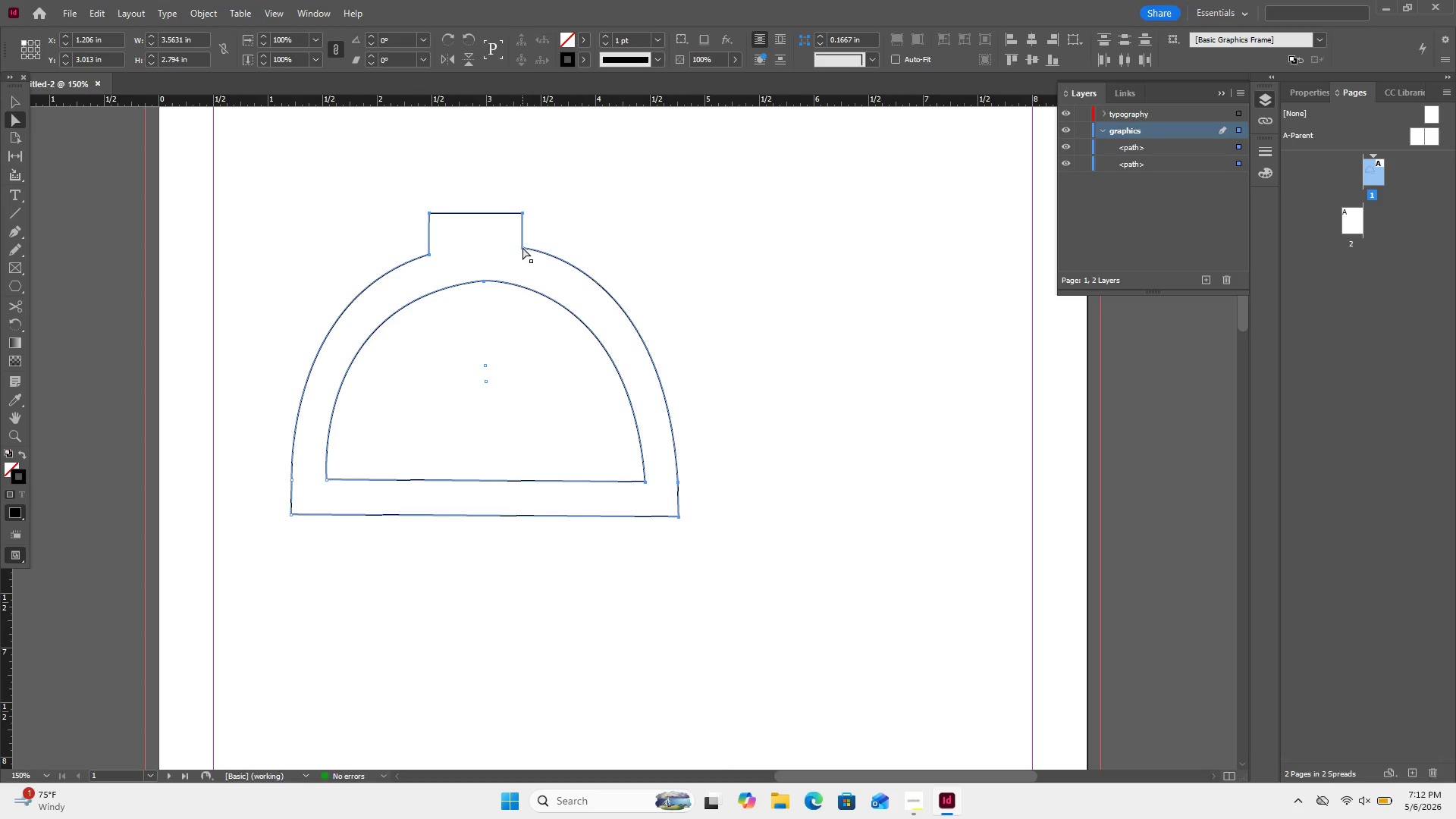 
left_click([522, 247])
 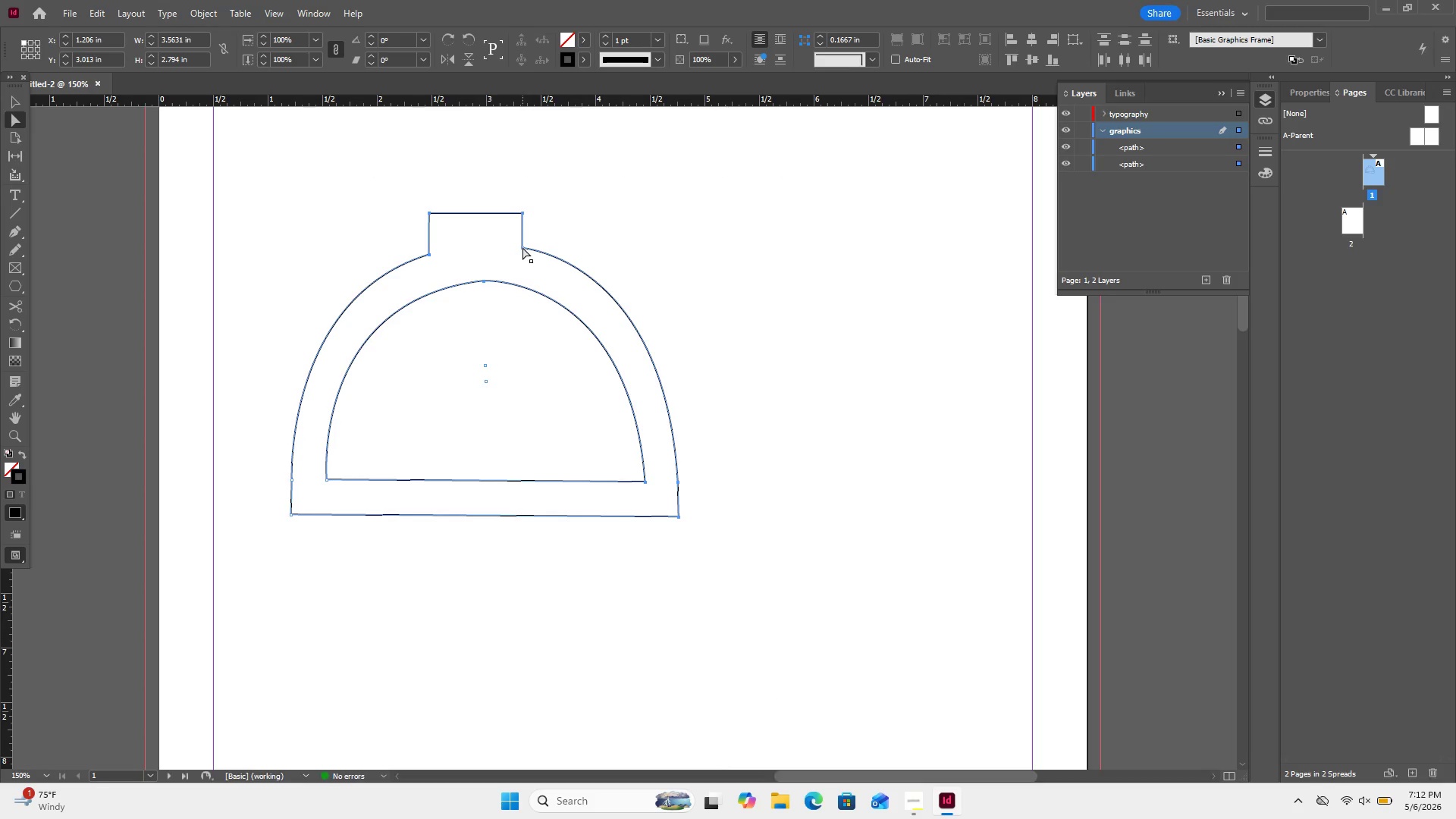 
left_click_drag(start_coordinate=[522, 247], to_coordinate=[527, 253])
 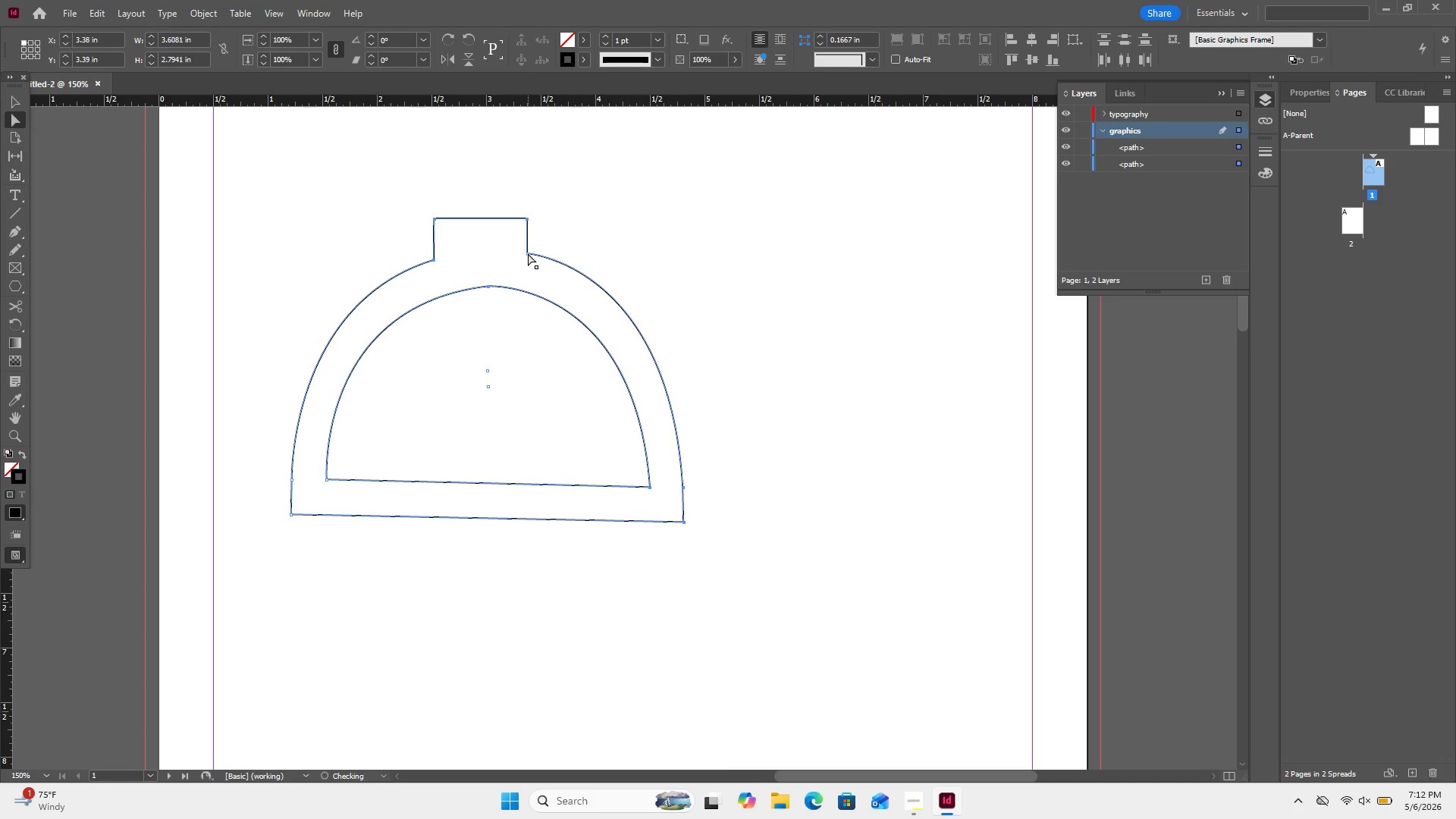 
double_click([528, 253])
 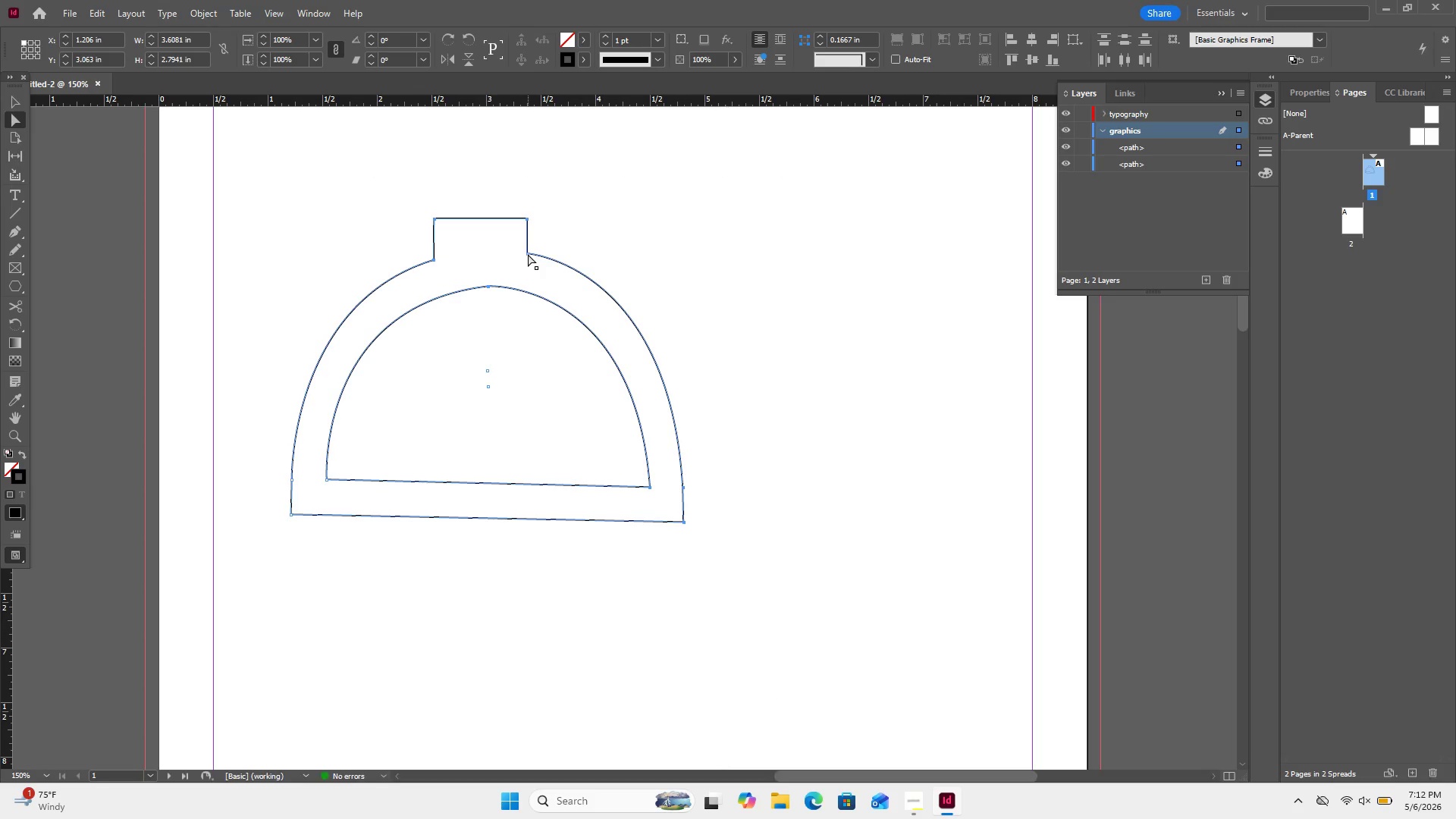 
double_click([528, 254])
 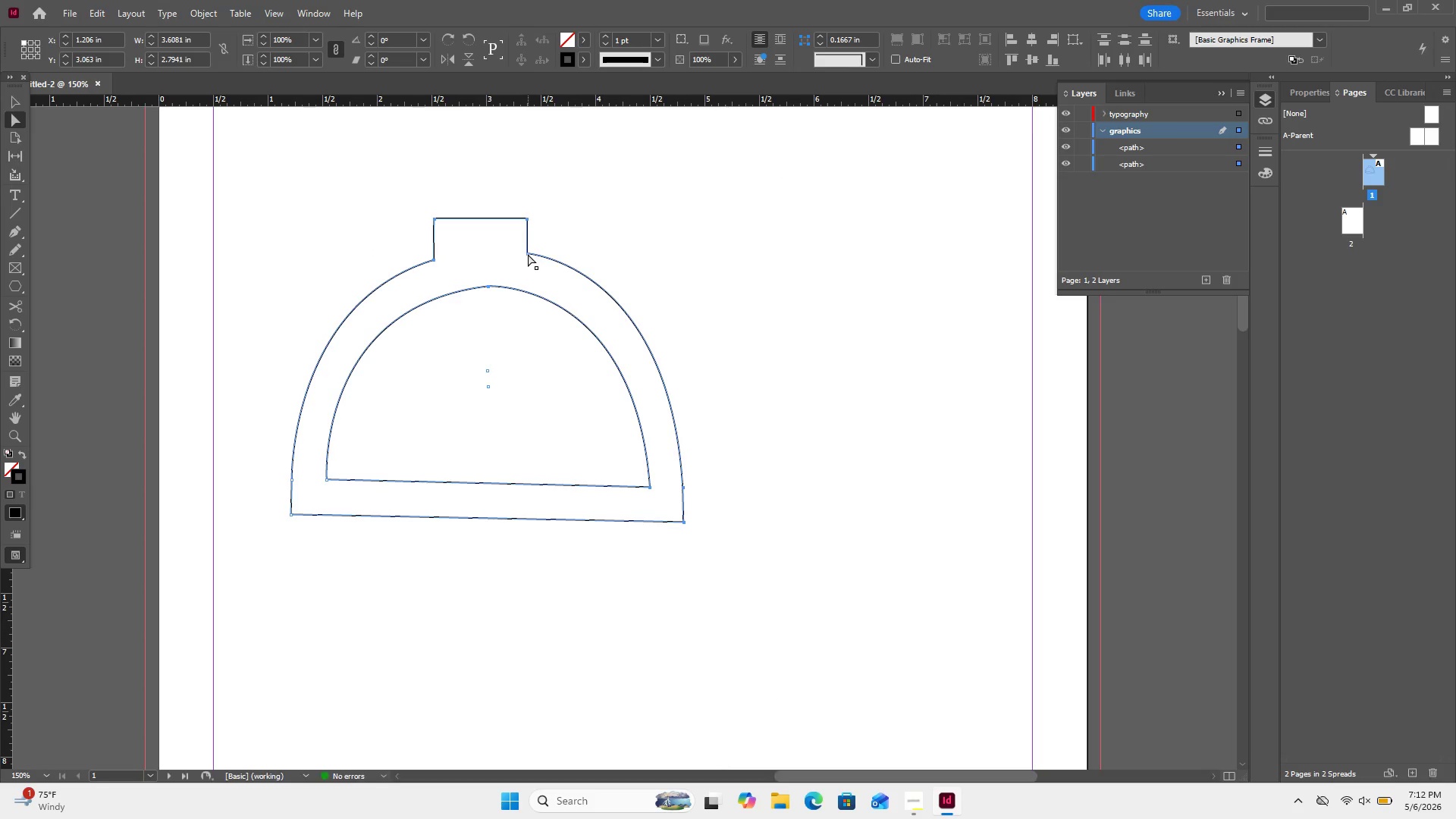 
triple_click([528, 254])
 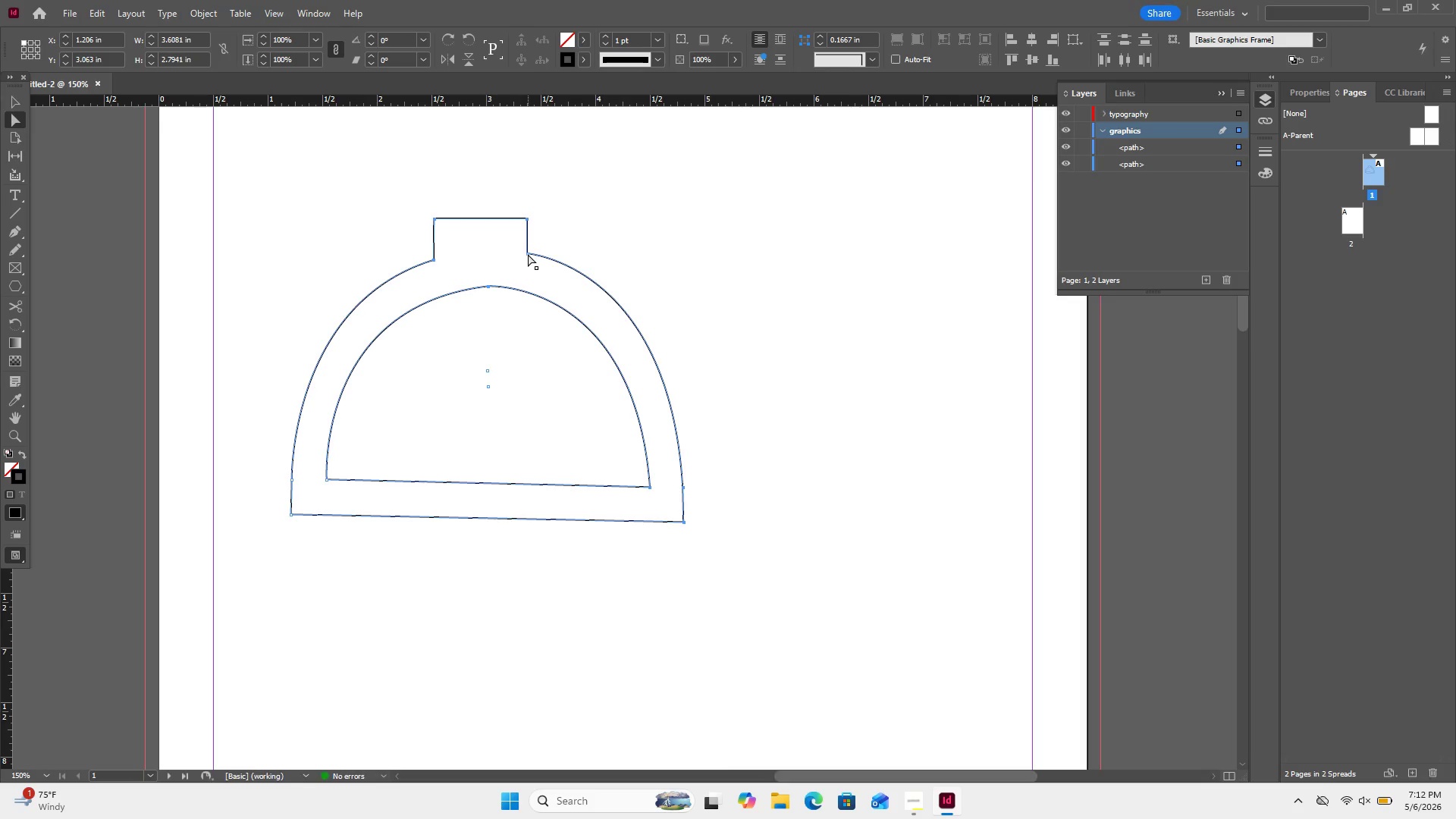 
triple_click([528, 254])
 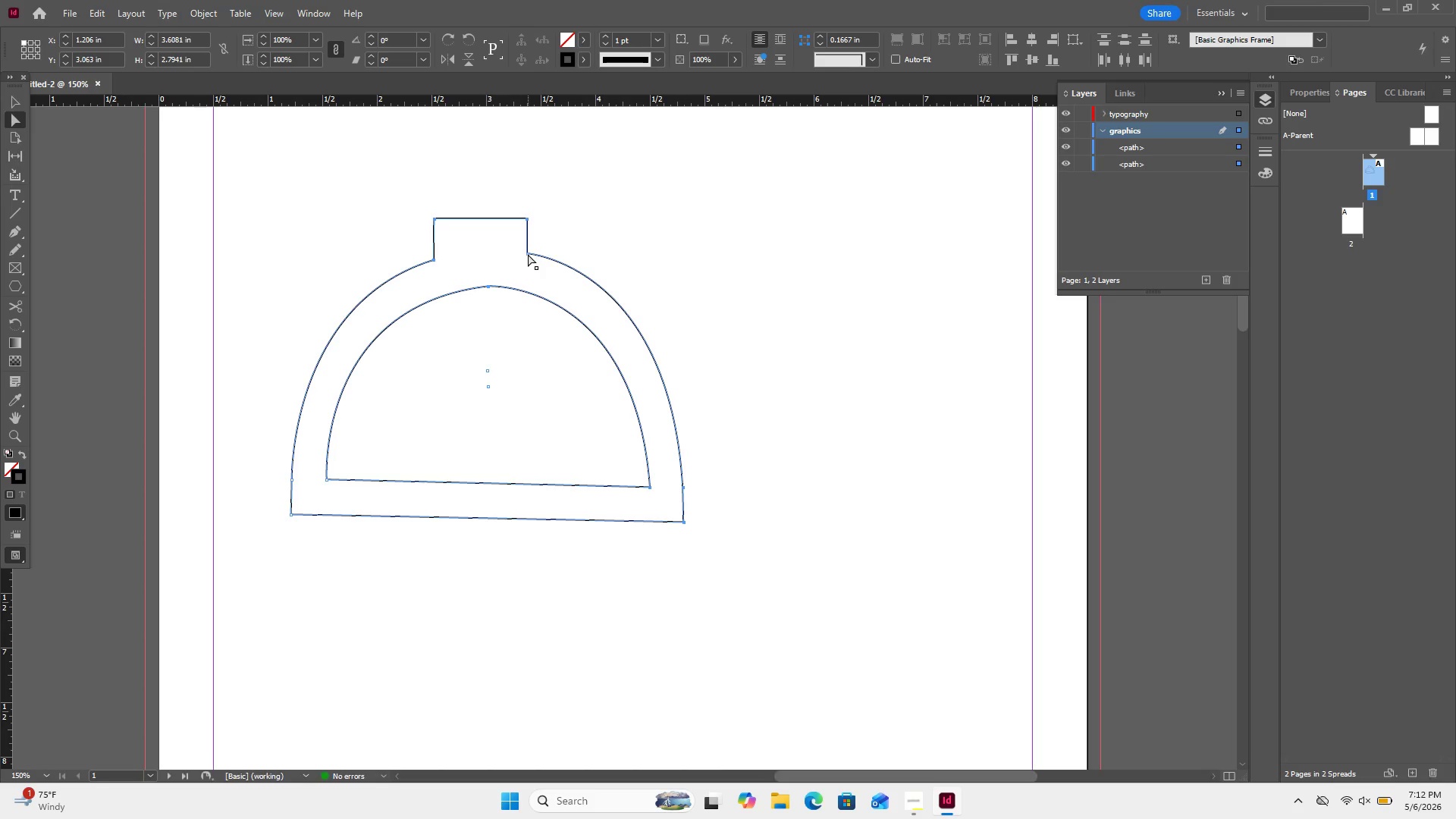 
triple_click([528, 254])
 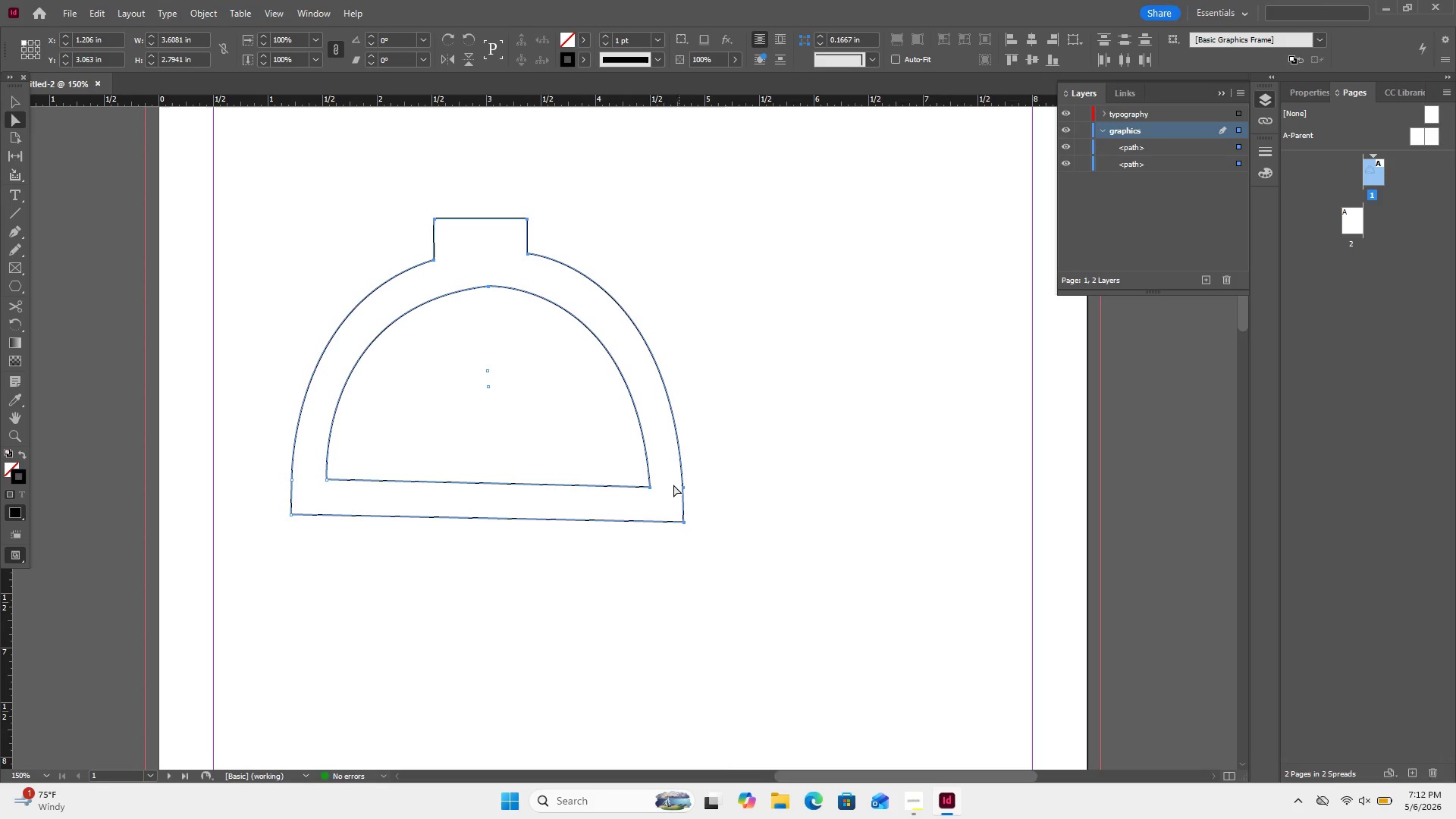 
left_click([681, 488])
 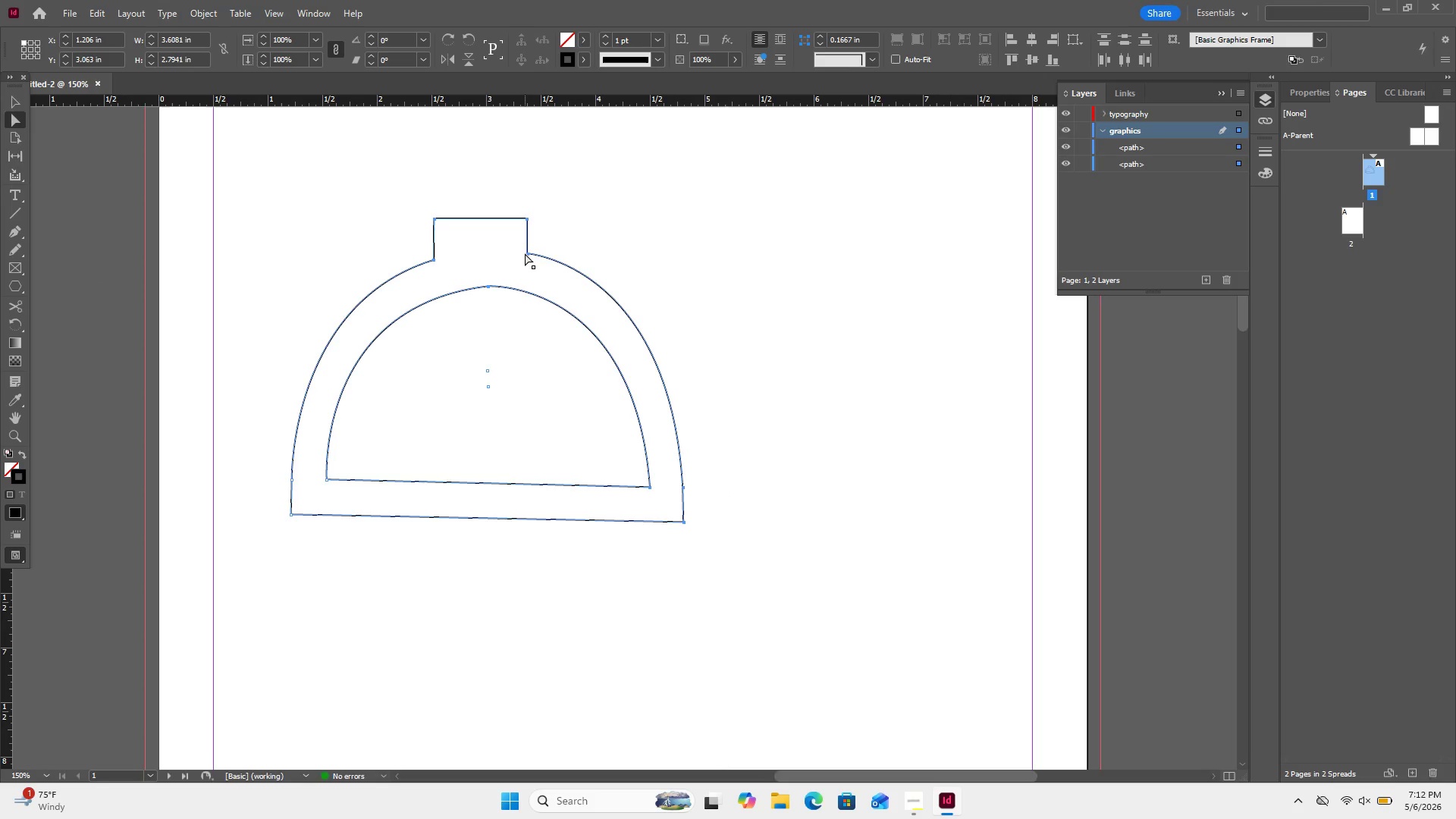 
left_click([526, 253])
 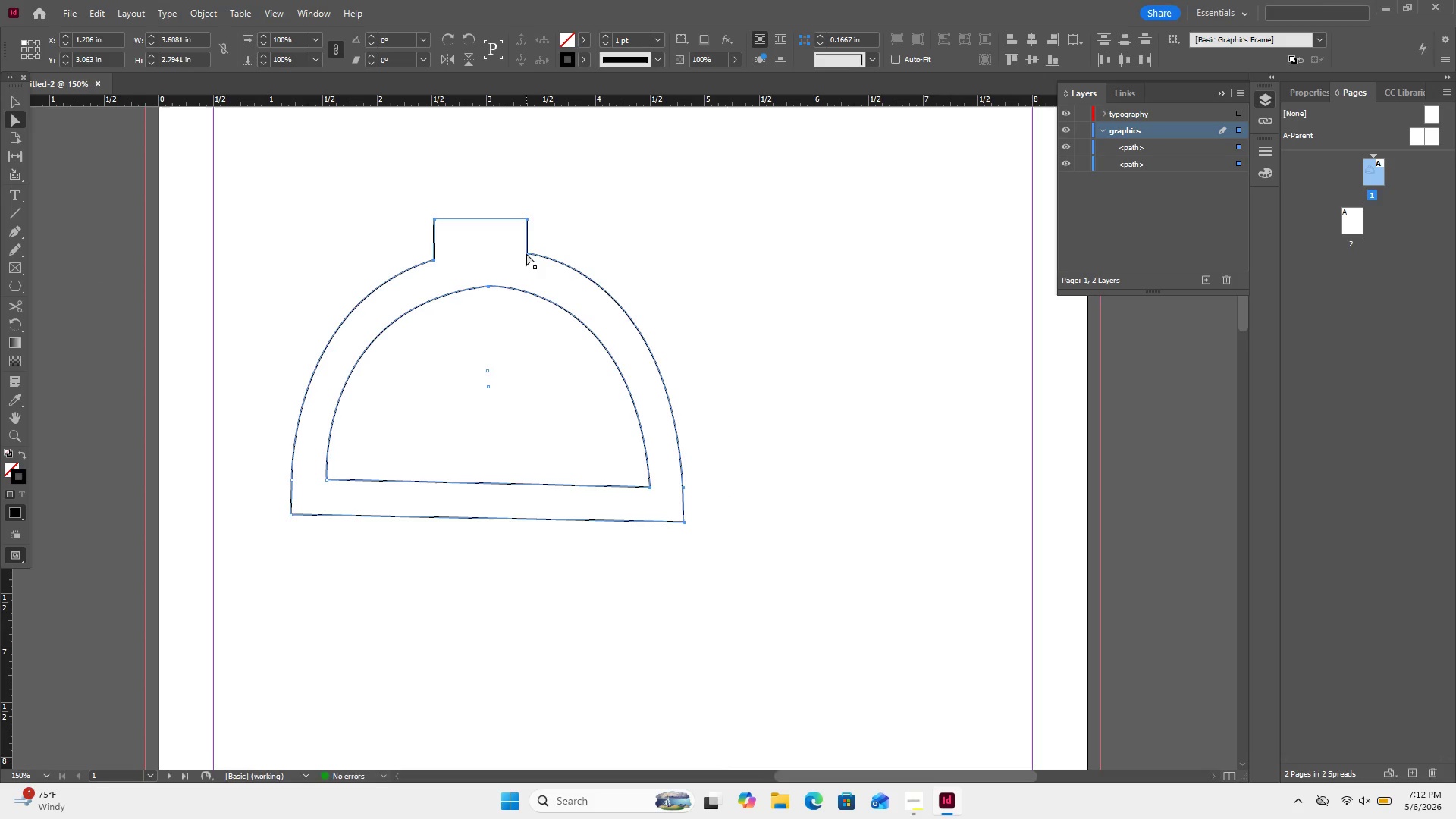 
left_click_drag(start_coordinate=[526, 253], to_coordinate=[520, 266])
 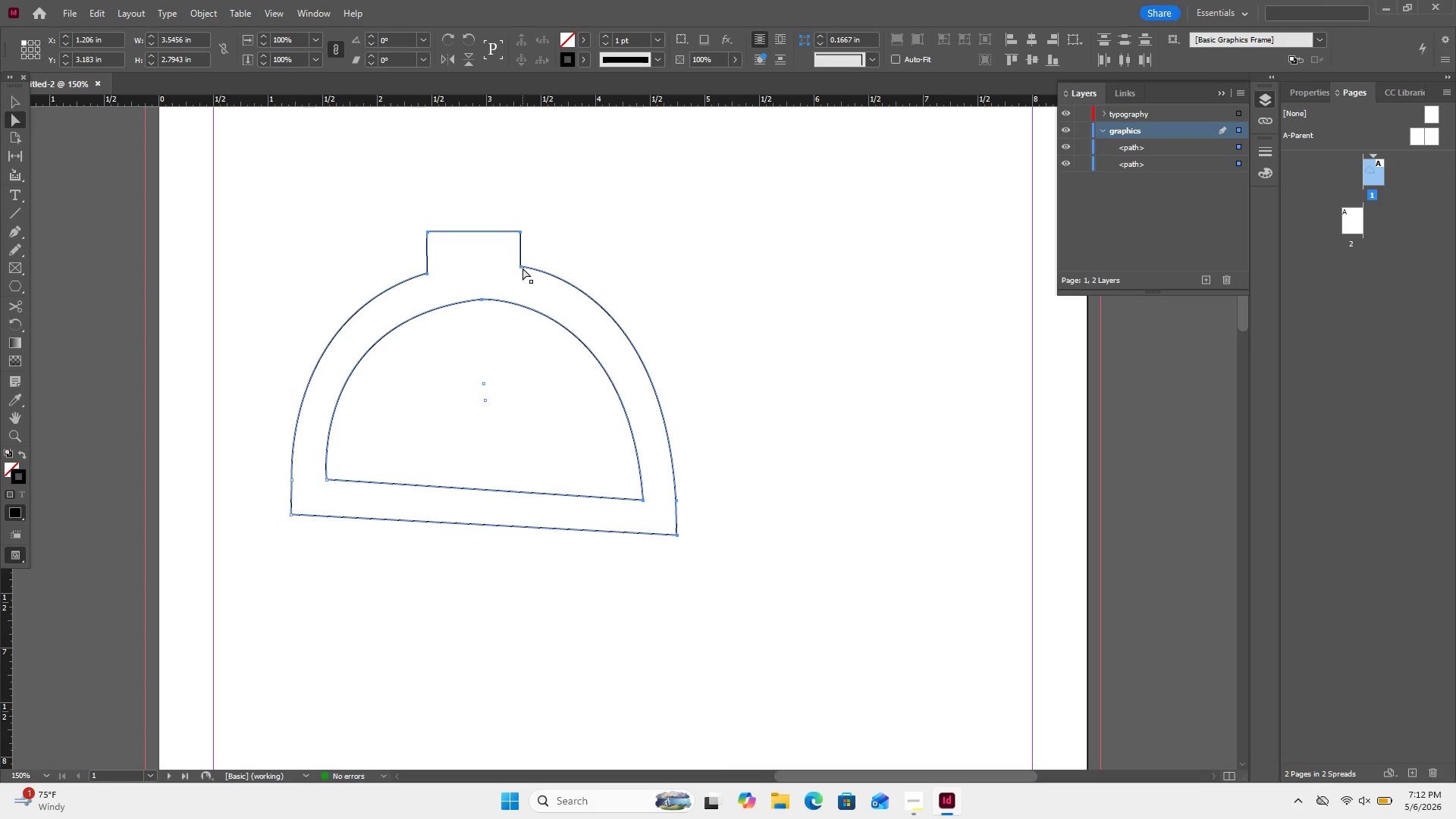 
left_click([522, 268])
 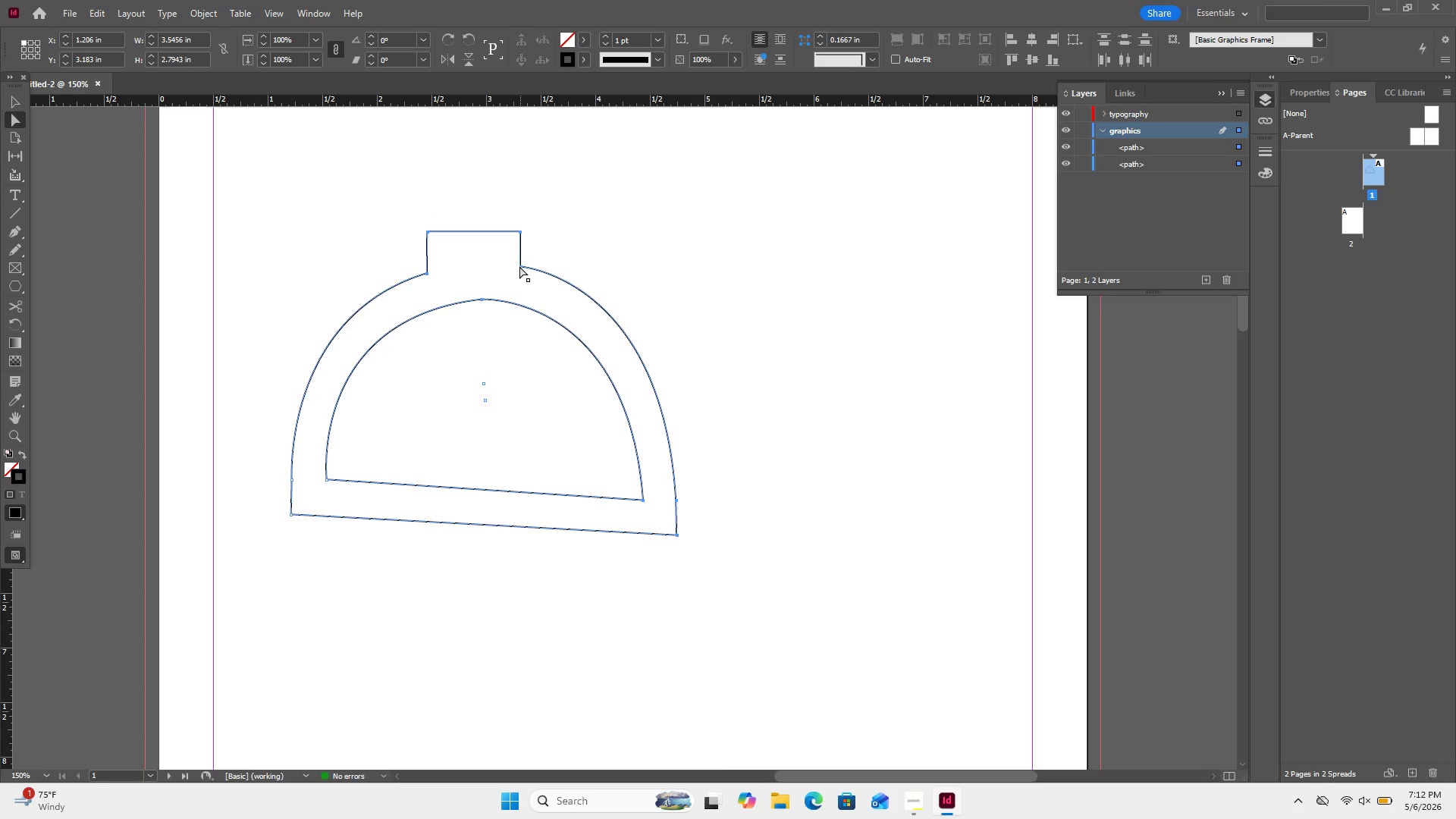 
right_click([519, 266])
 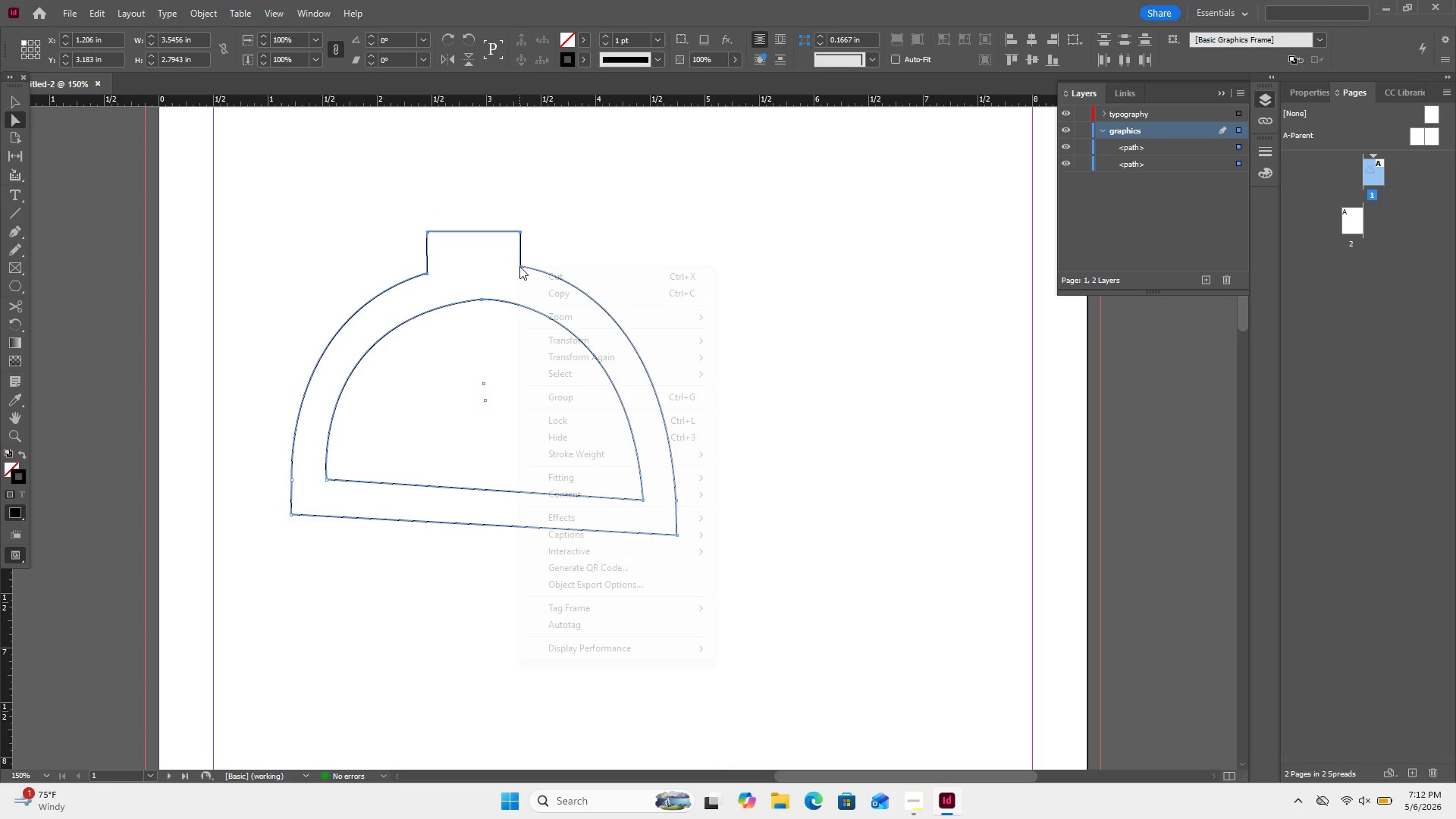 
left_click([519, 266])
 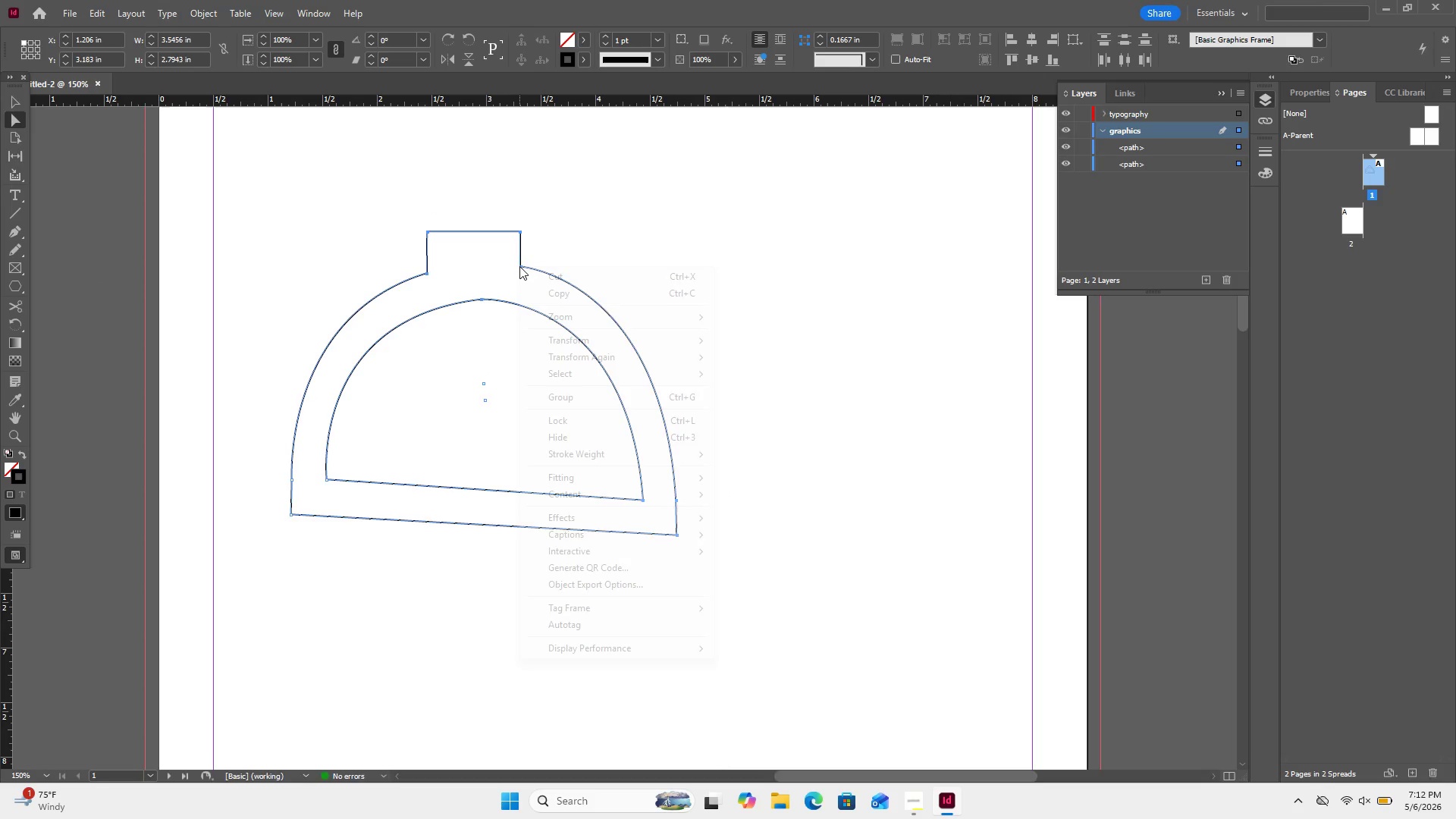 
right_click([519, 266])
 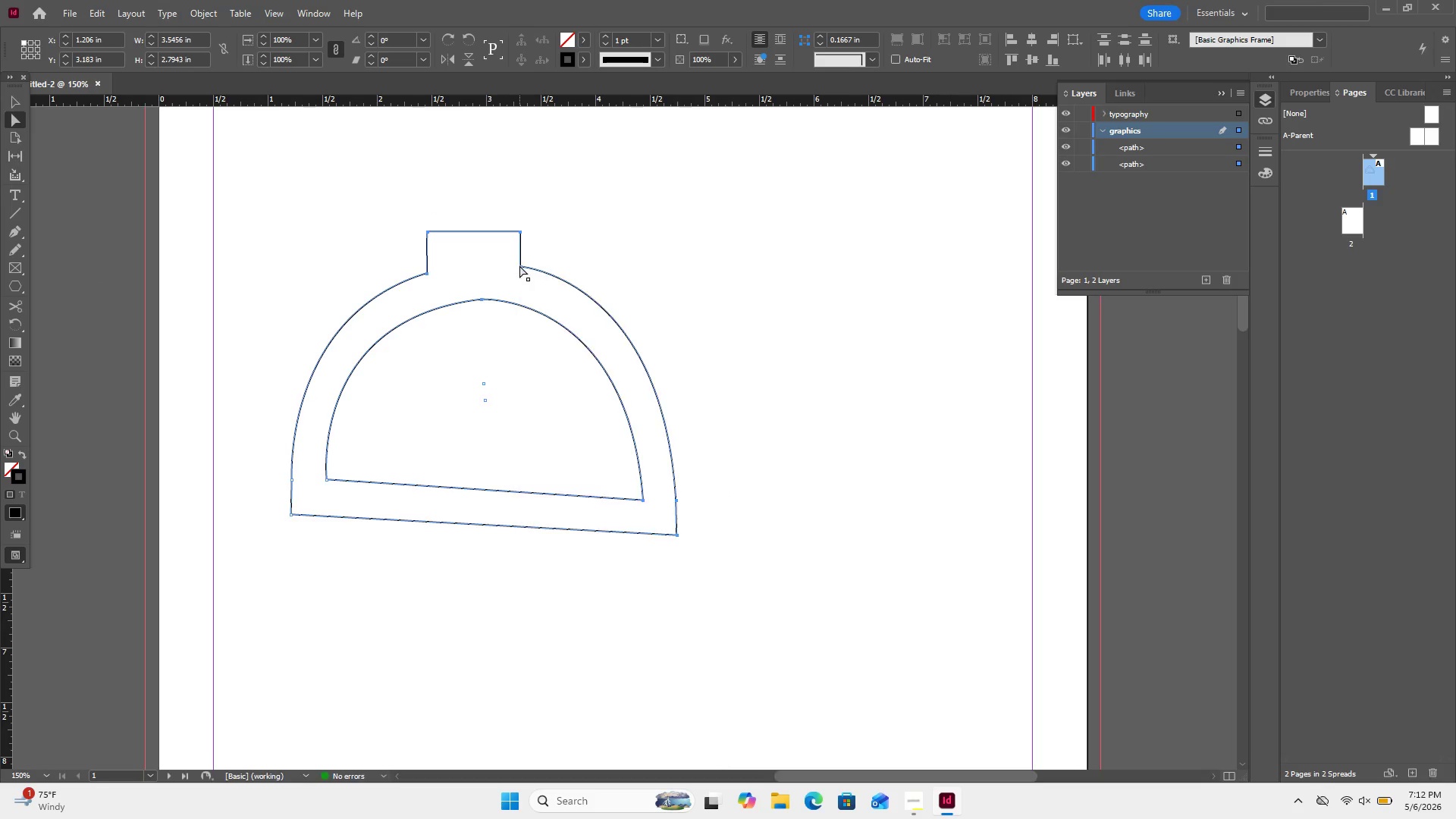 
left_click([519, 265])
 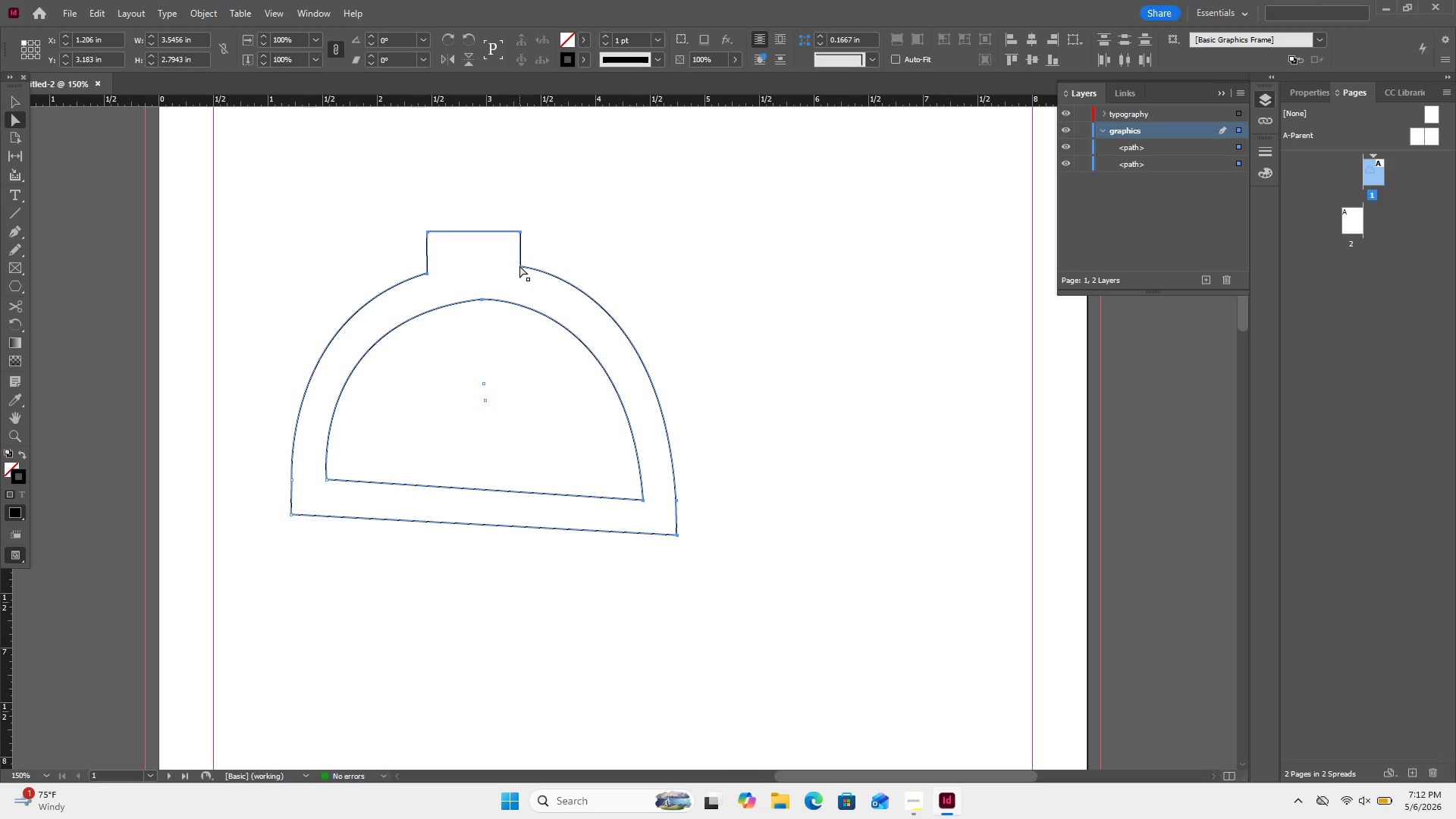 
left_click_drag(start_coordinate=[519, 265], to_coordinate=[520, 277])
 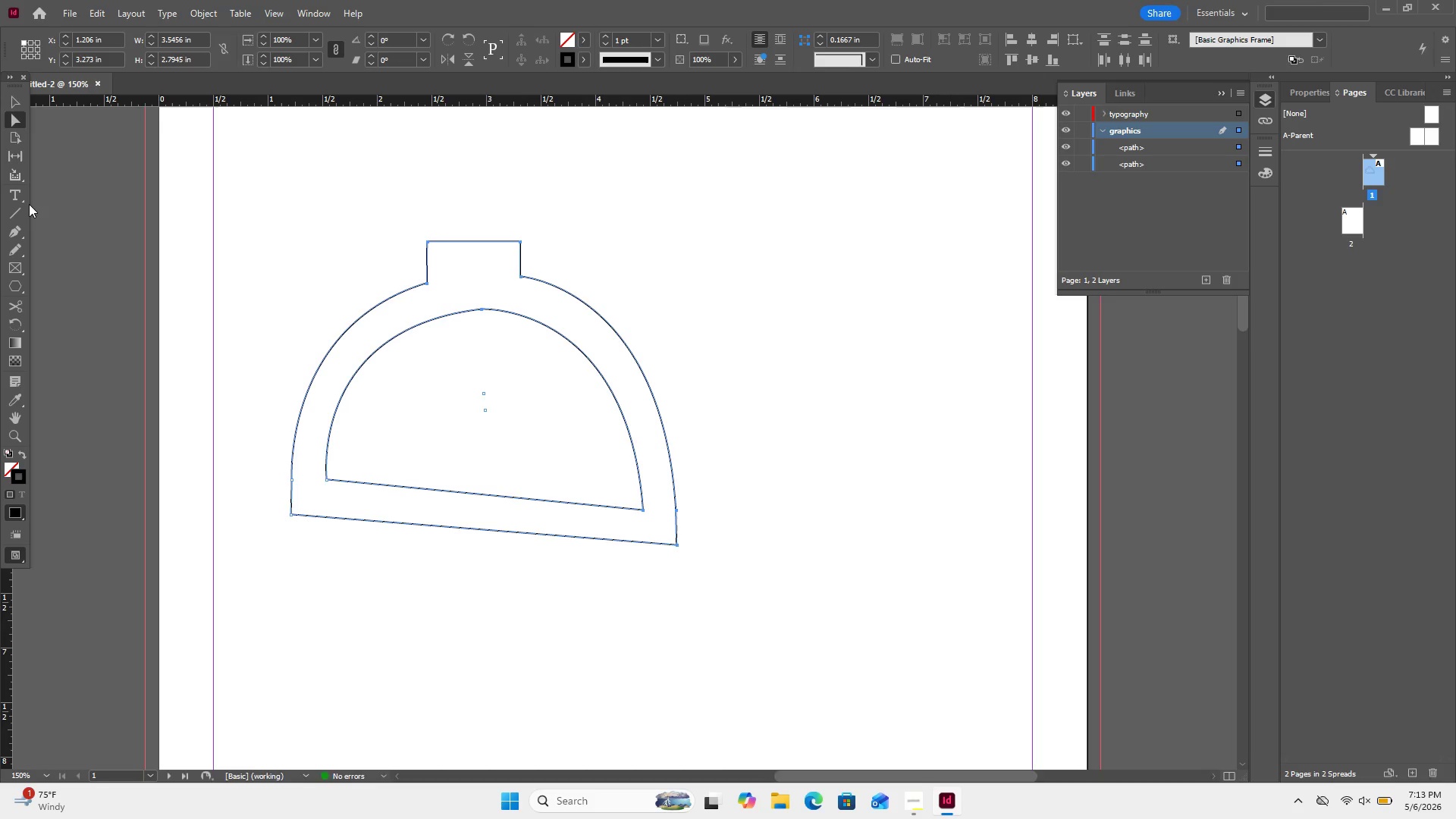 
wait(7.12)
 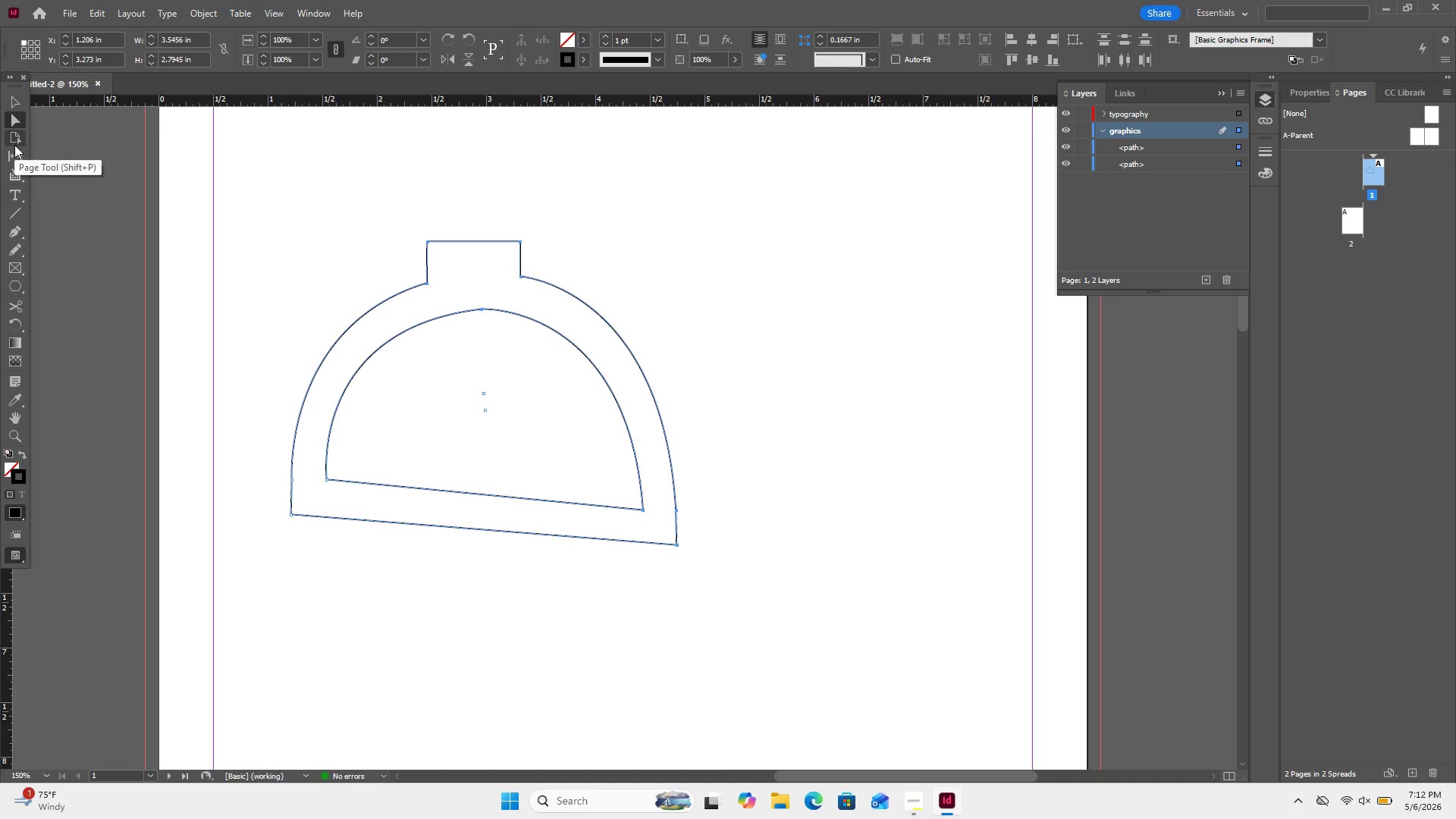 
mouse_move([4, 246])
 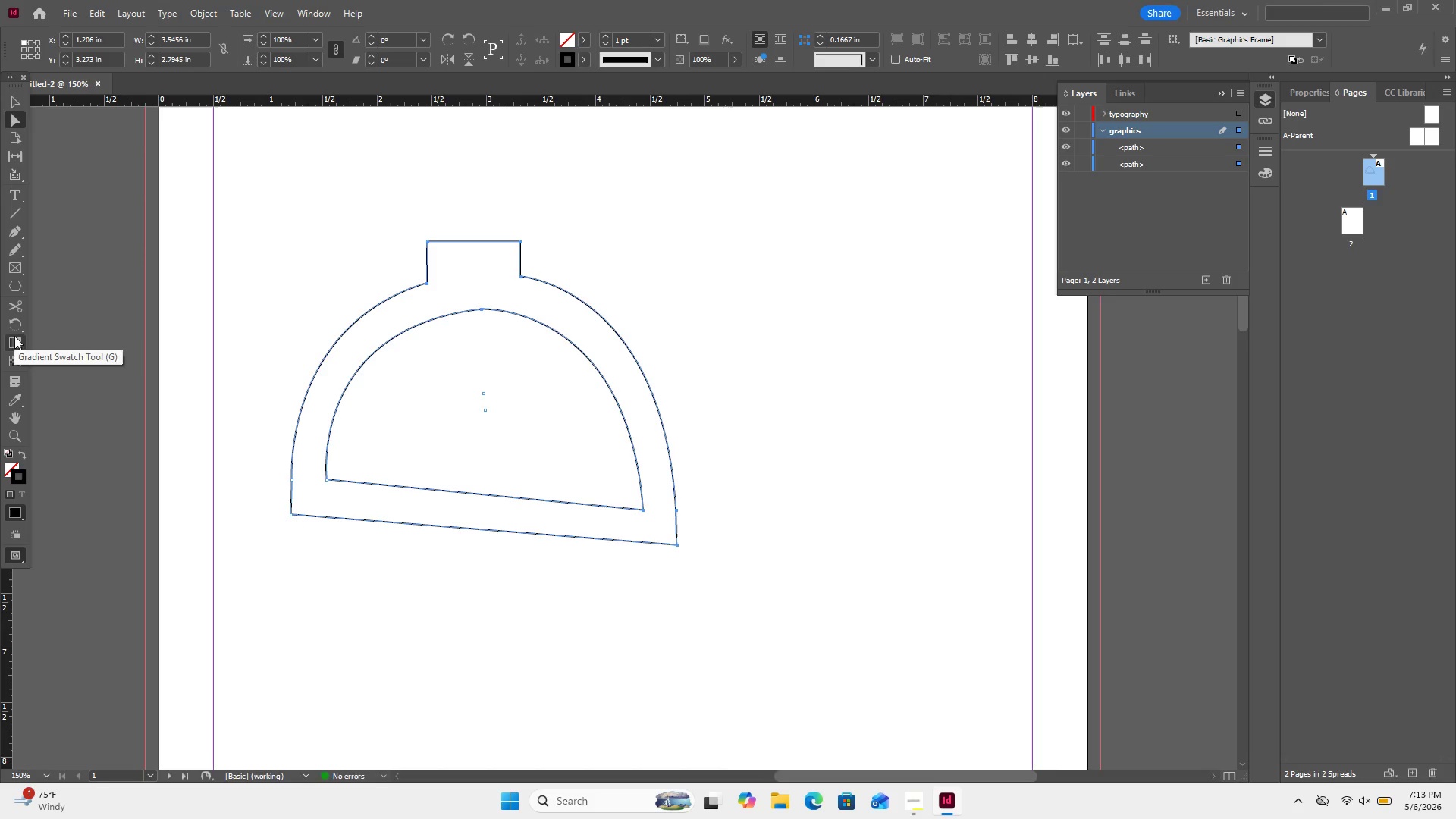 
wait(5.85)
 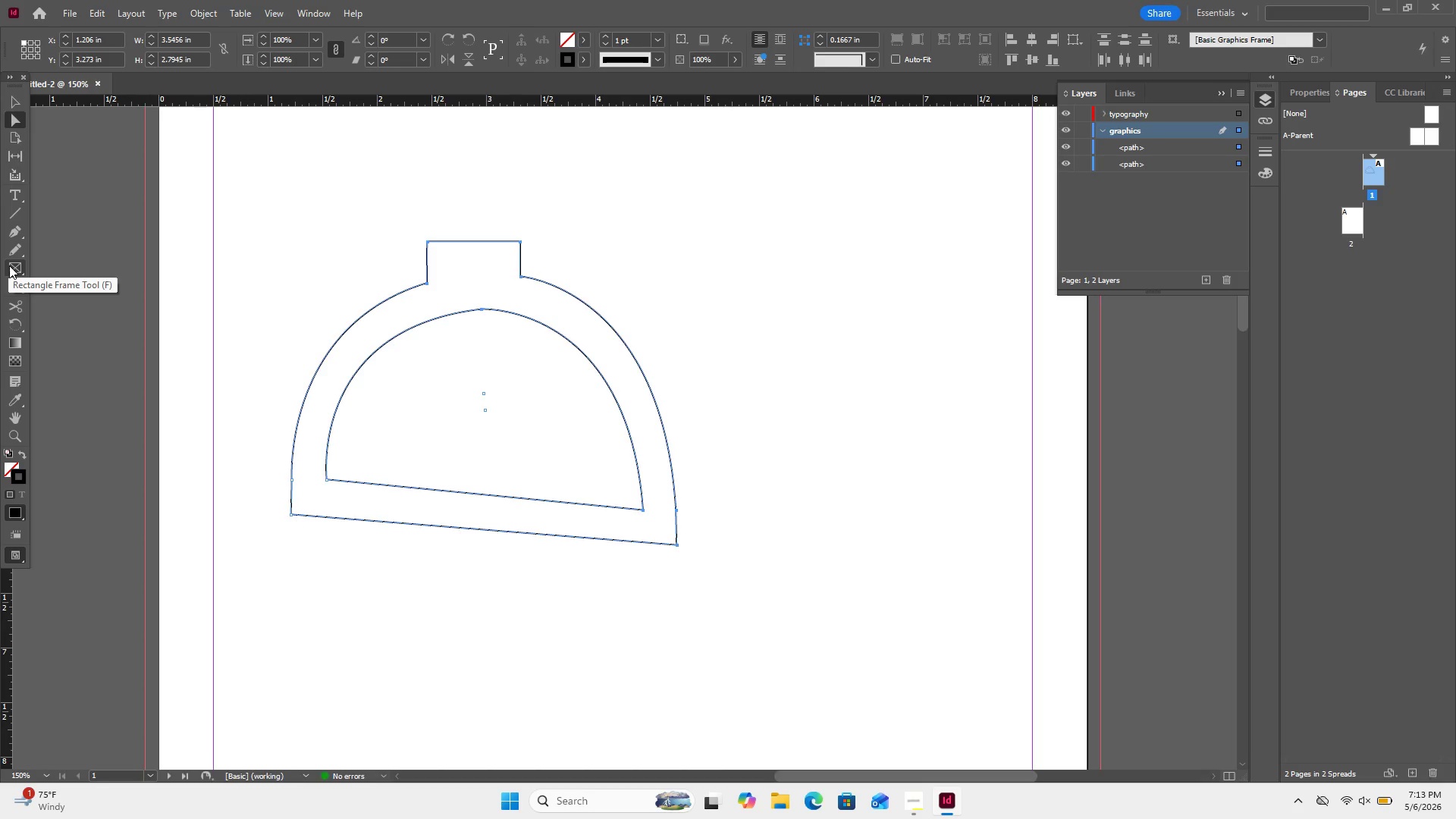 
mouse_move([6, 410])
 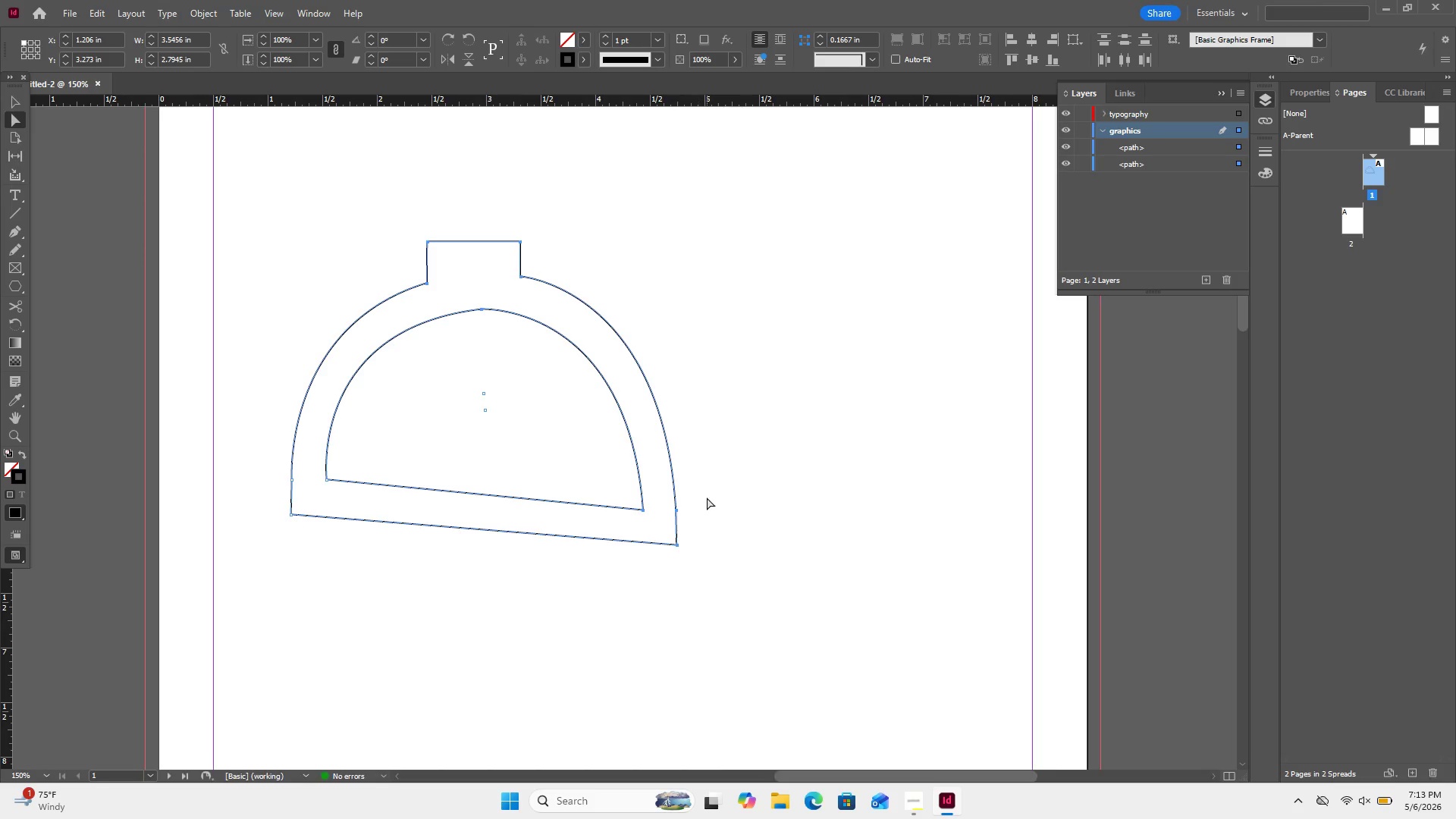 
key(Control+Z)
 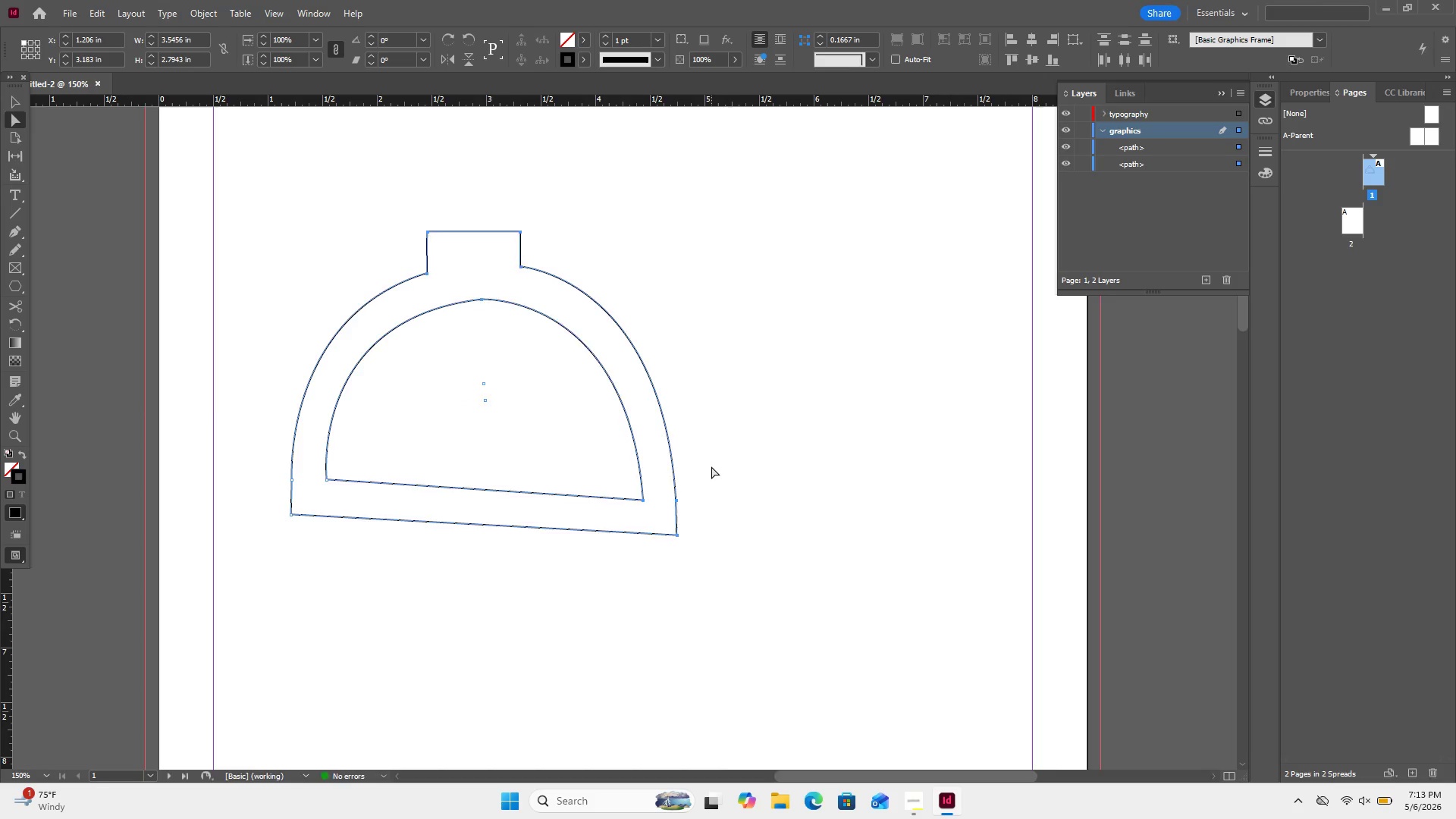 
key(Control+Z)
 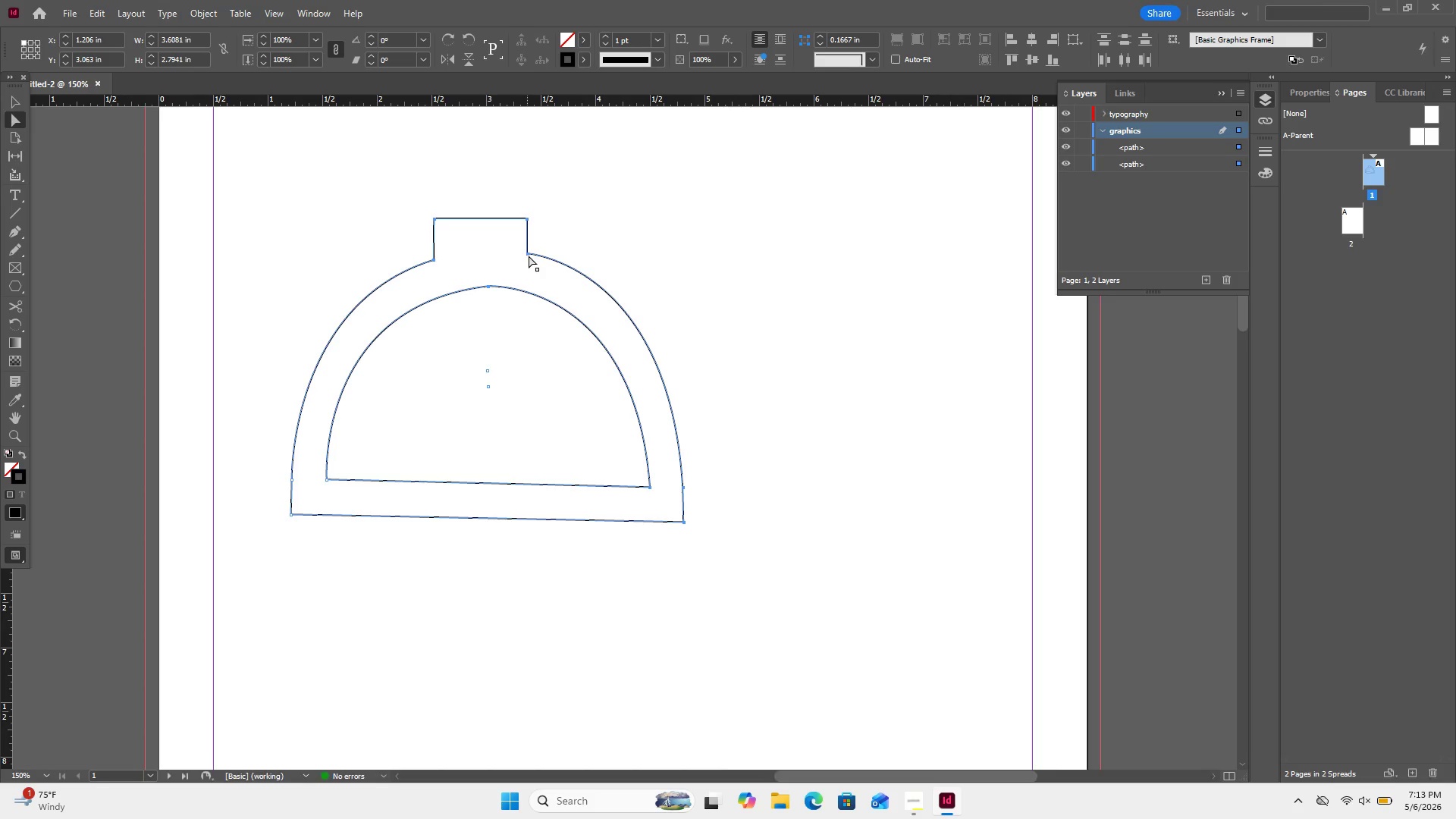 
double_click([529, 255])
 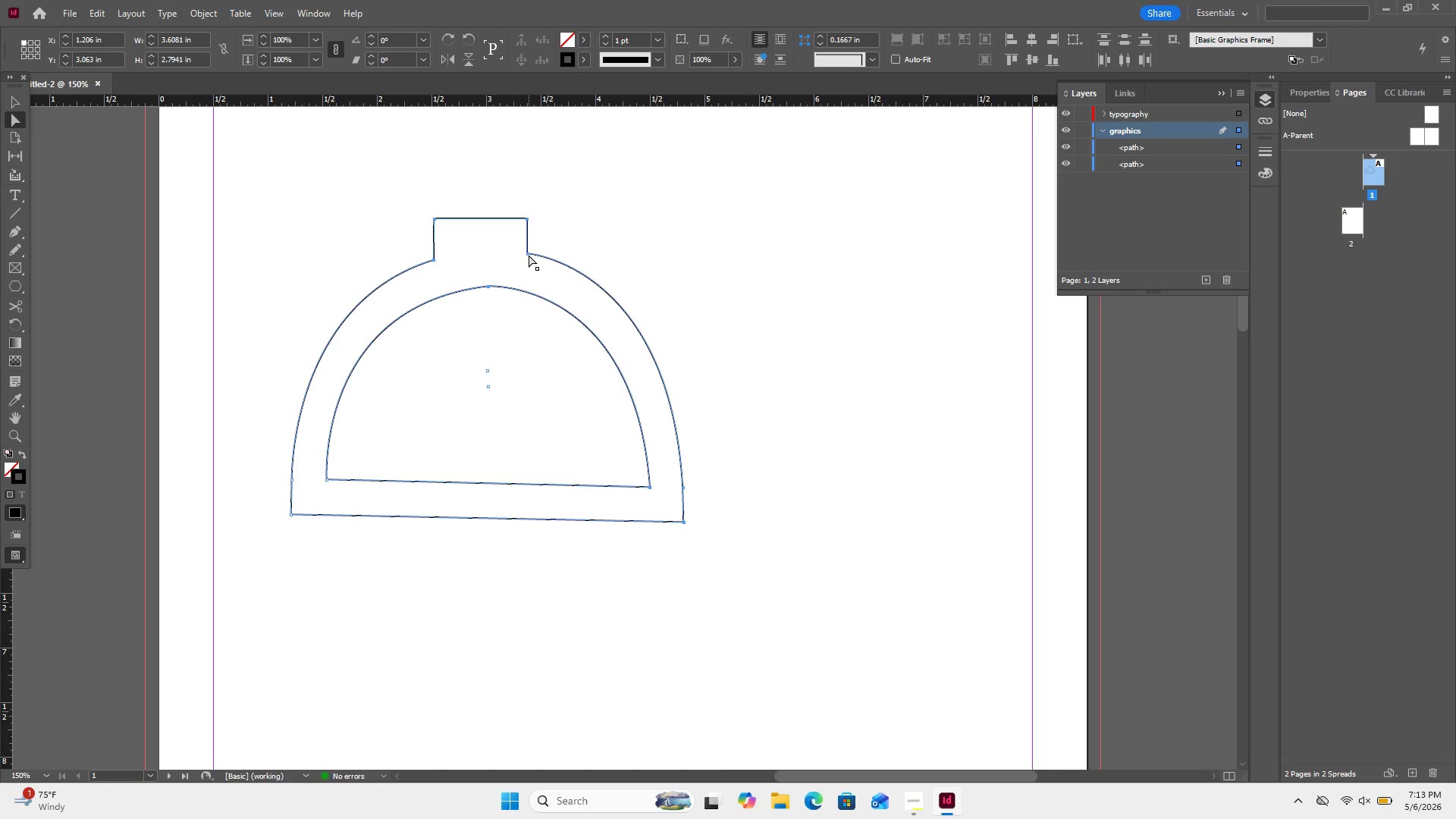 
left_click_drag(start_coordinate=[529, 255], to_coordinate=[523, 248])
 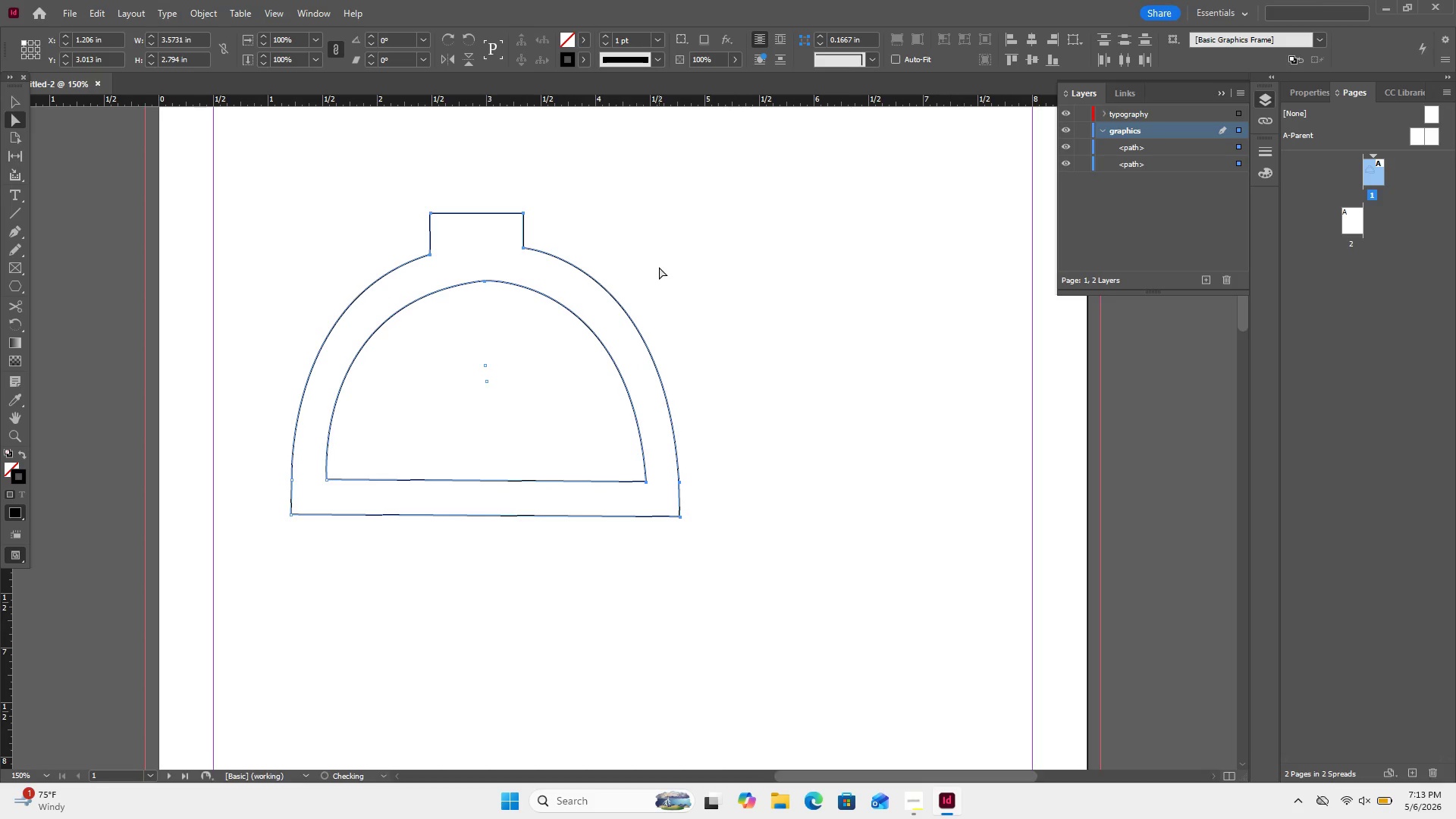 
left_click([659, 267])
 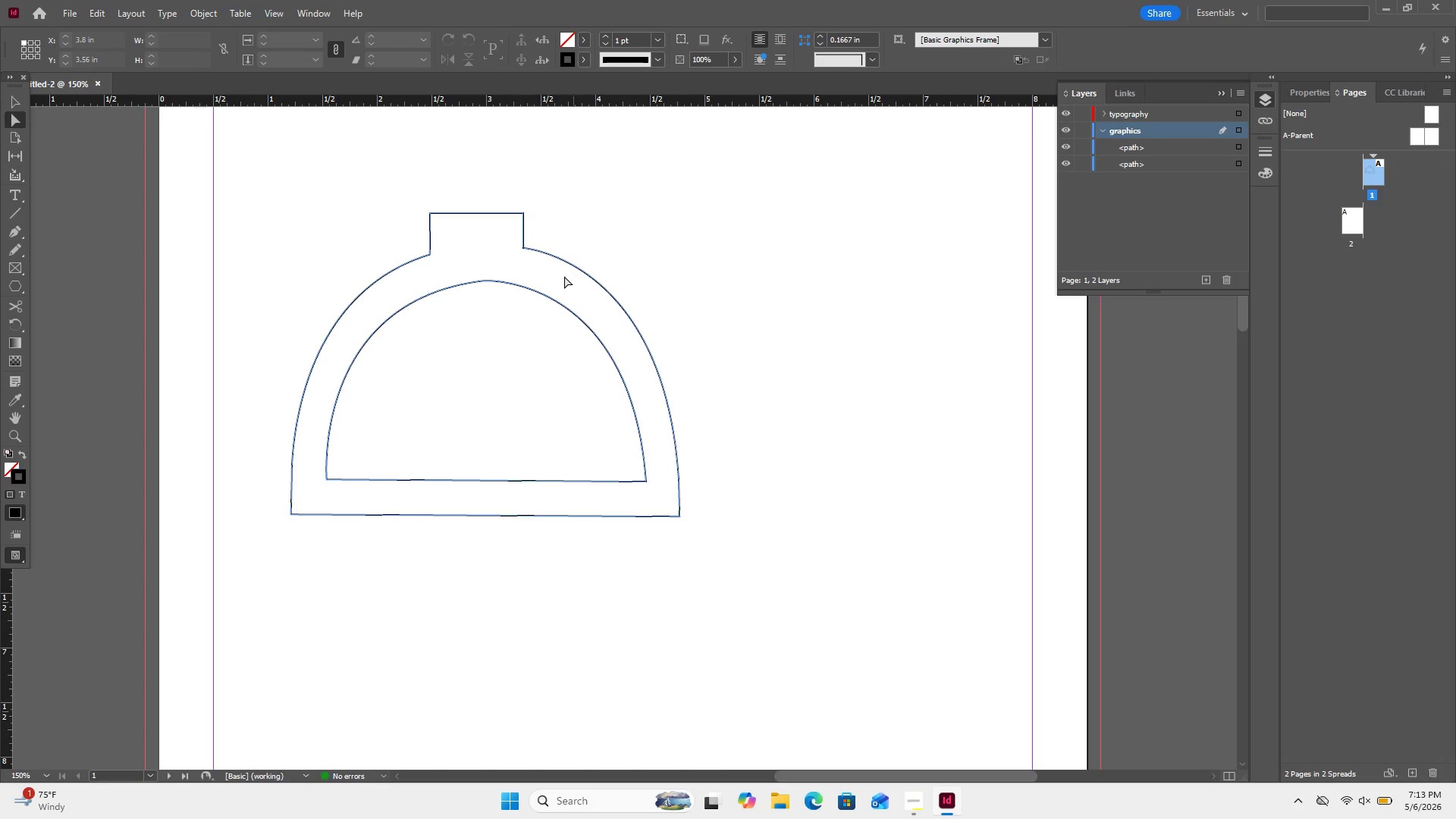 
left_click([623, 283])
 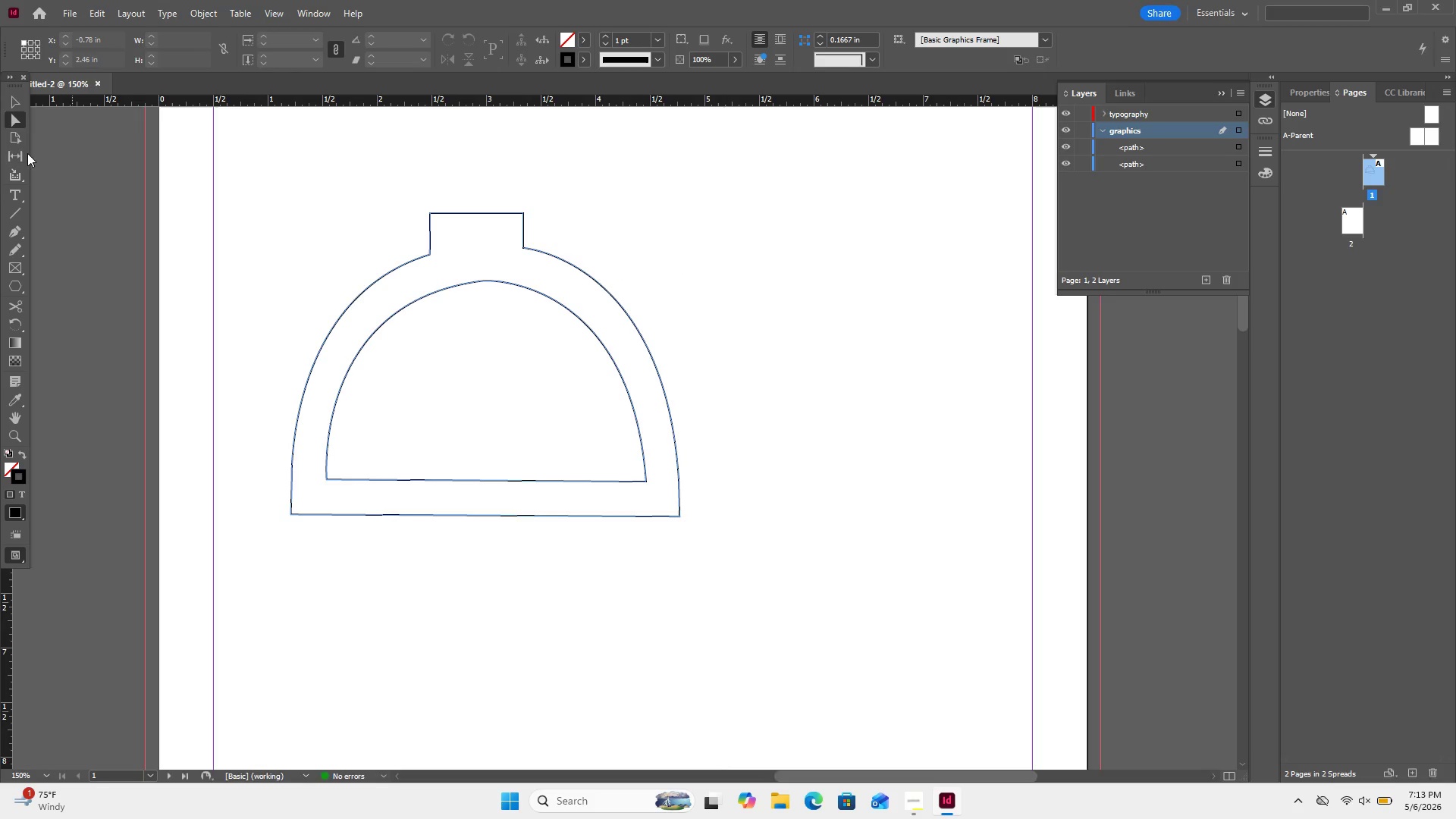 
wait(7.03)
 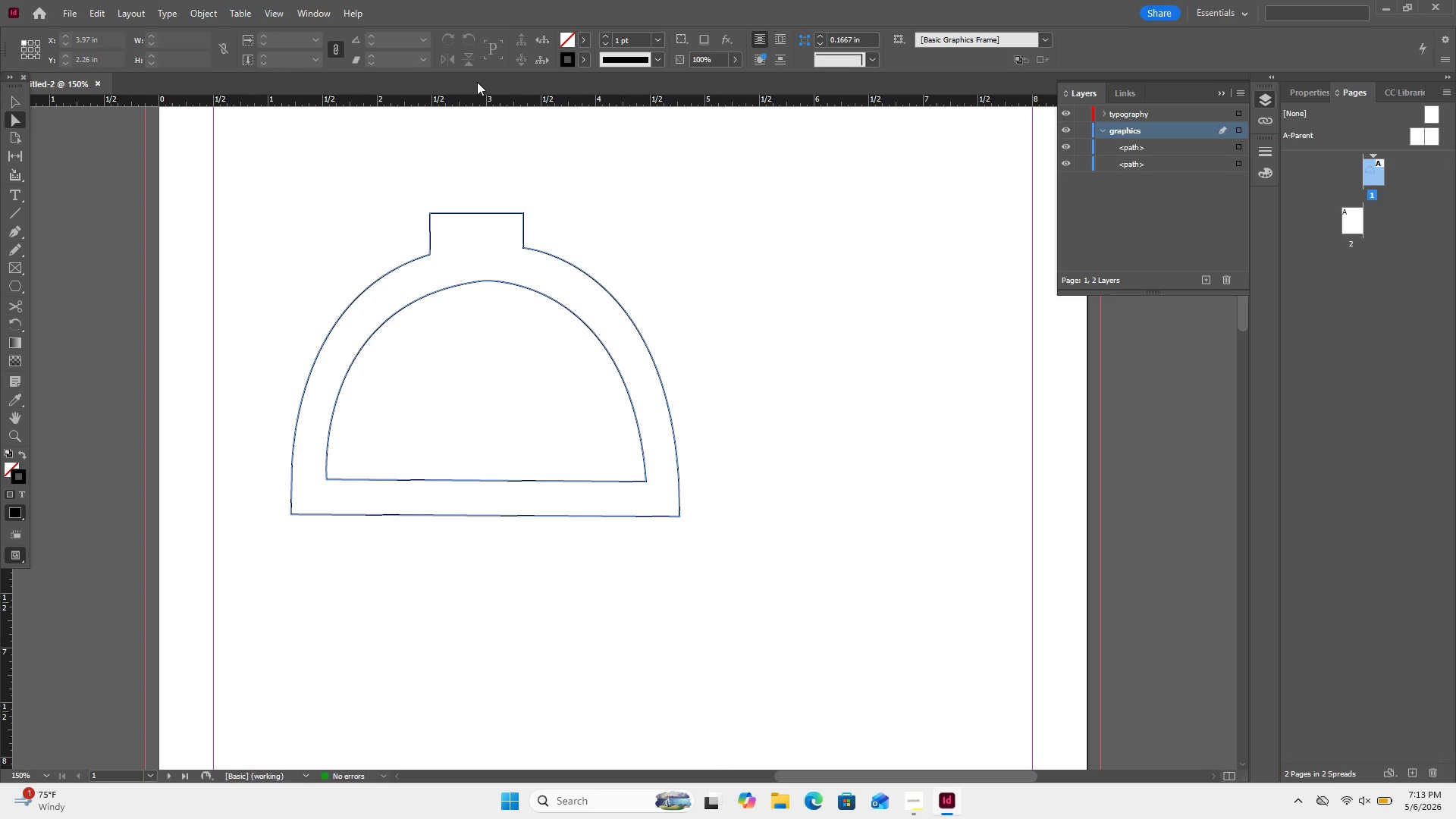 
left_click([14, 234])
 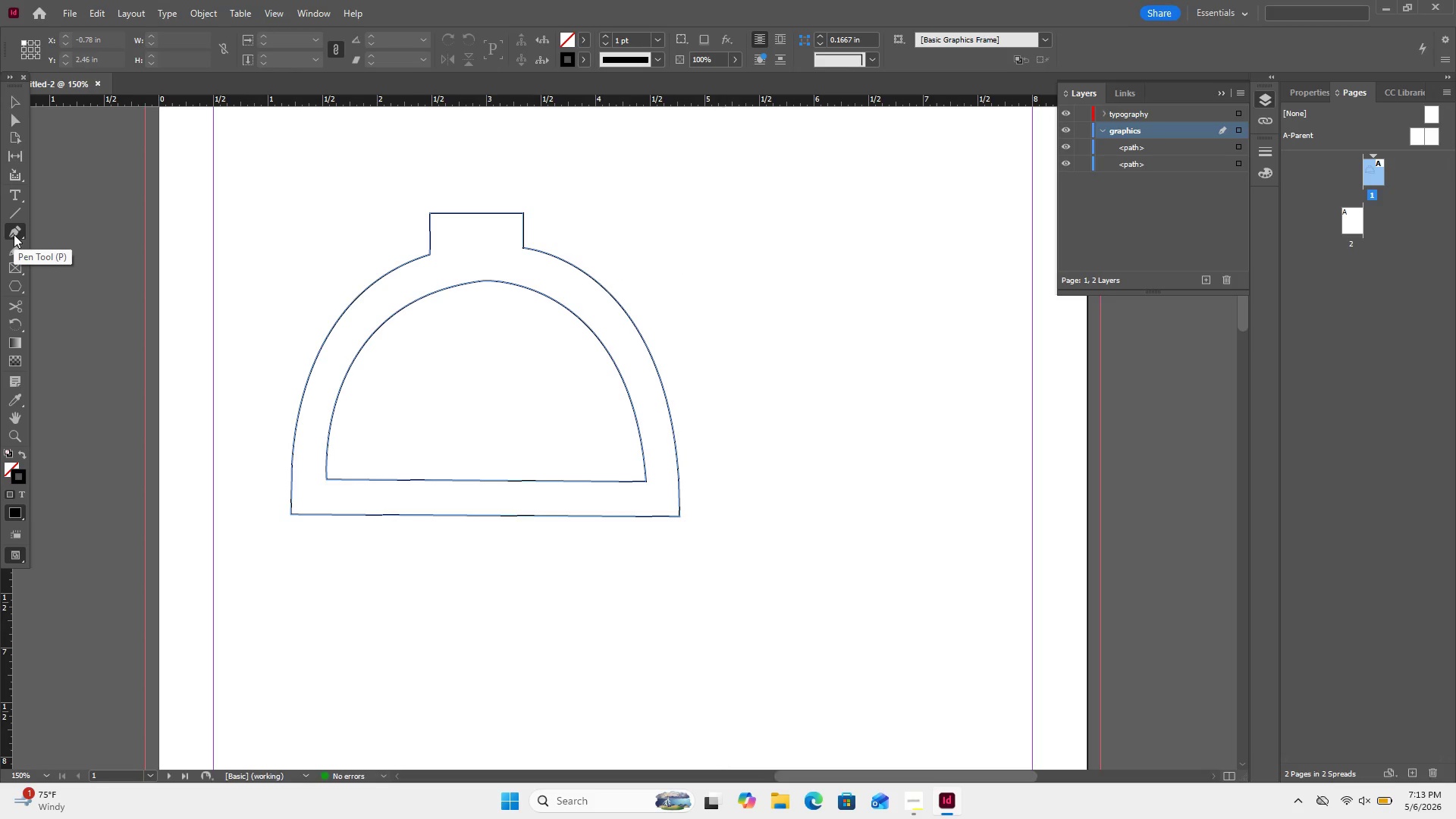 
right_click([14, 234])
 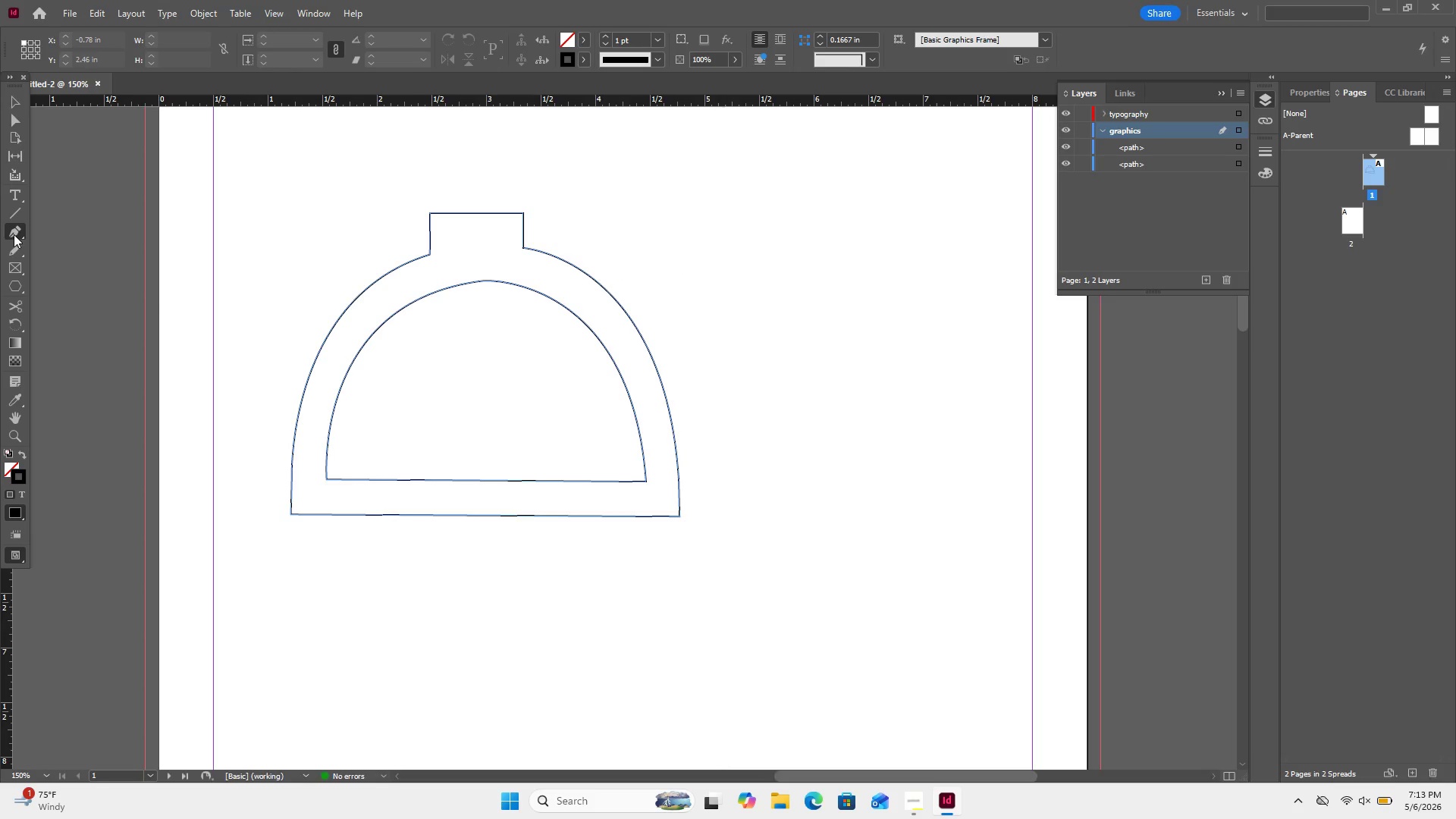 
left_click([14, 234])
 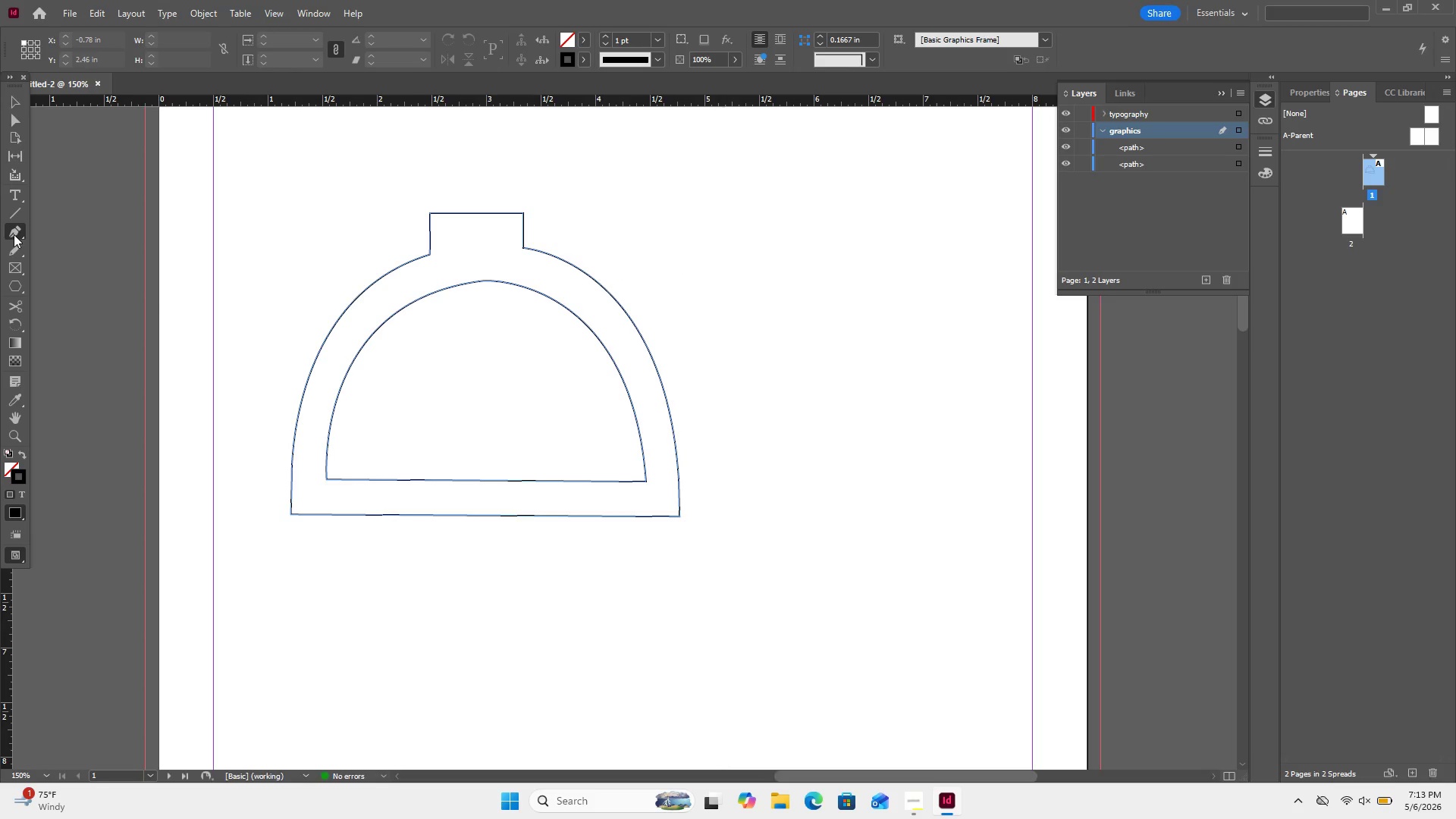 
right_click([14, 234])
 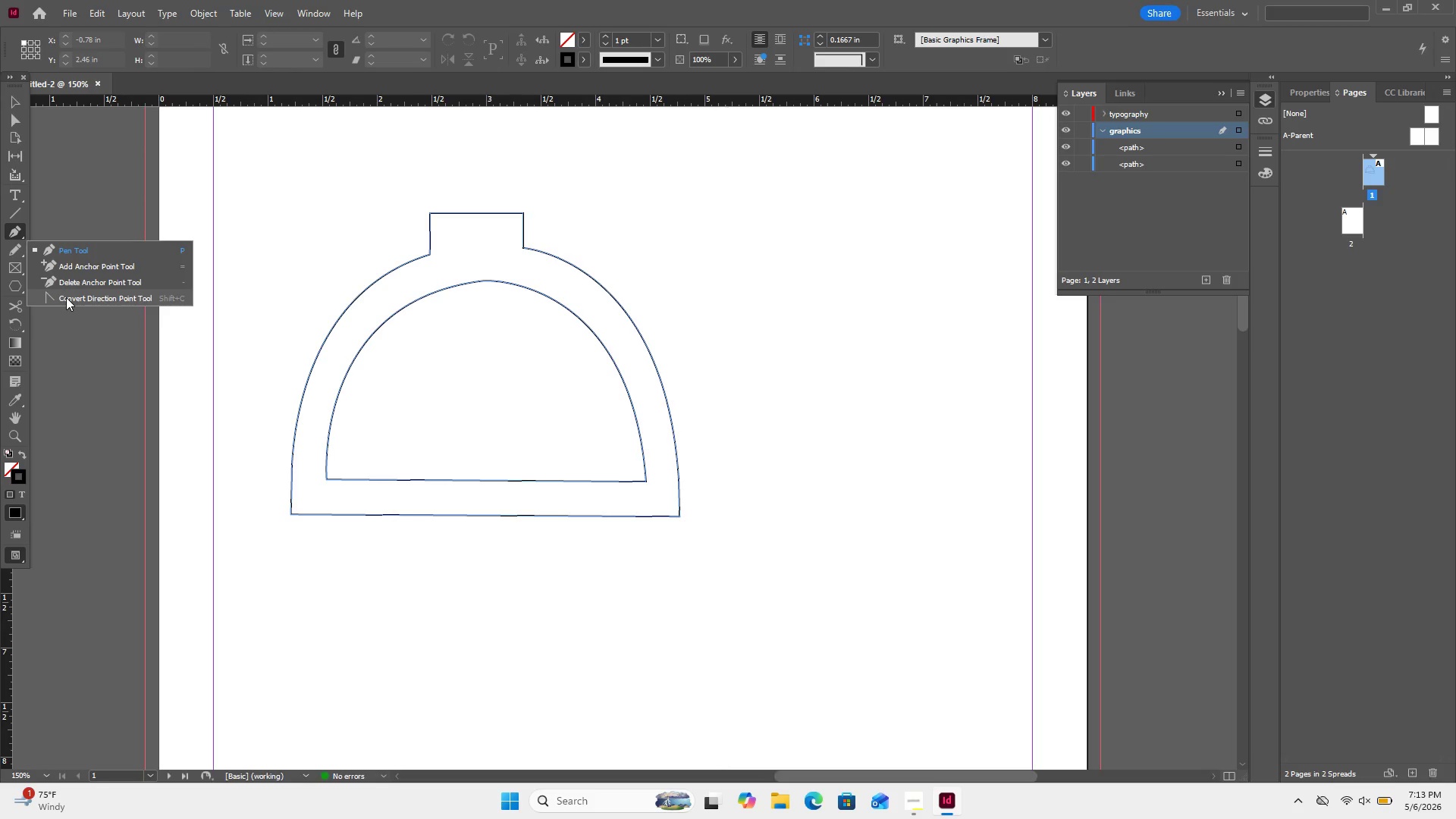 
left_click([66, 297])
 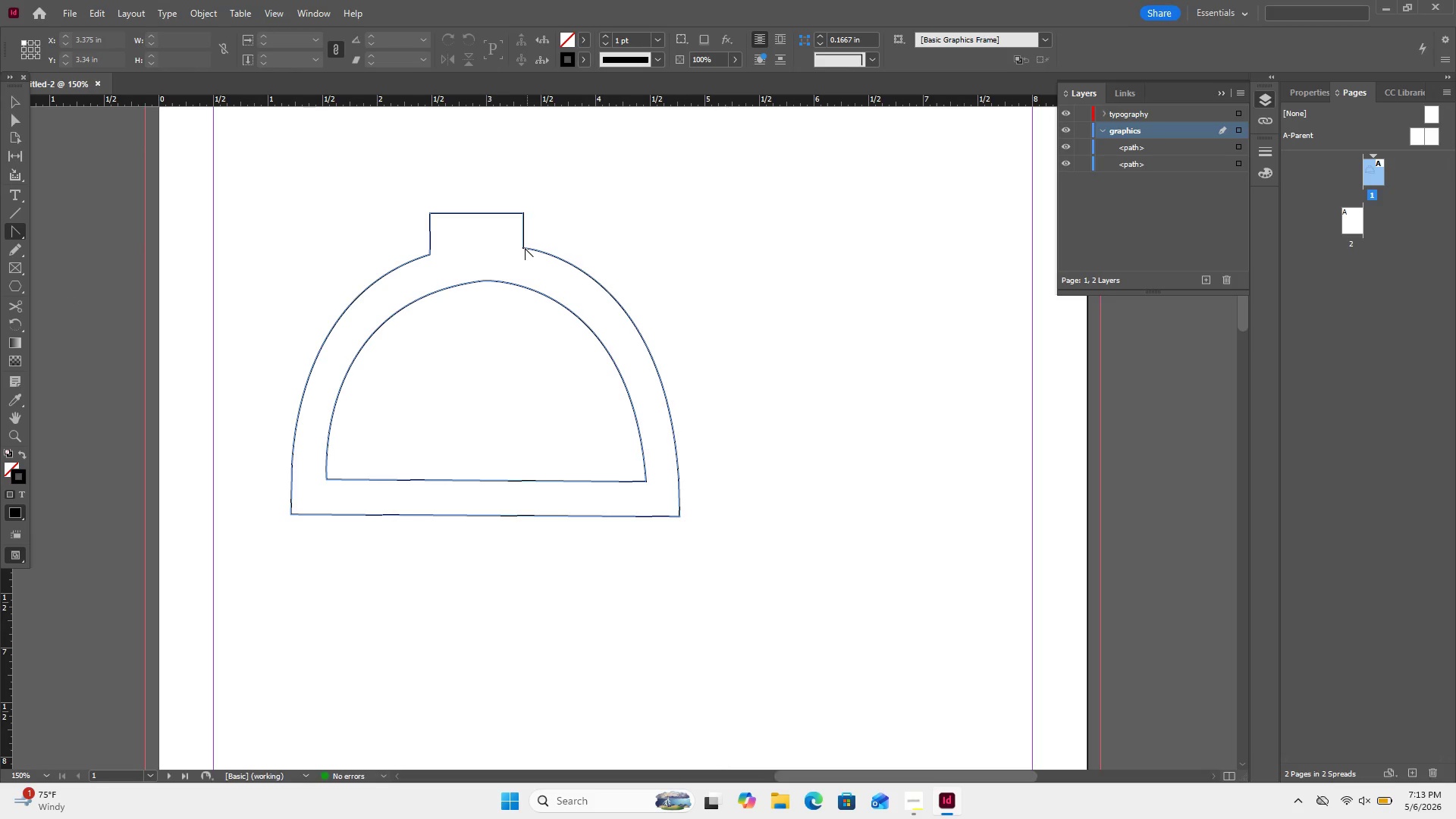 
left_click([525, 248])
 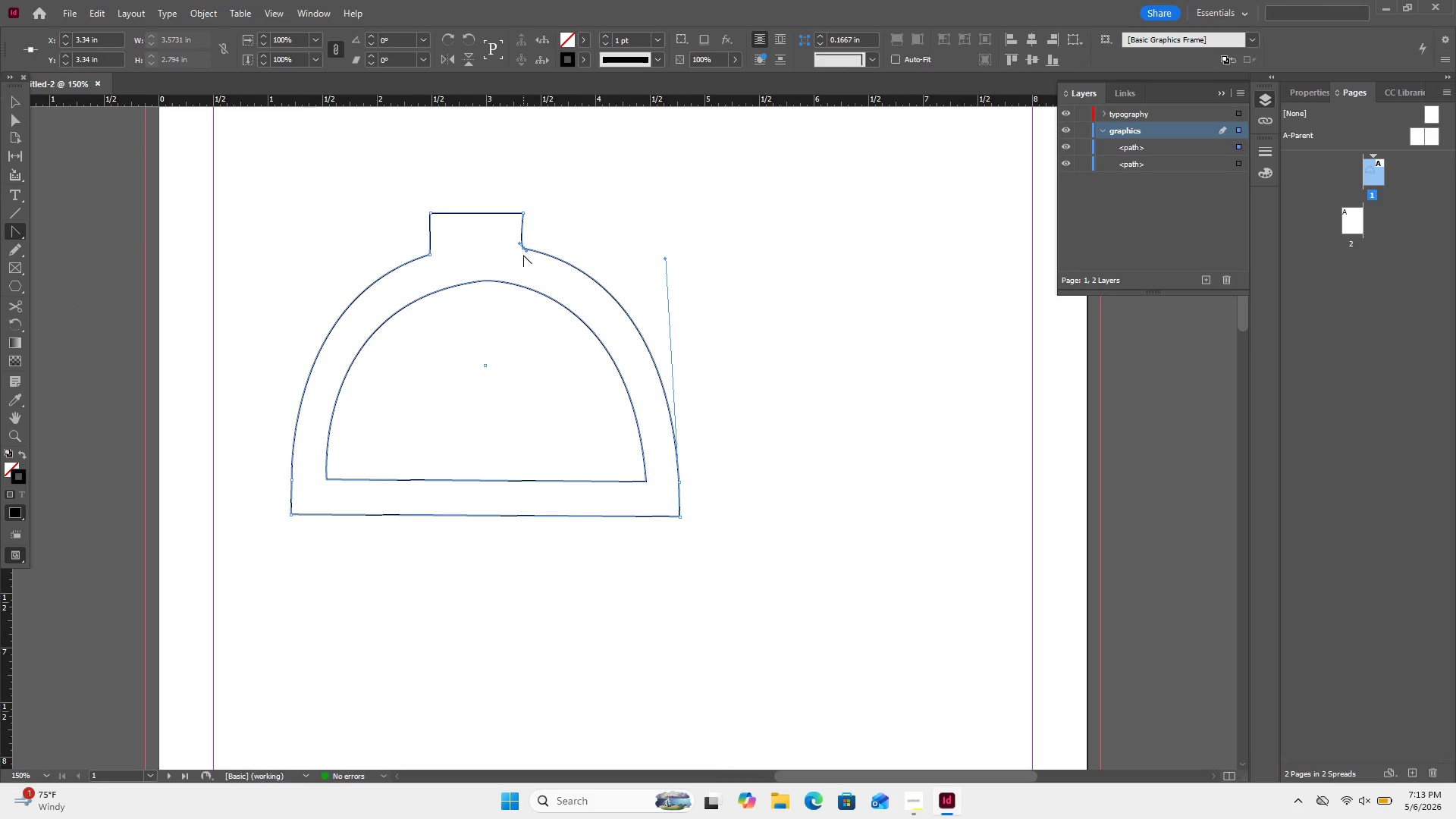 
wait(7.19)
 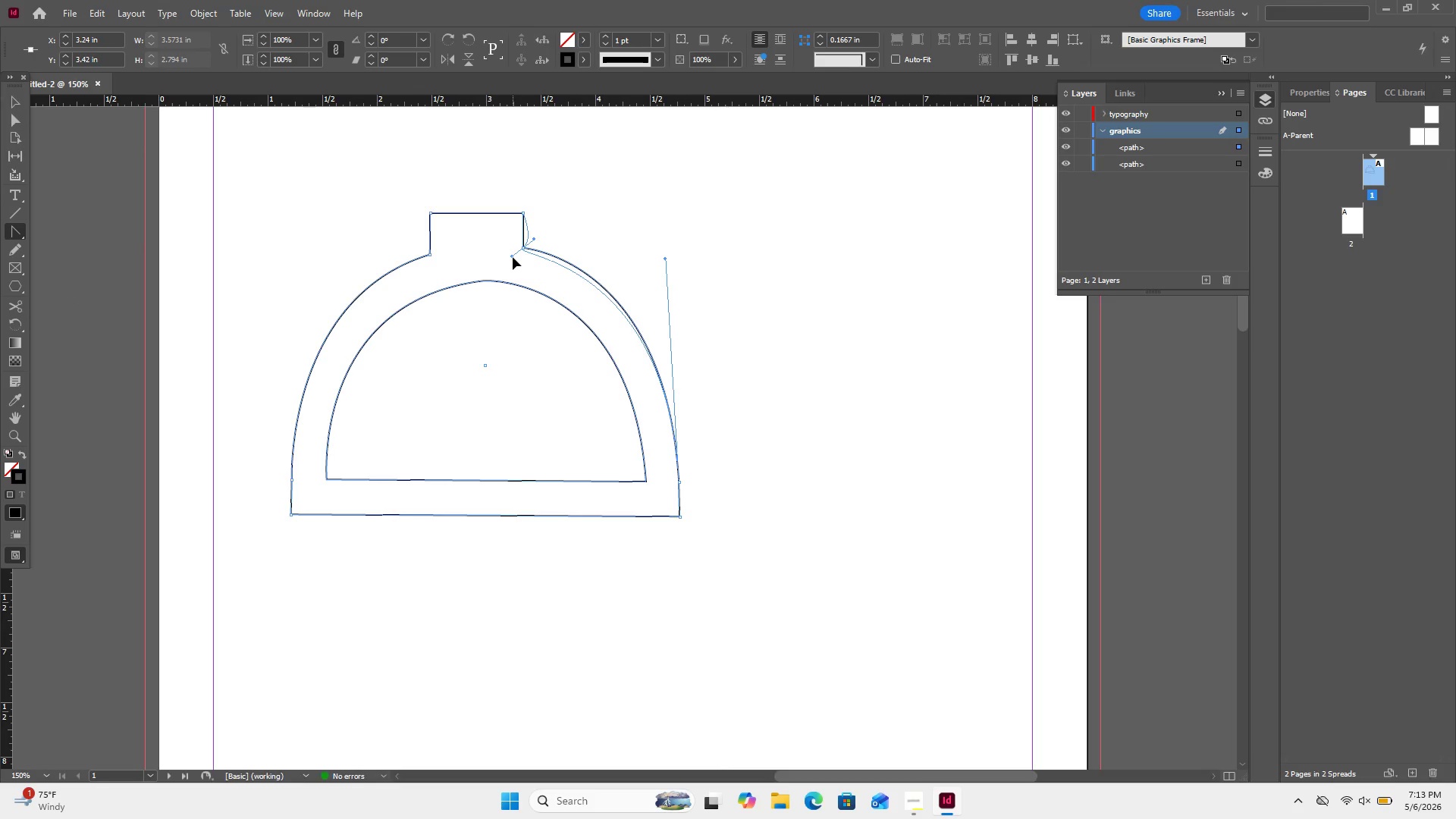 
left_click([522, 212])
 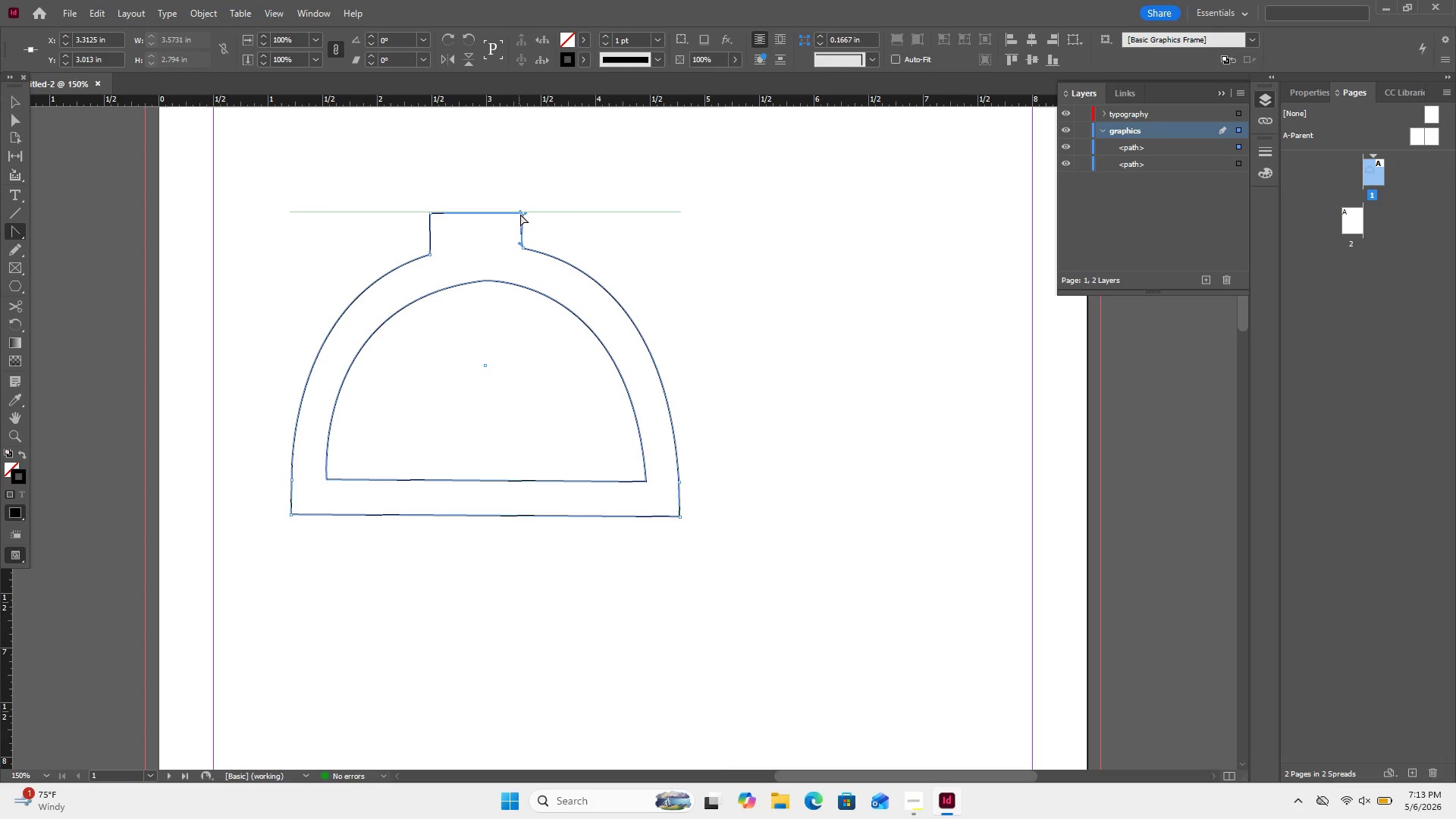 
wait(5.73)
 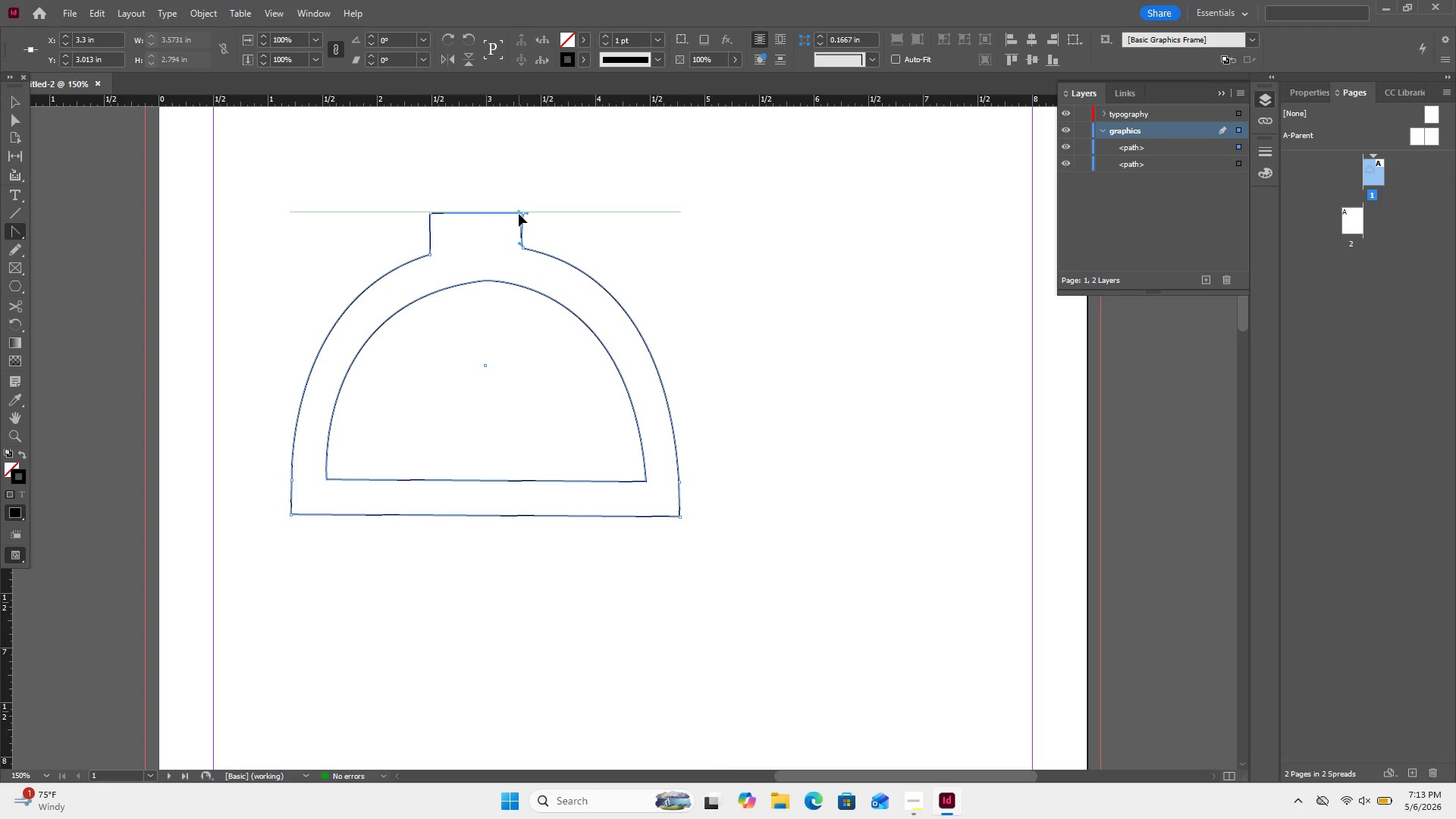 
left_click([567, 223])
 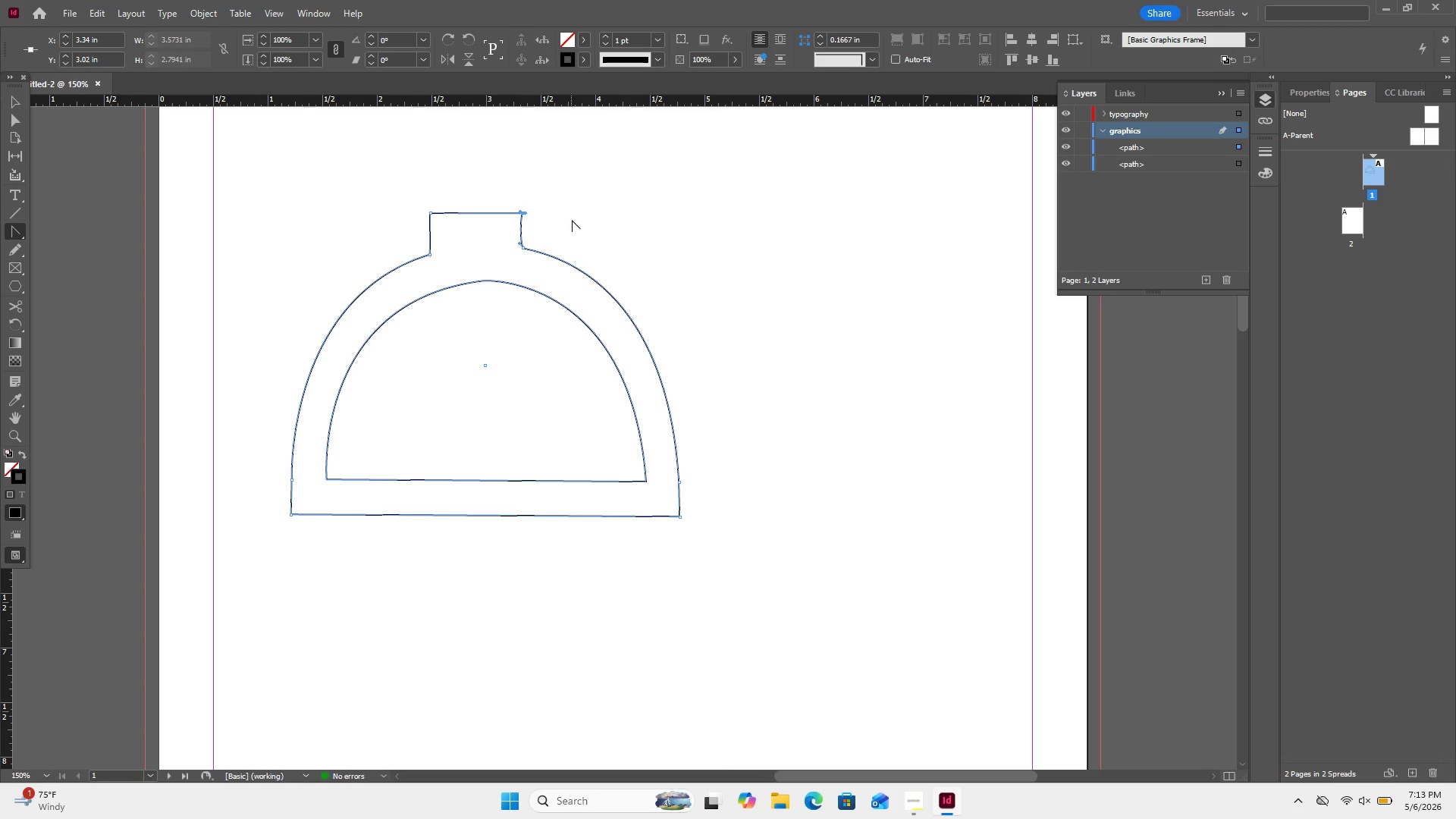 
left_click([572, 220])
 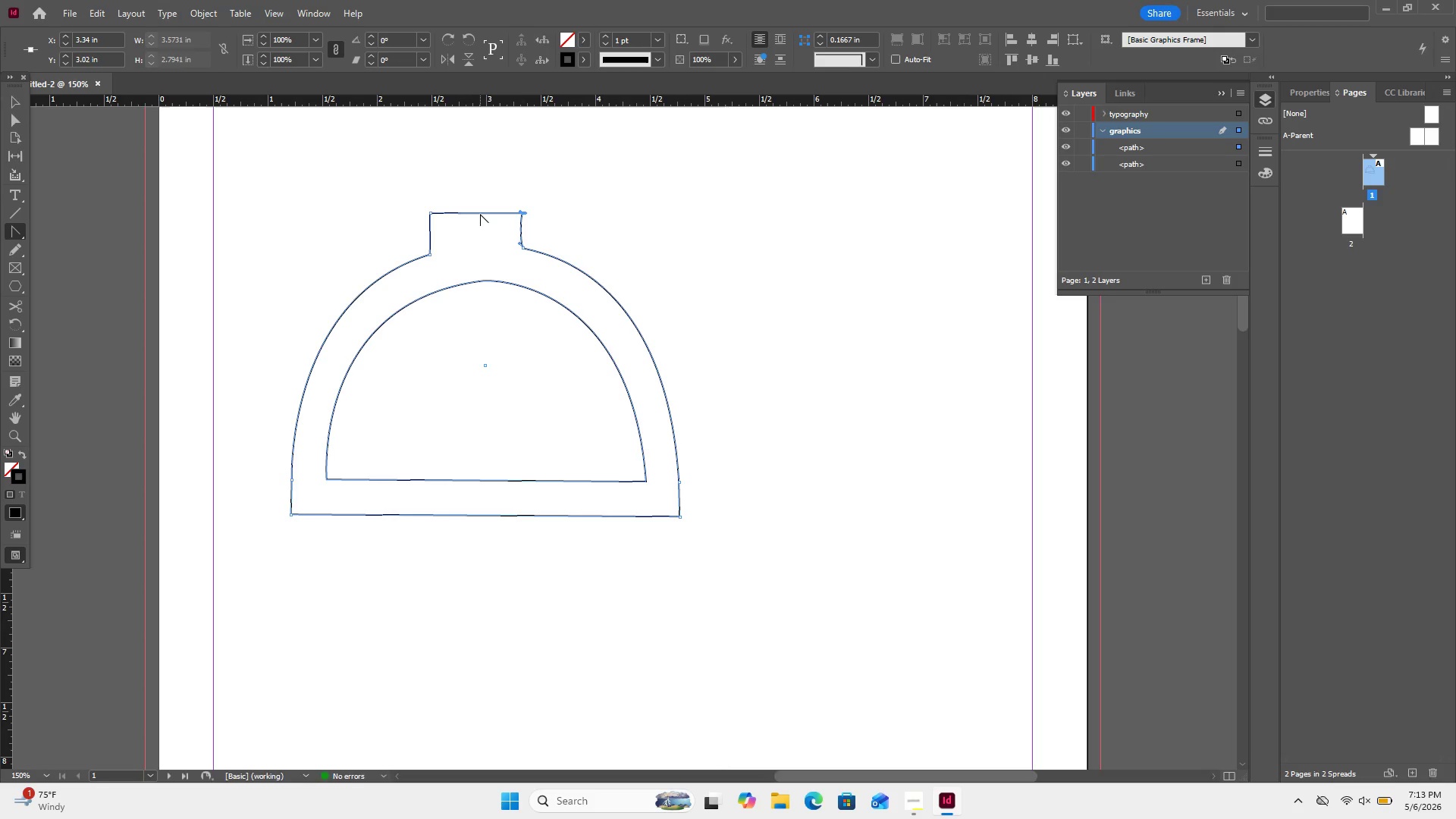 
key(Control+Z)
 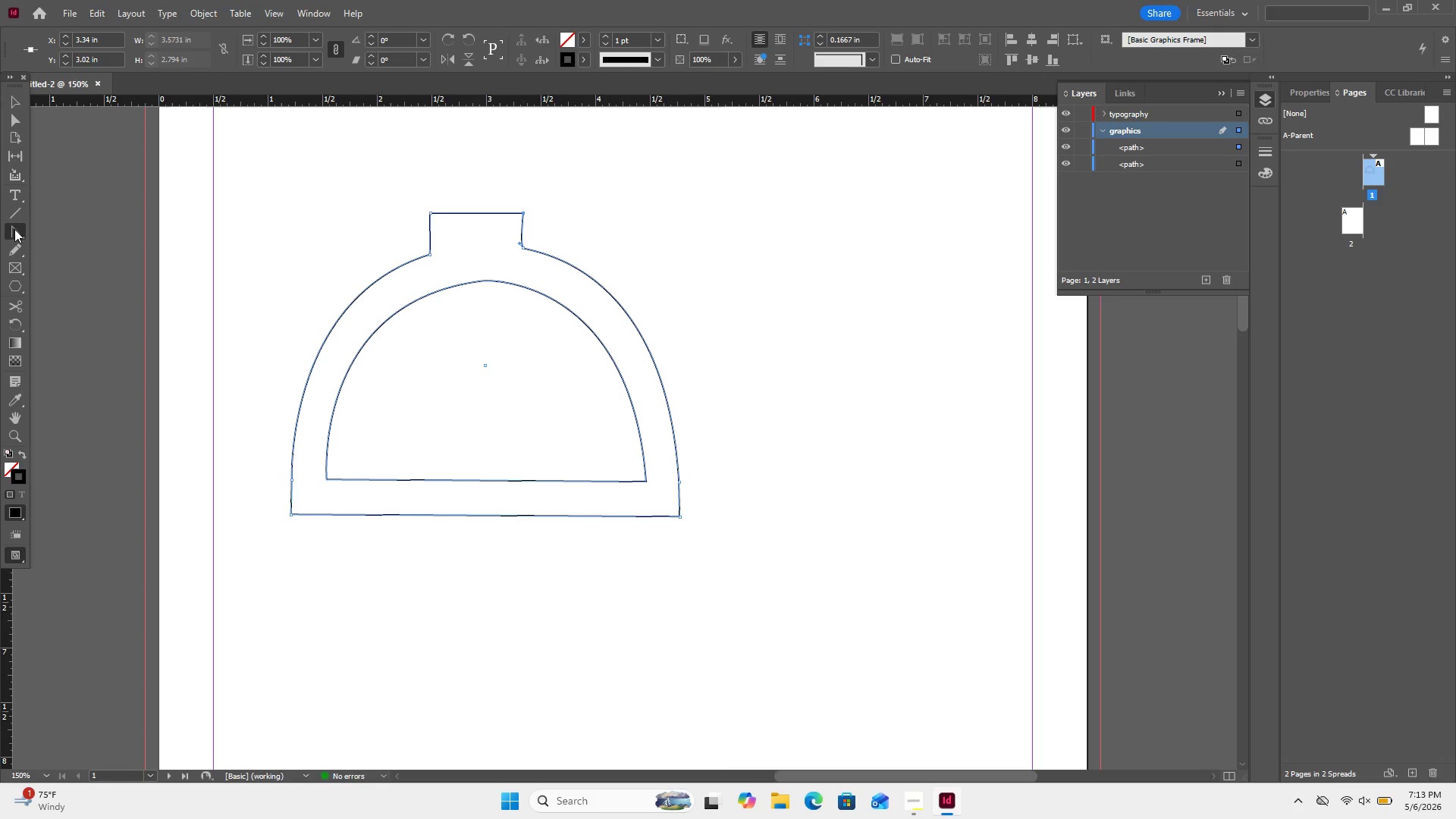 
right_click([14, 229])
 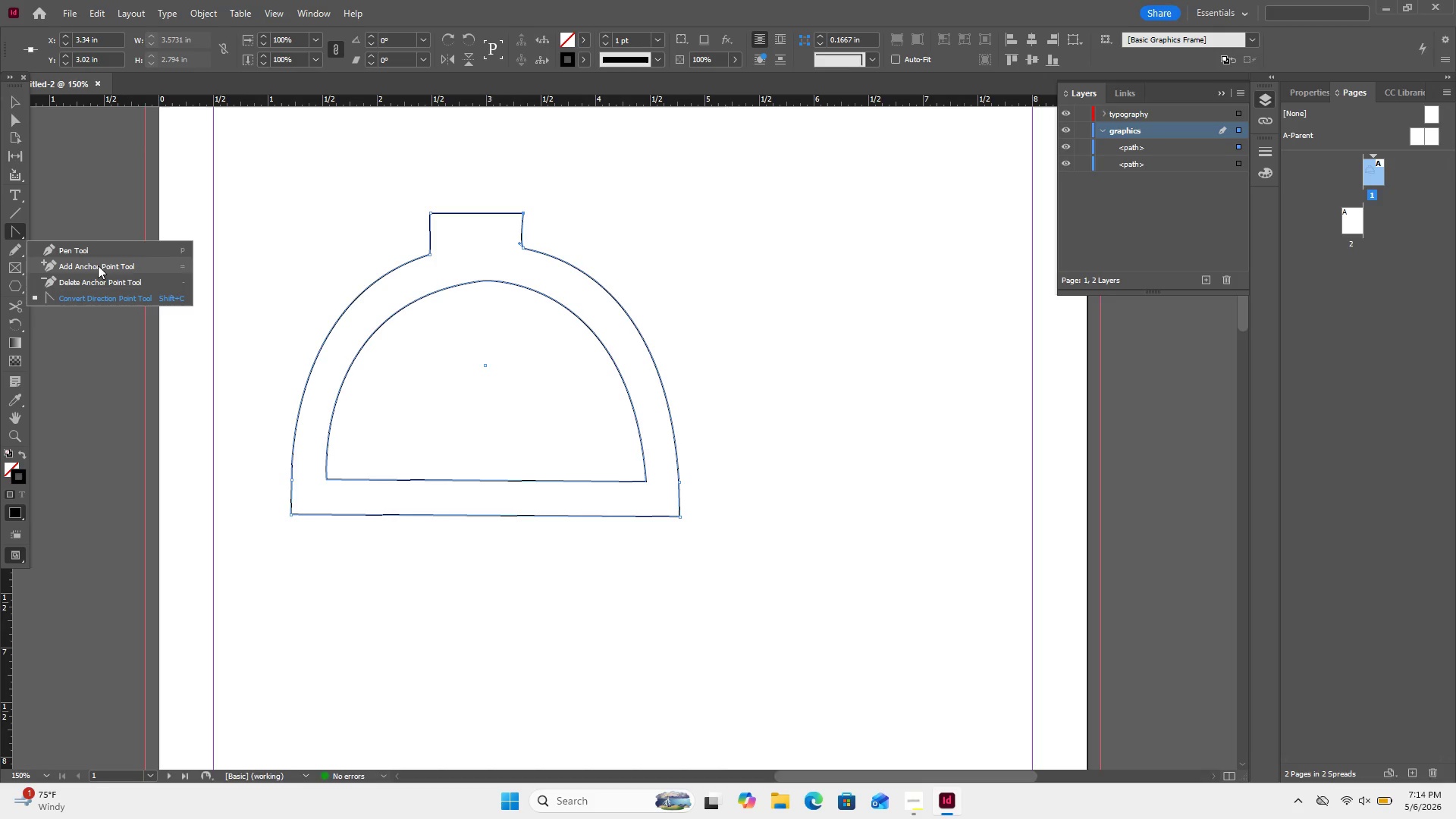 
left_click([551, 246])
 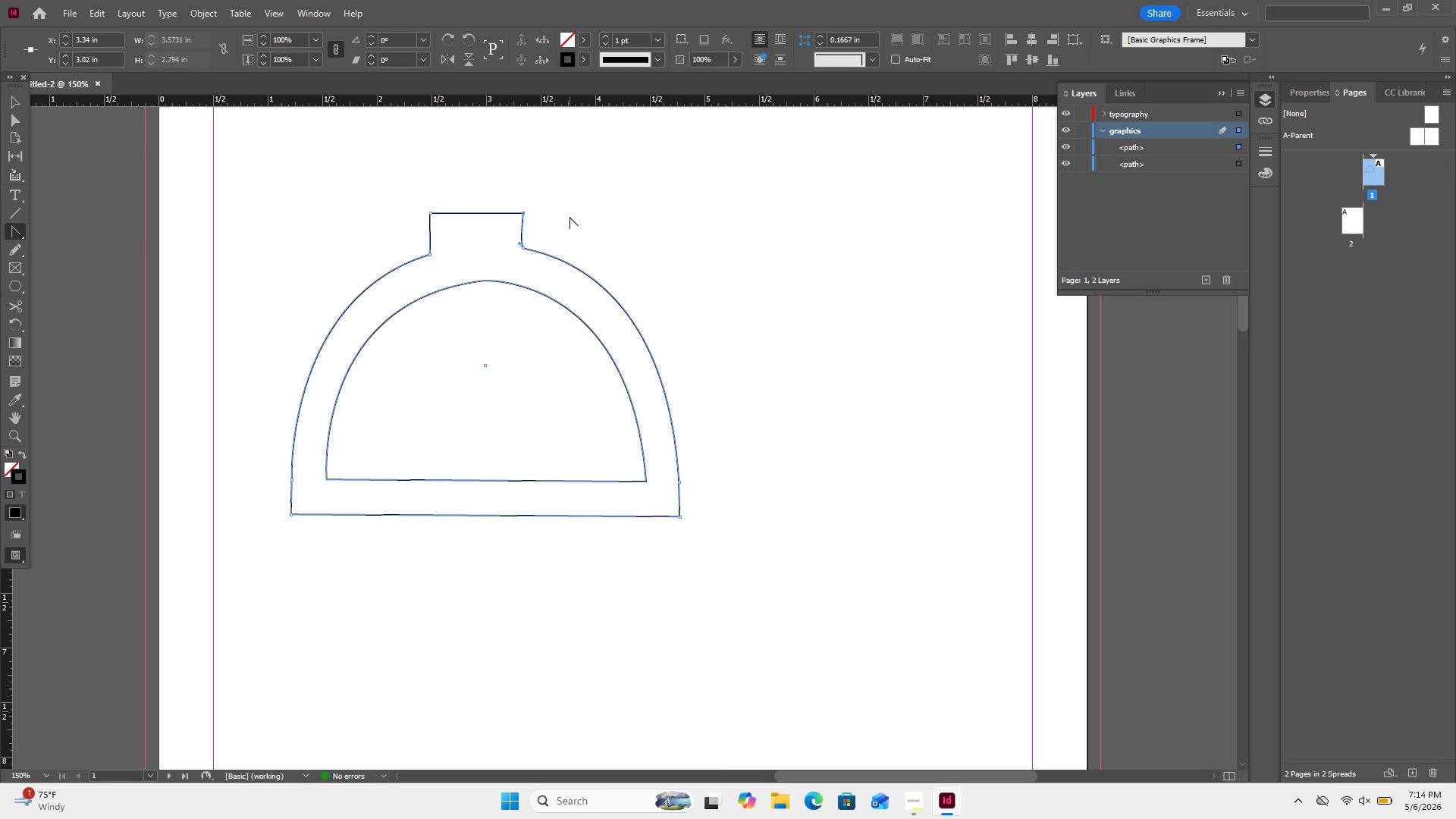 
left_click([570, 217])
 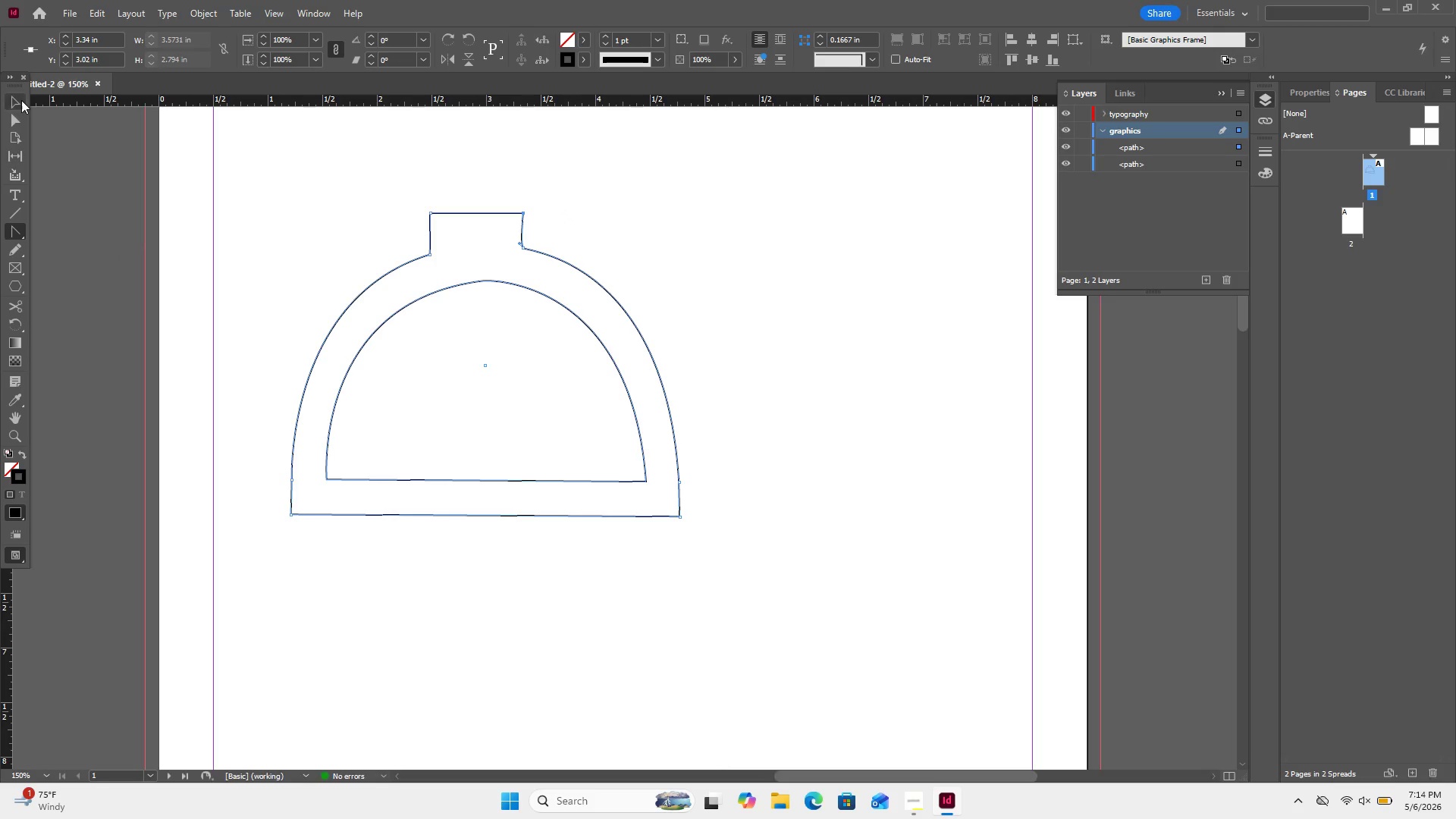 
left_click([21, 100])
 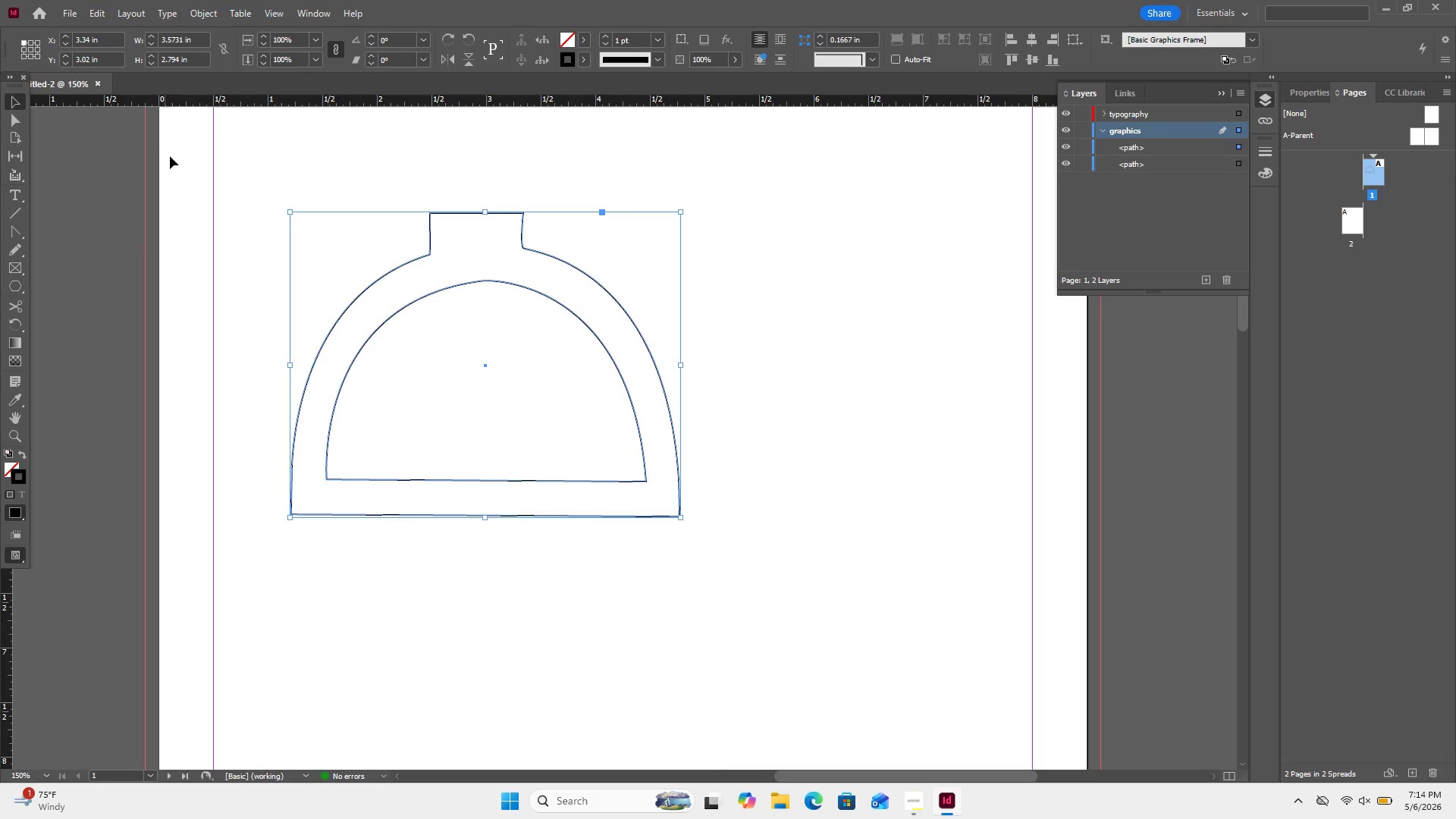 
left_click([171, 156])
 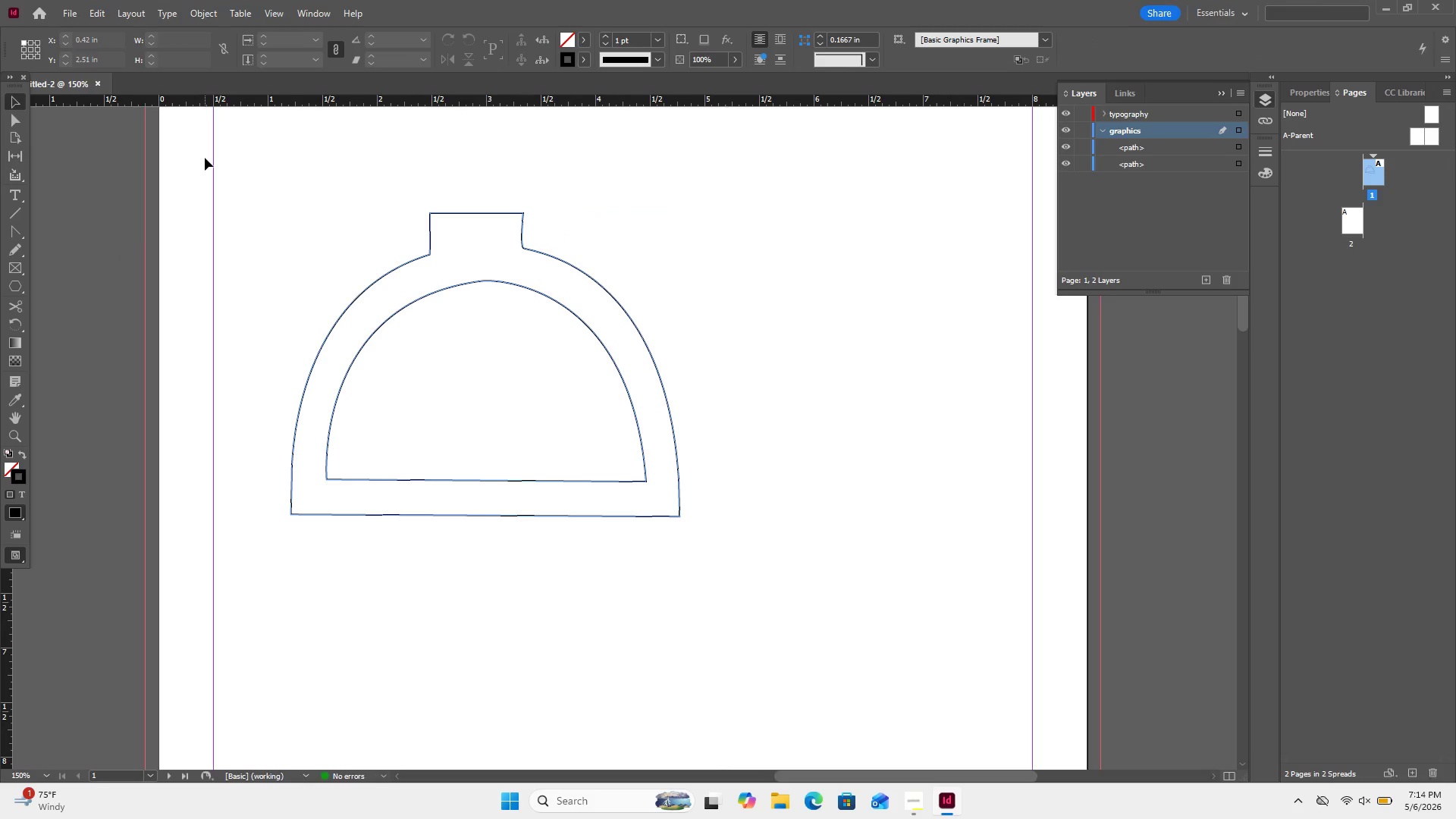 
key(Control+Z)
 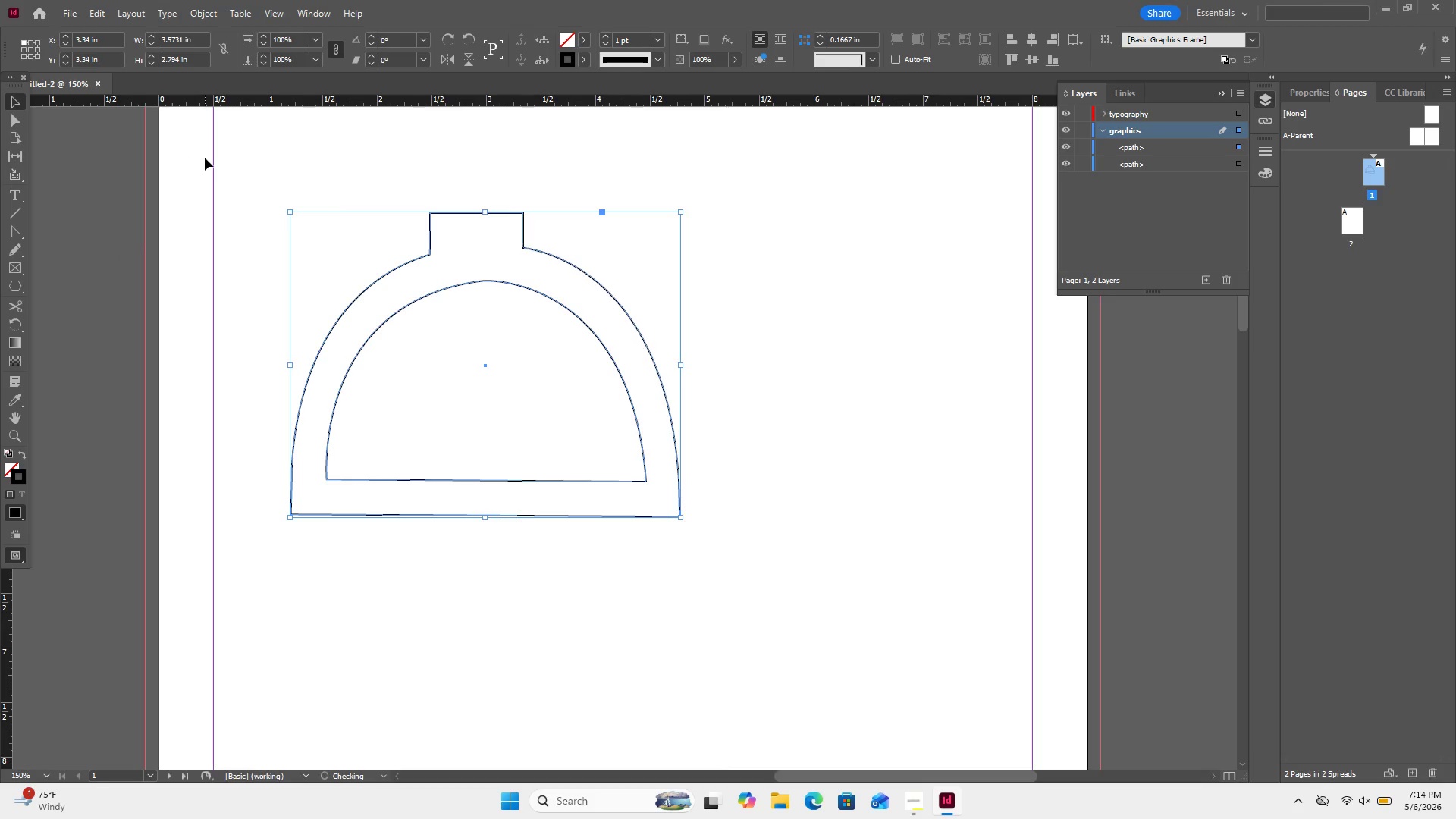 
key(Control+Z)
 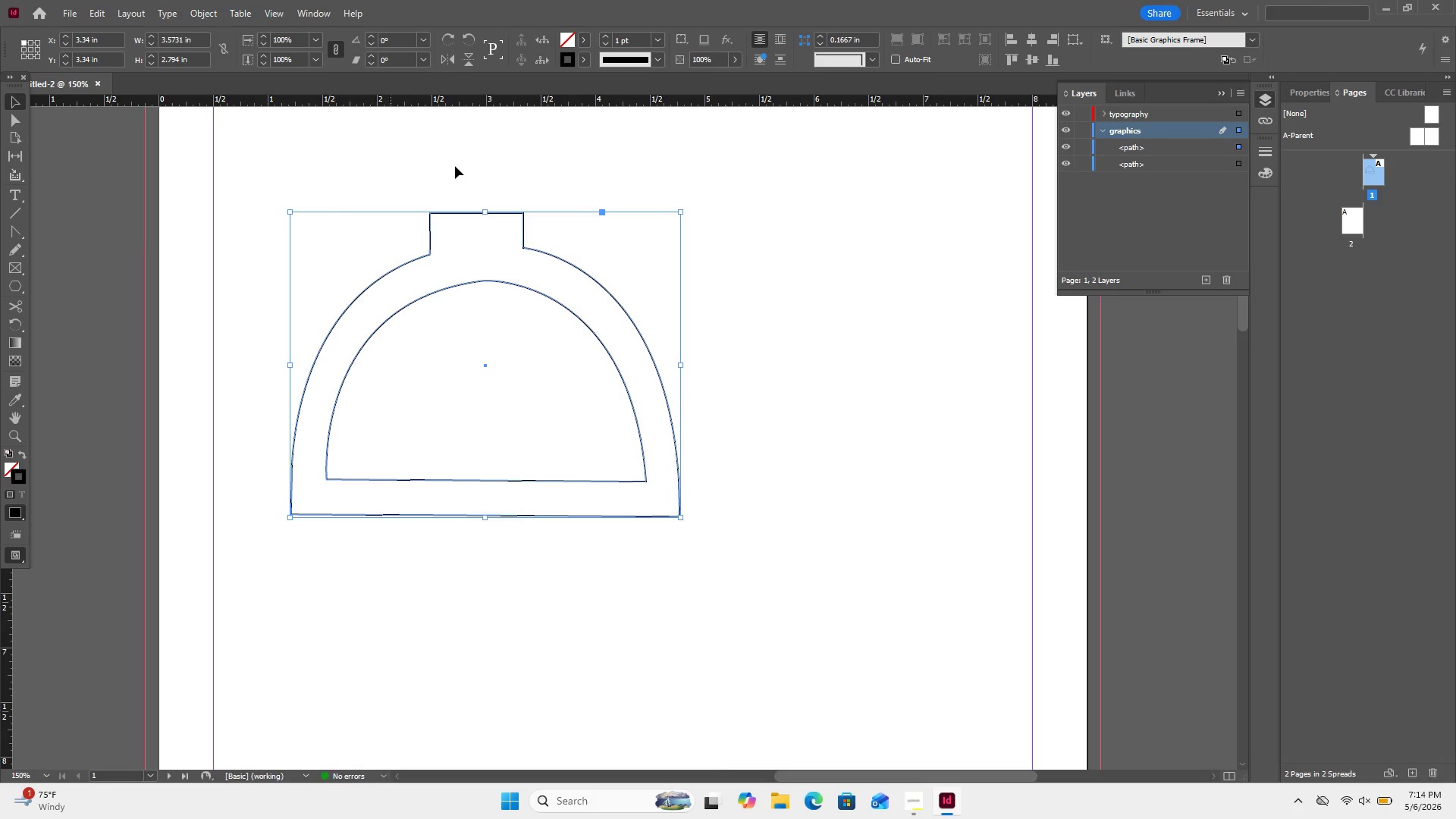 
left_click([458, 167])
 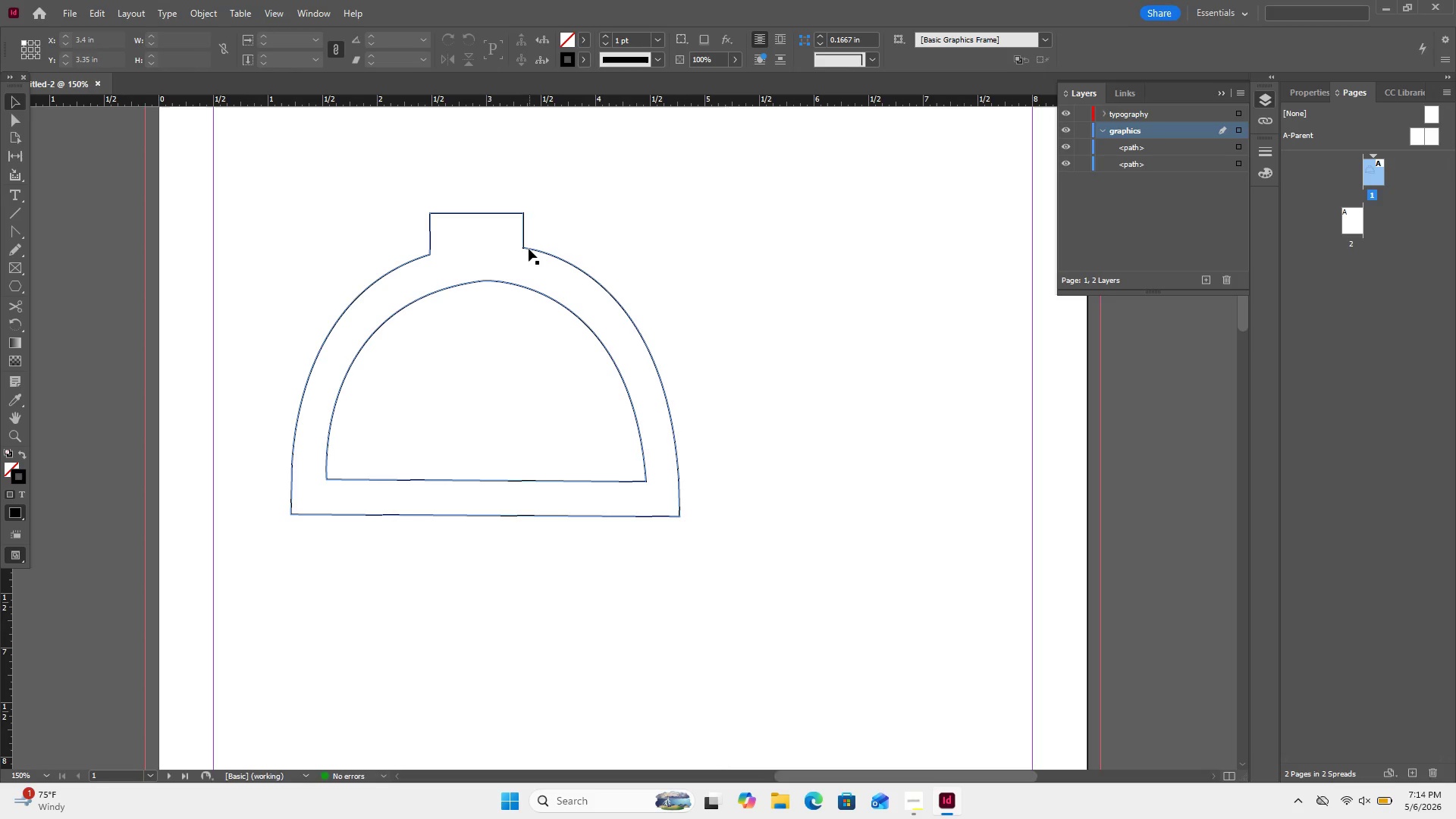 
double_click([526, 248])
 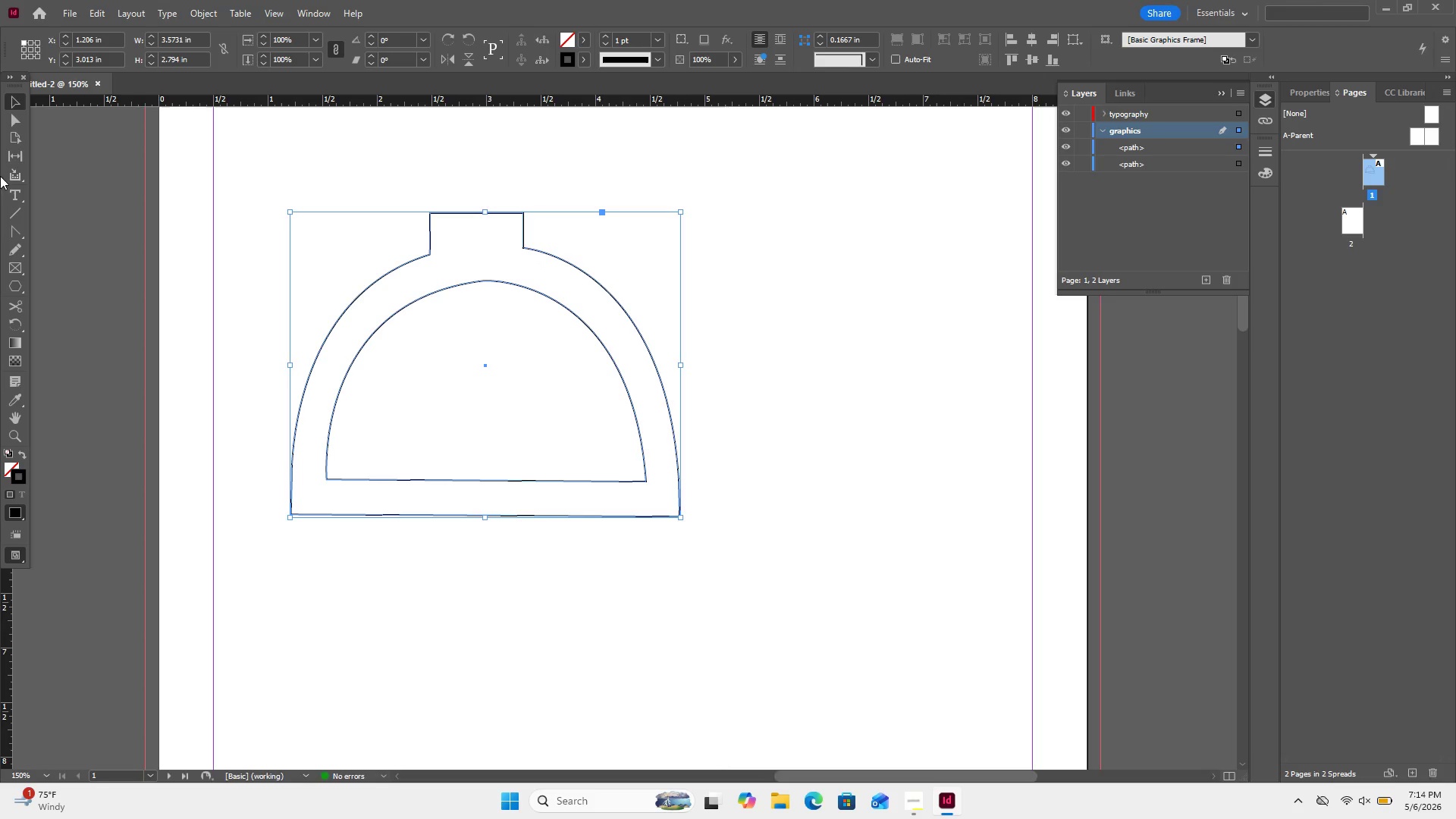 
left_click([4, 227])
 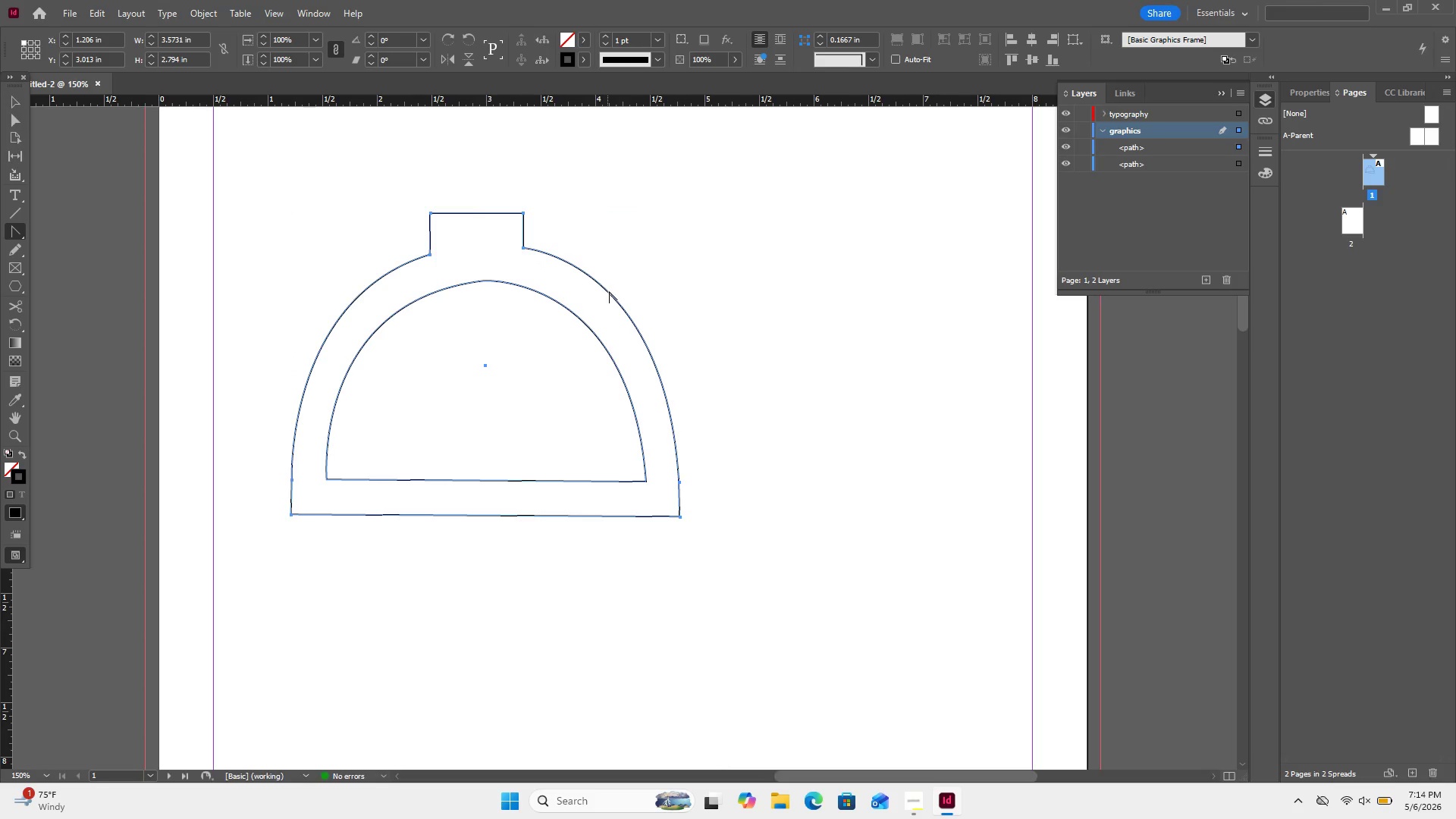 
left_click([609, 291])
 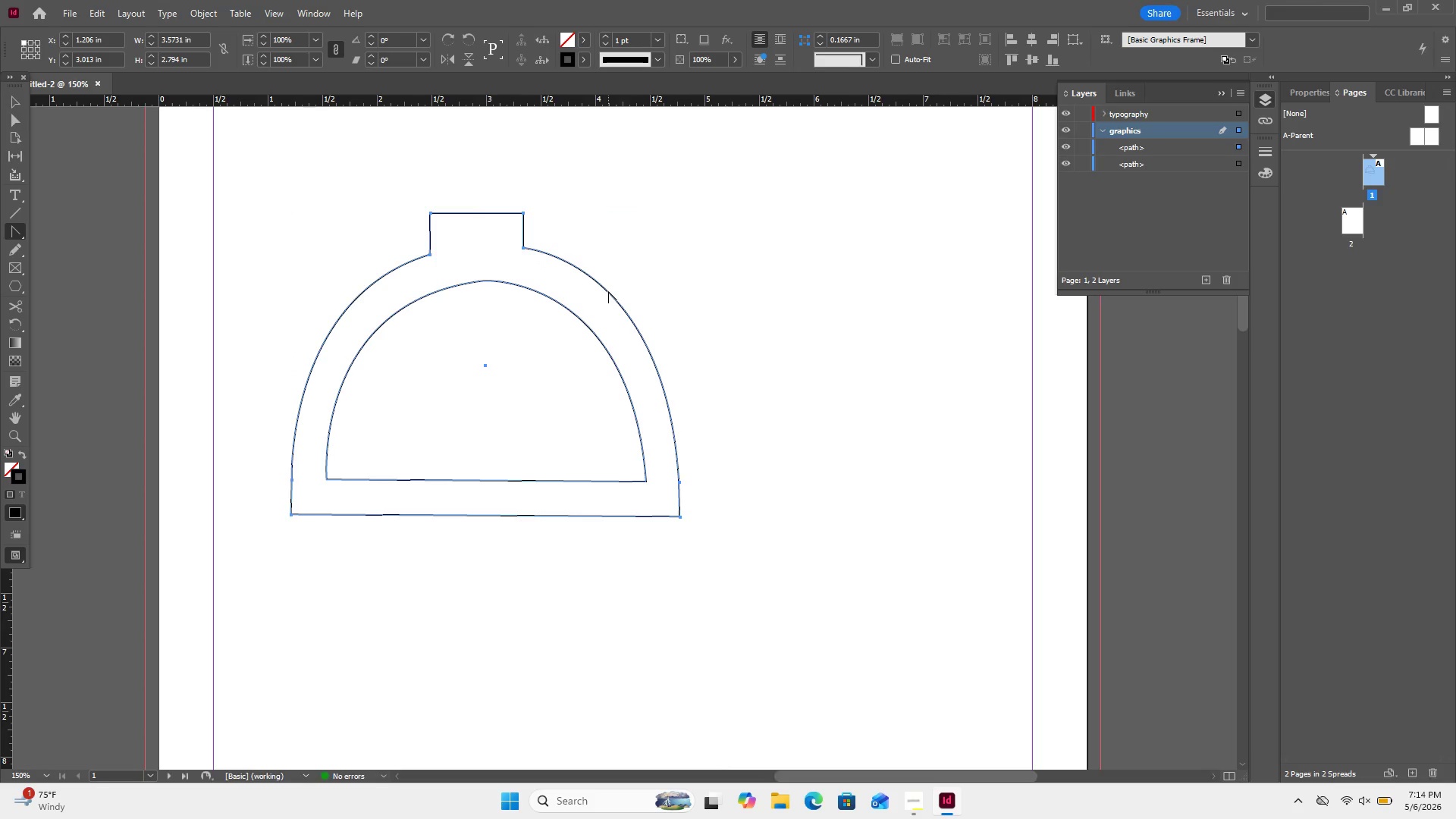 
left_click_drag(start_coordinate=[608, 291], to_coordinate=[609, 298])
 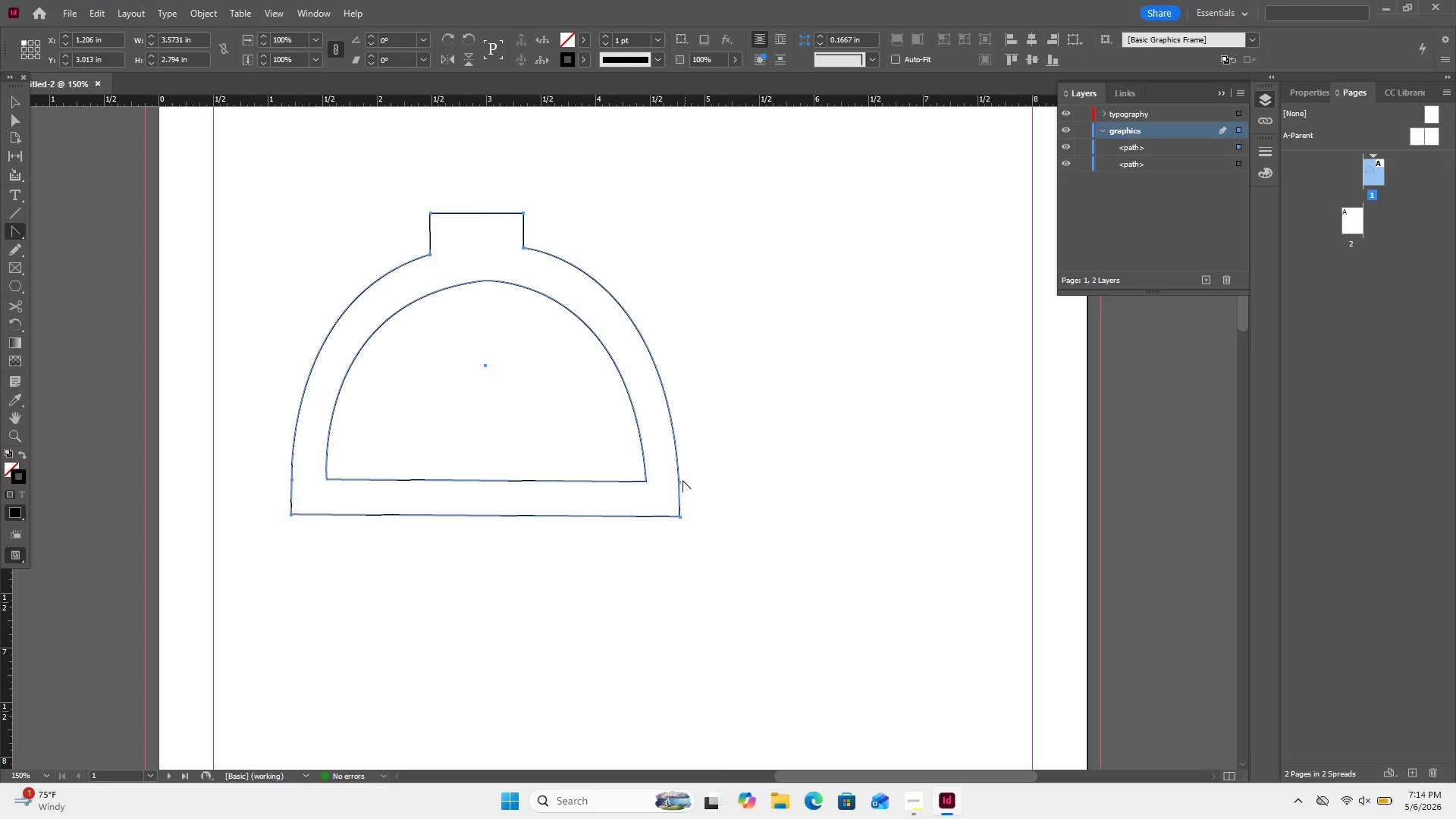 
left_click([679, 481])
 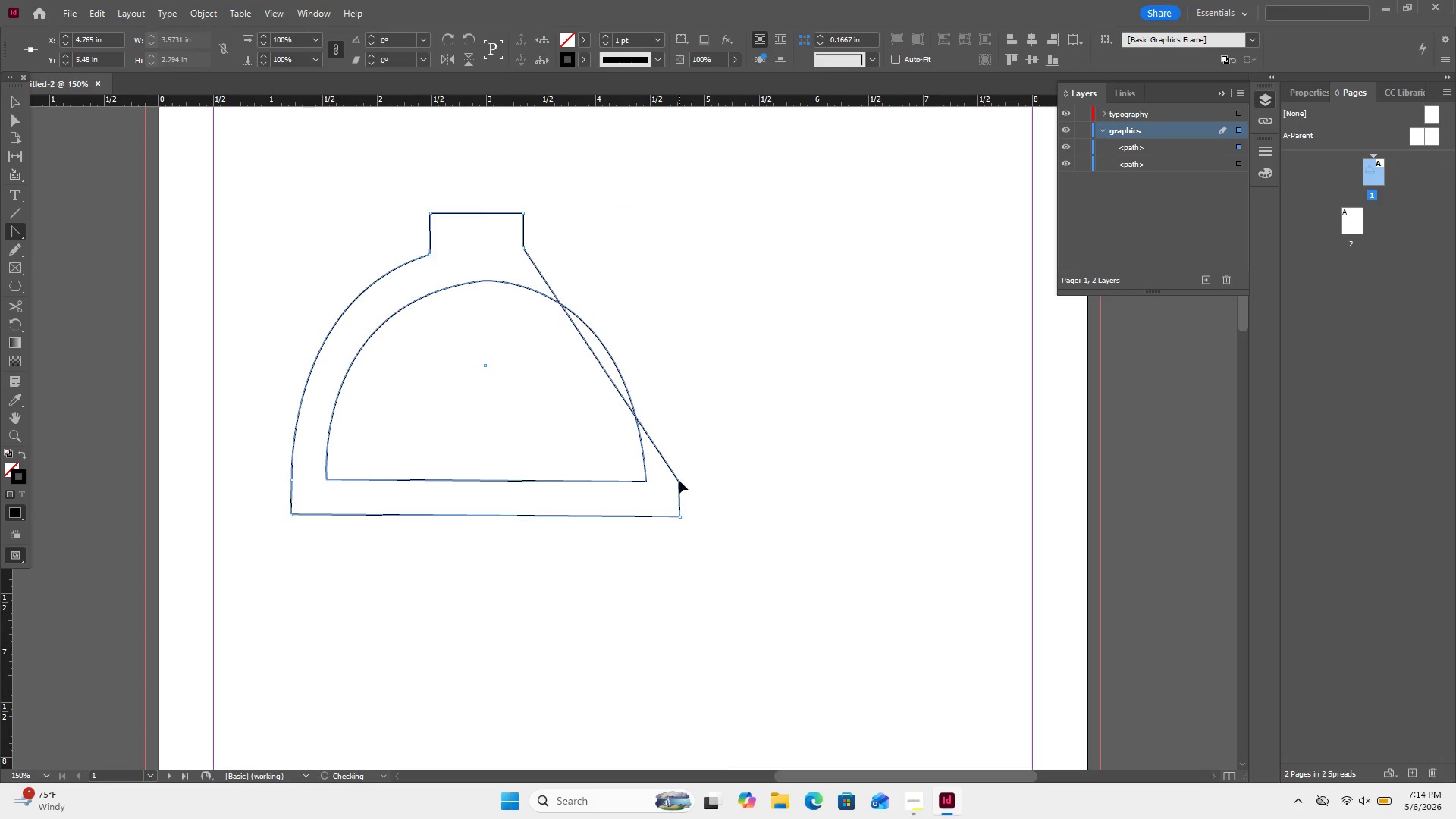 
left_click_drag(start_coordinate=[679, 481], to_coordinate=[679, 608])
 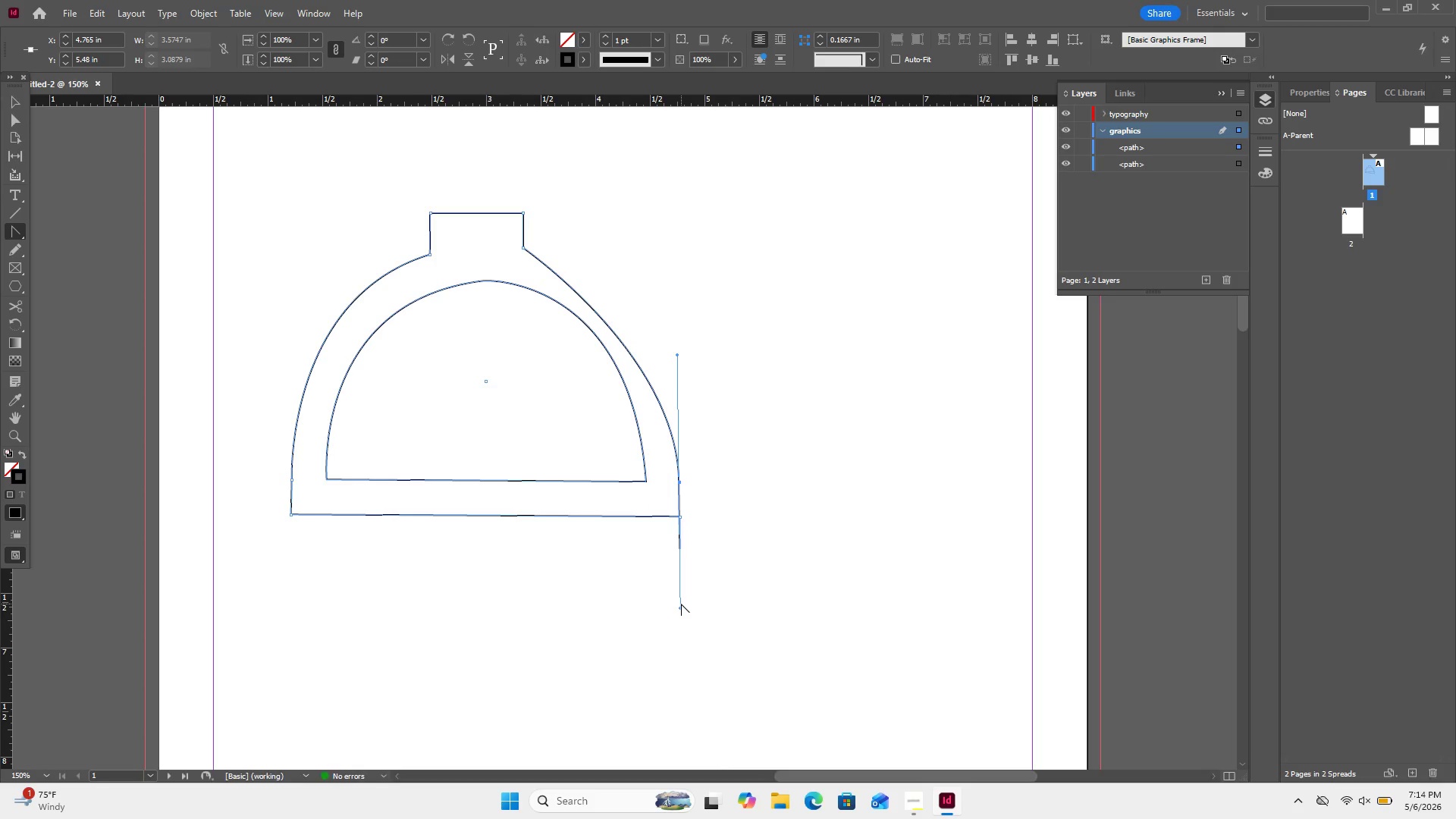 
key(Control+Z)
 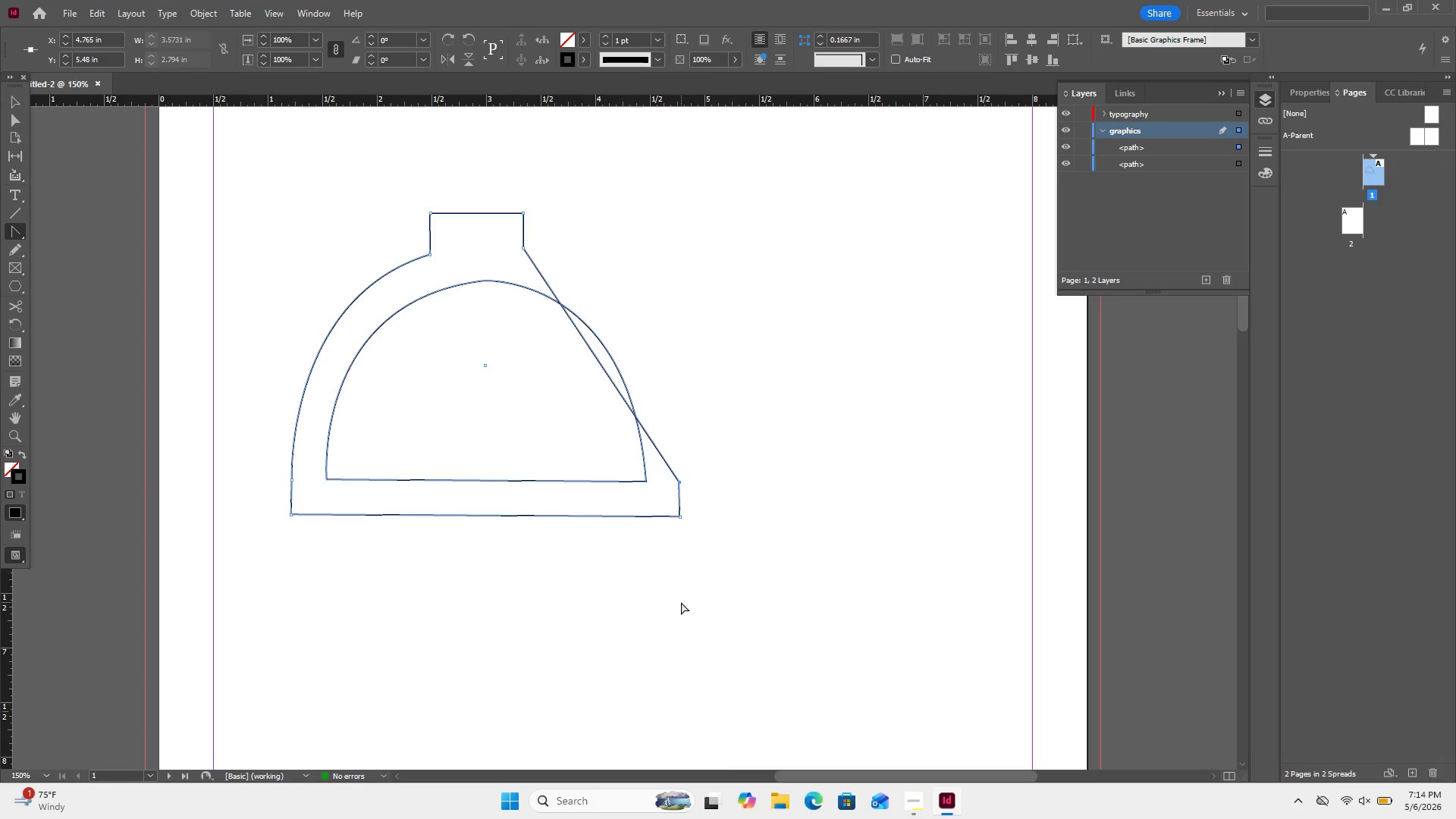 
key(Control+Z)
 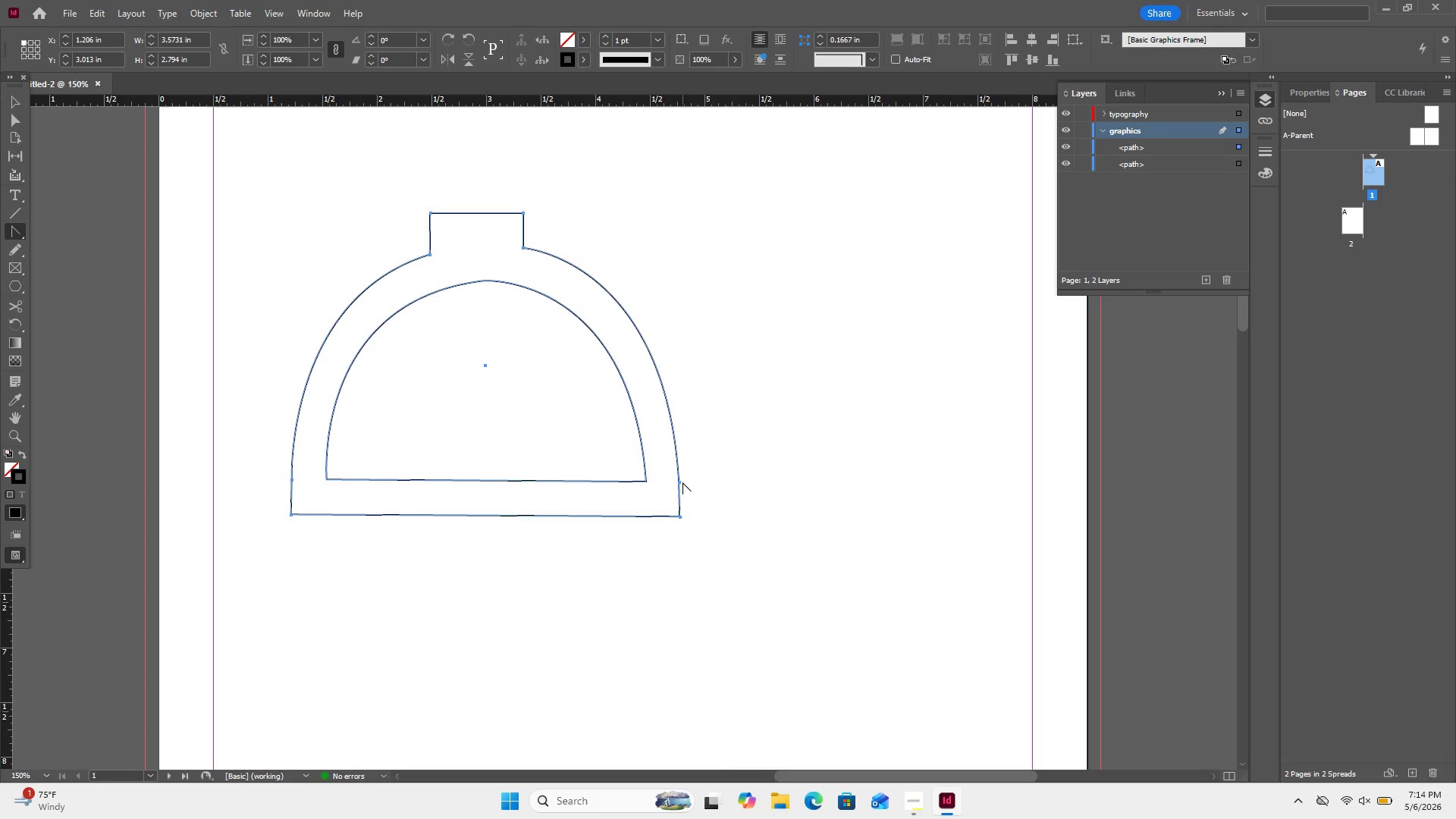 
left_click([682, 482])
 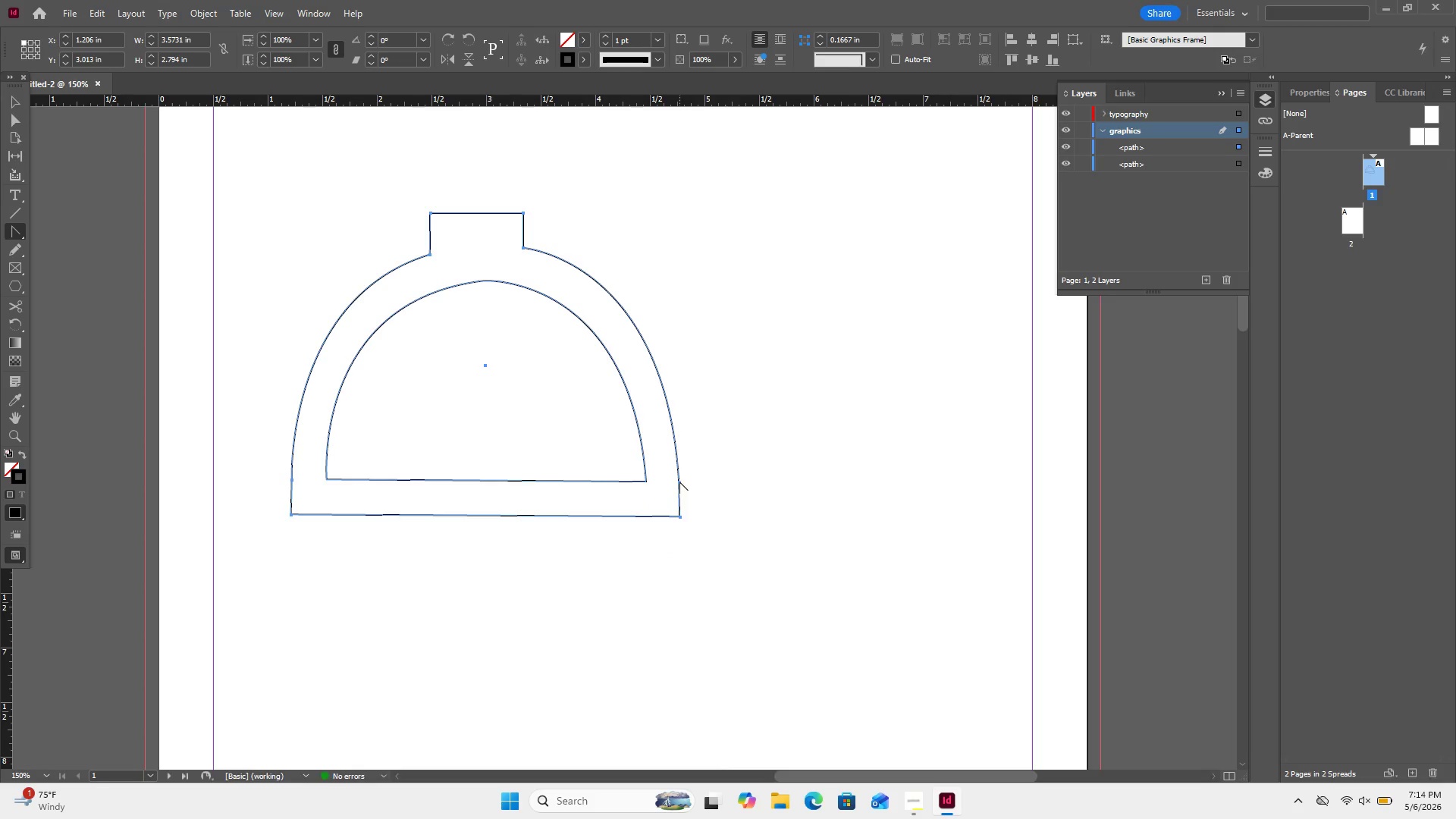 
left_click_drag(start_coordinate=[679, 482], to_coordinate=[474, 391])
 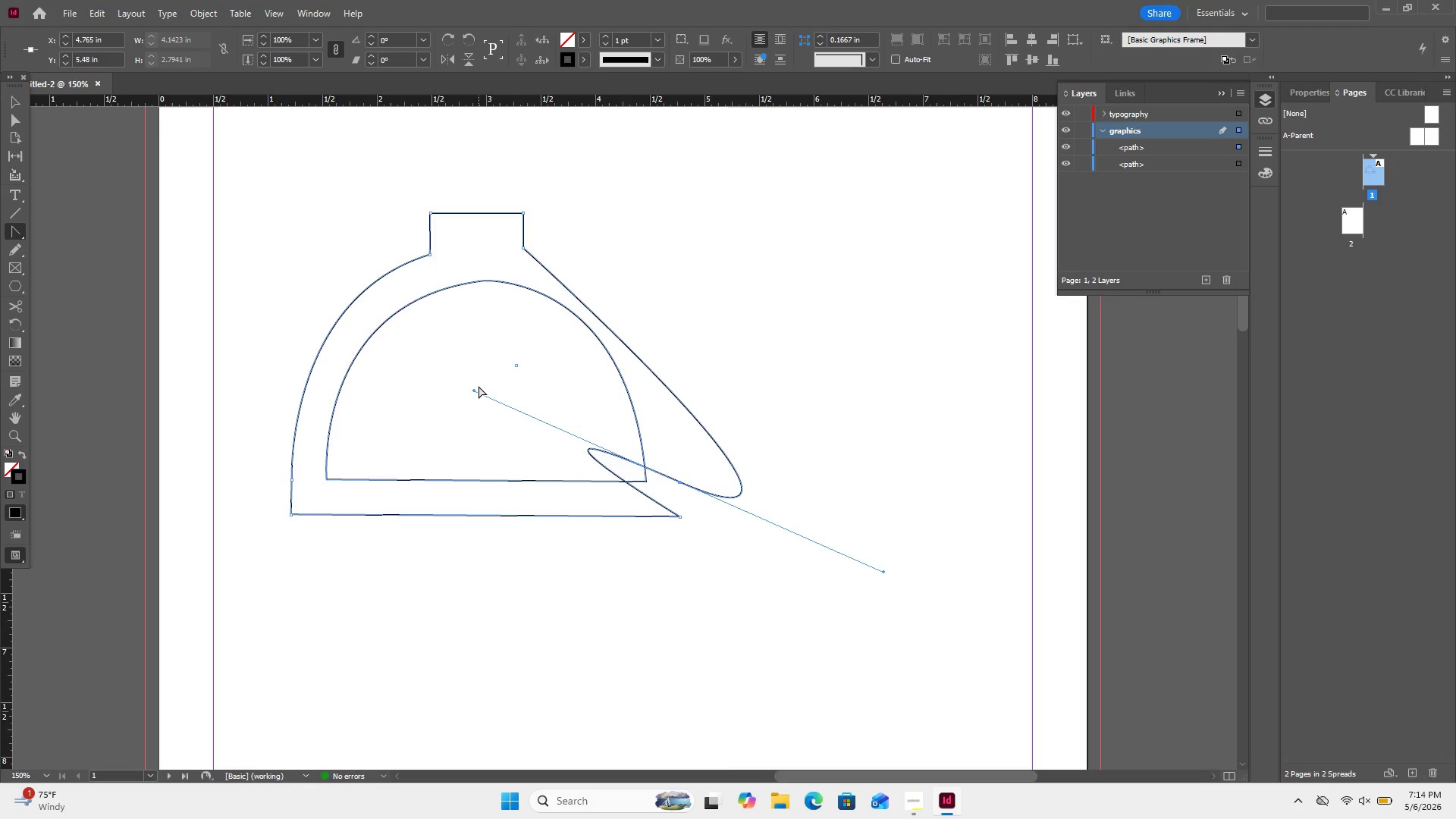 
key(Control+Z)
 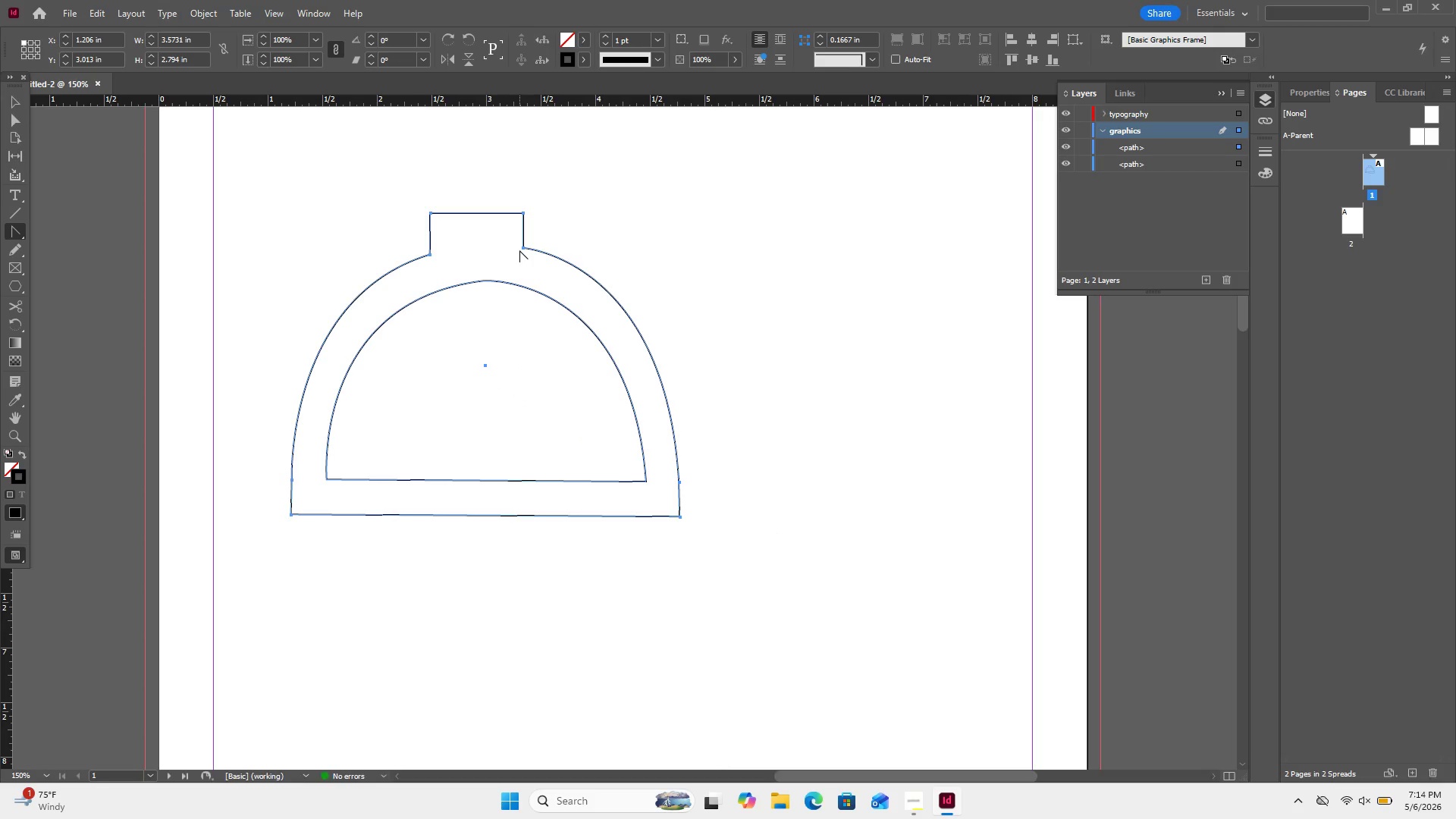 
left_click([520, 247])
 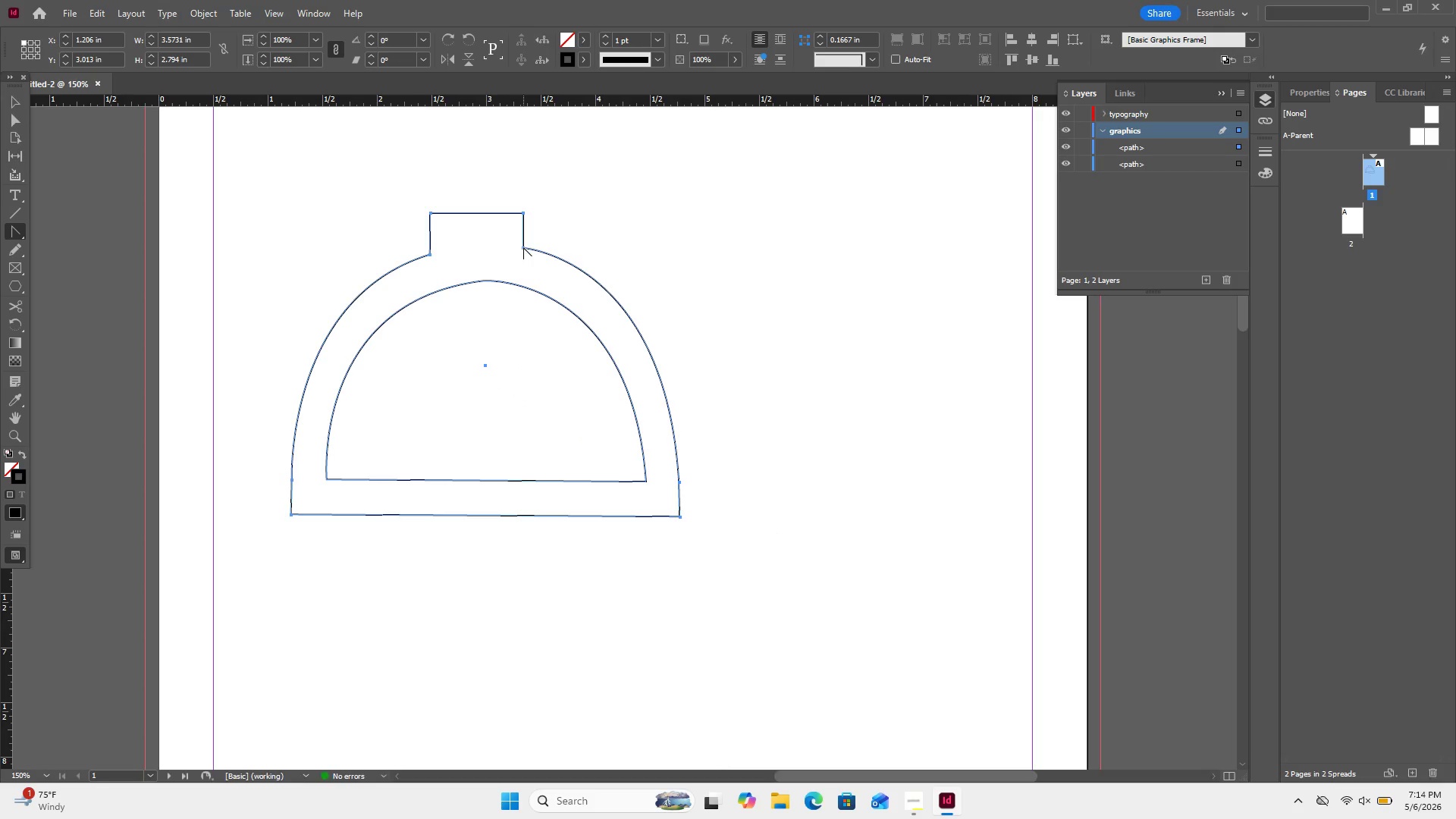 
left_click_drag(start_coordinate=[523, 247], to_coordinate=[522, 263])
 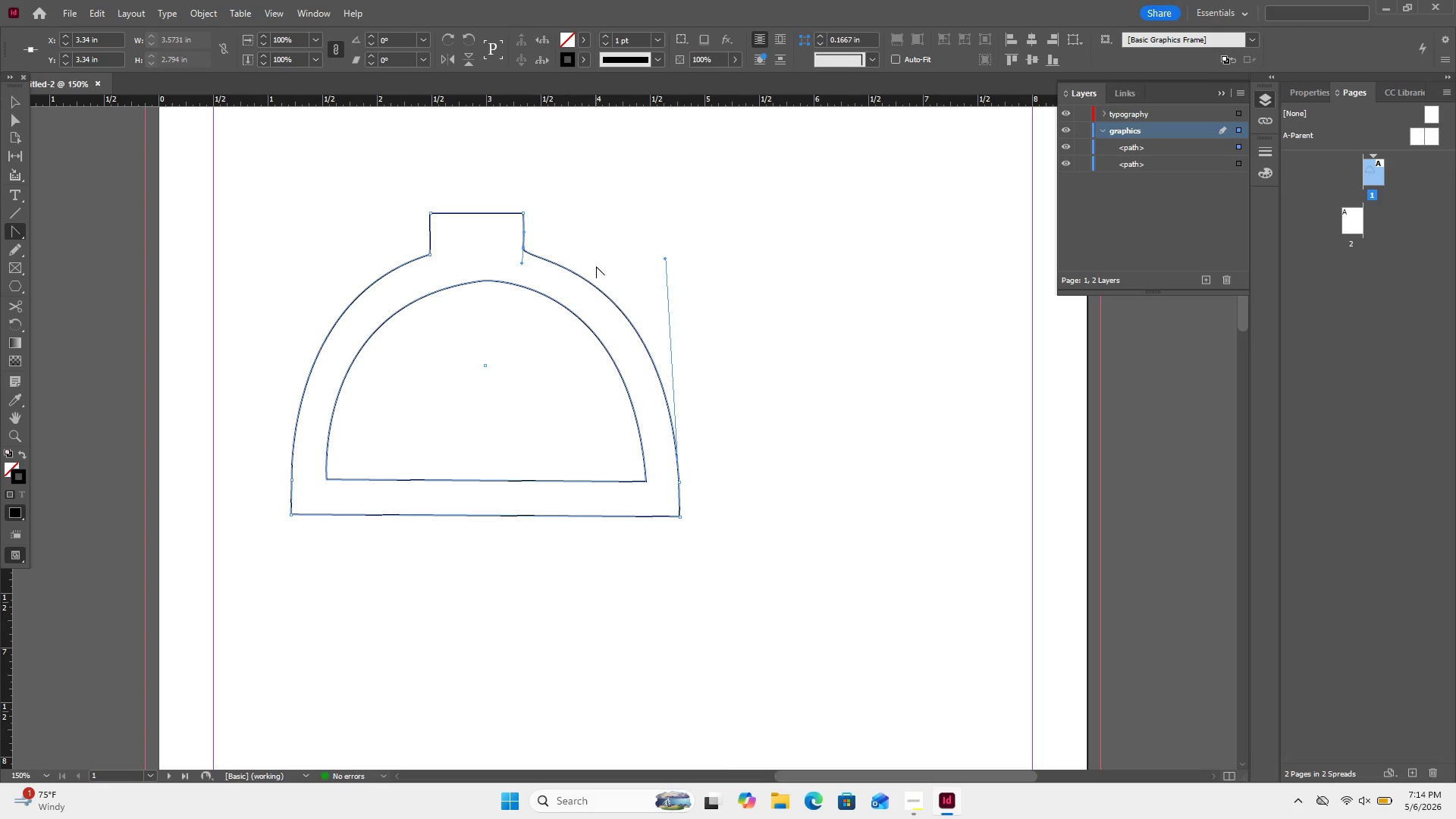 
left_click([596, 266])
 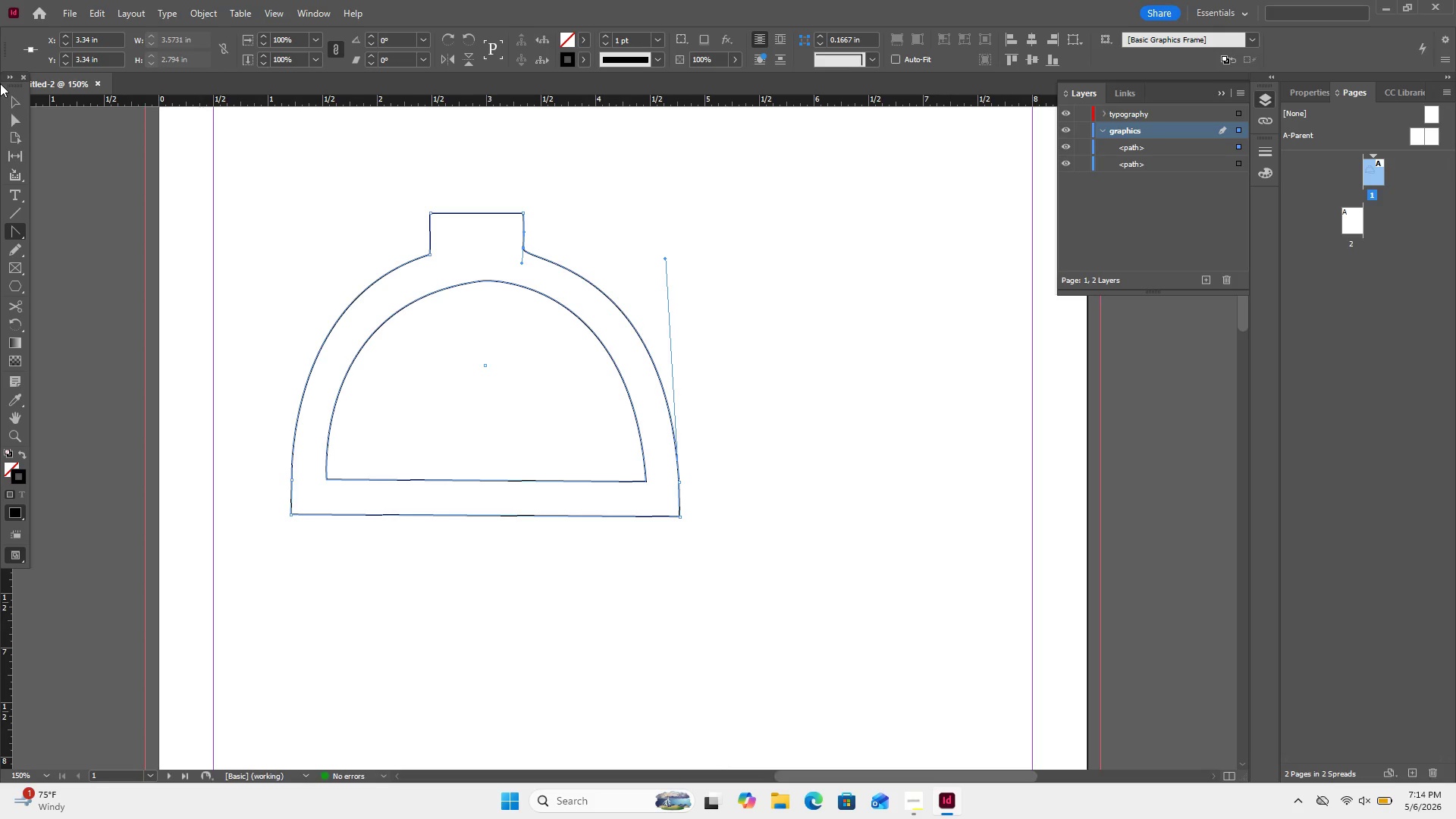 
left_click([11, 99])
 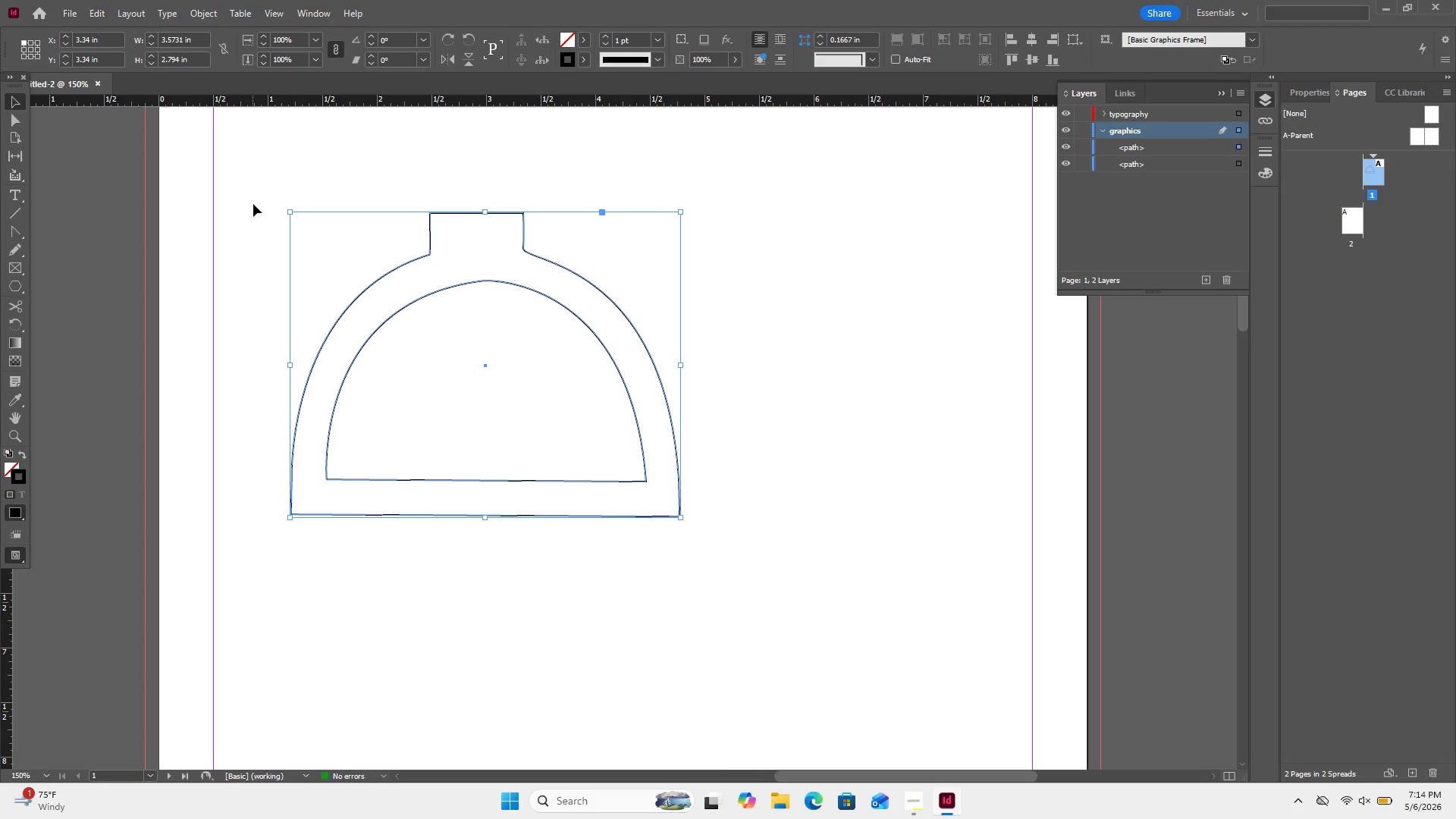 
left_click([253, 204])
 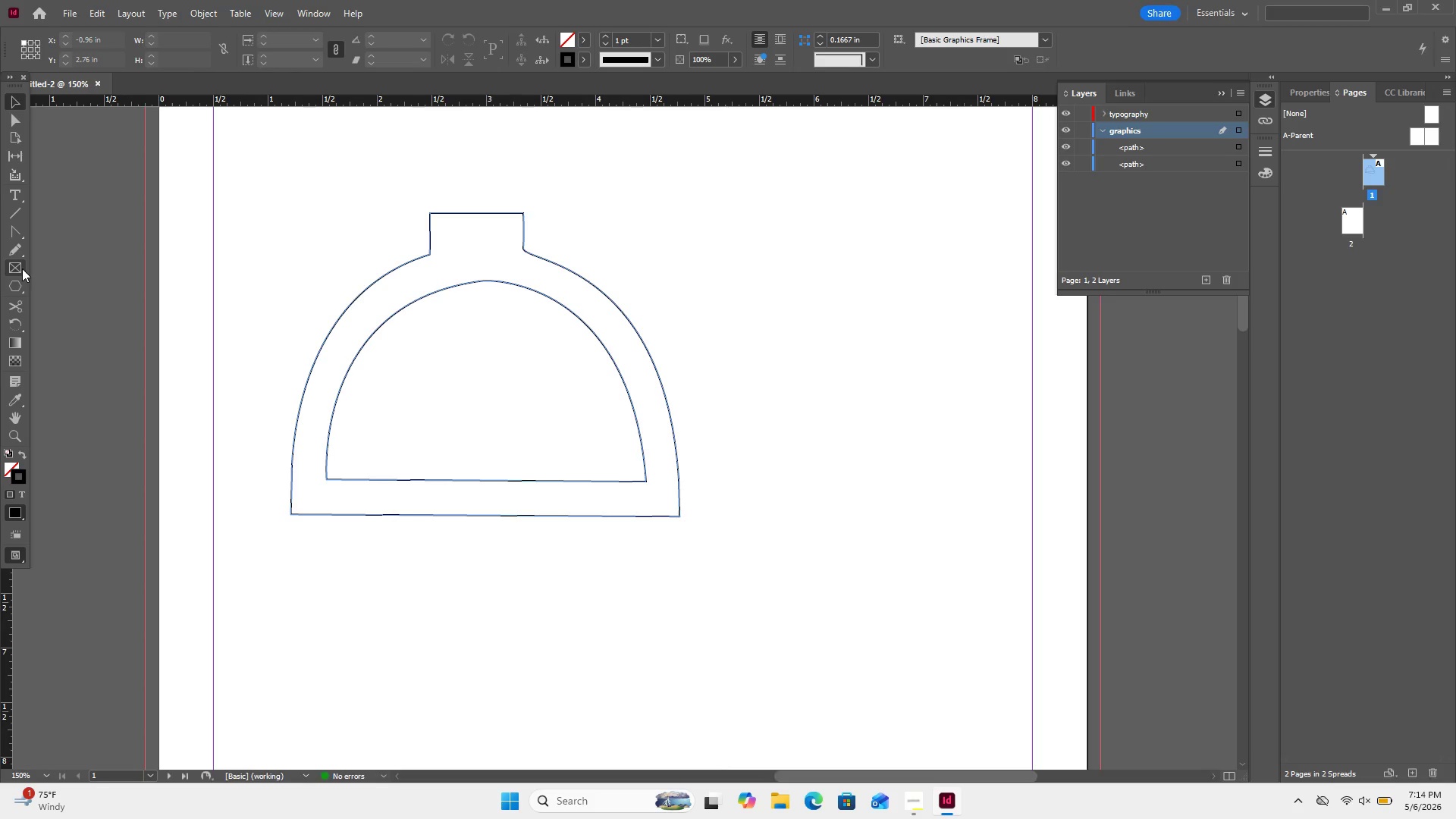 
wait(7.08)
 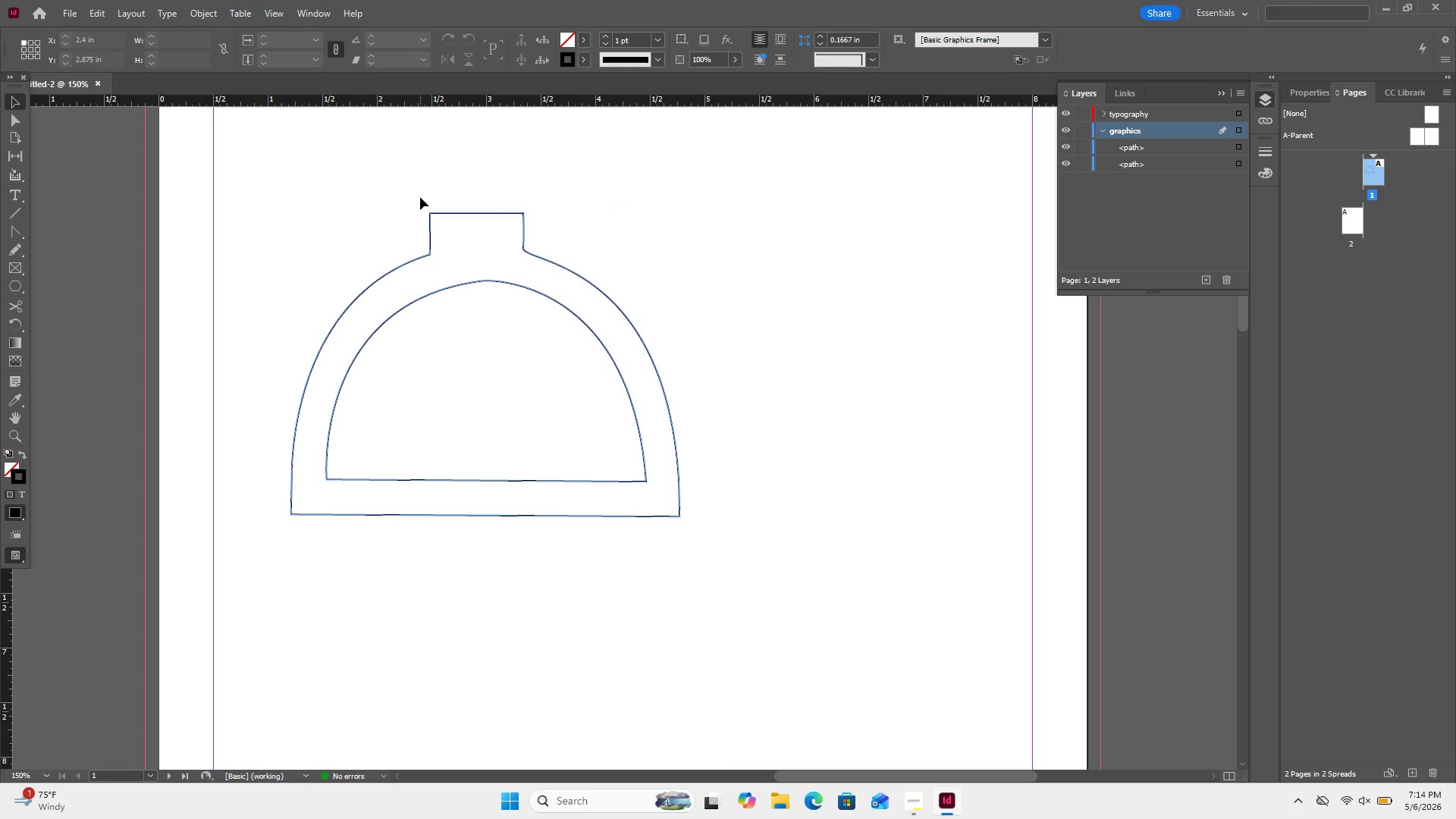 
right_click([22, 294])
 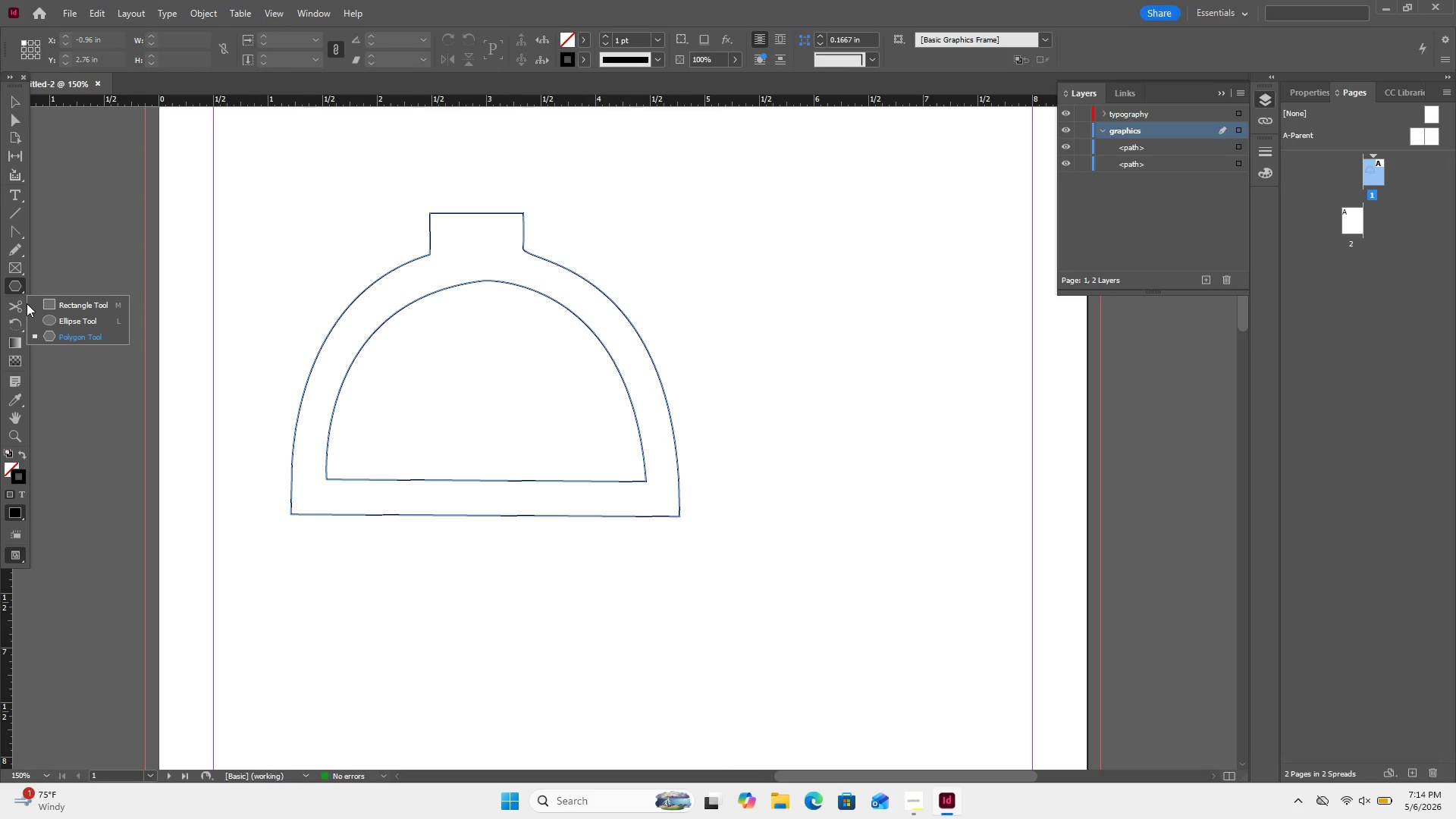 
left_click([27, 303])
 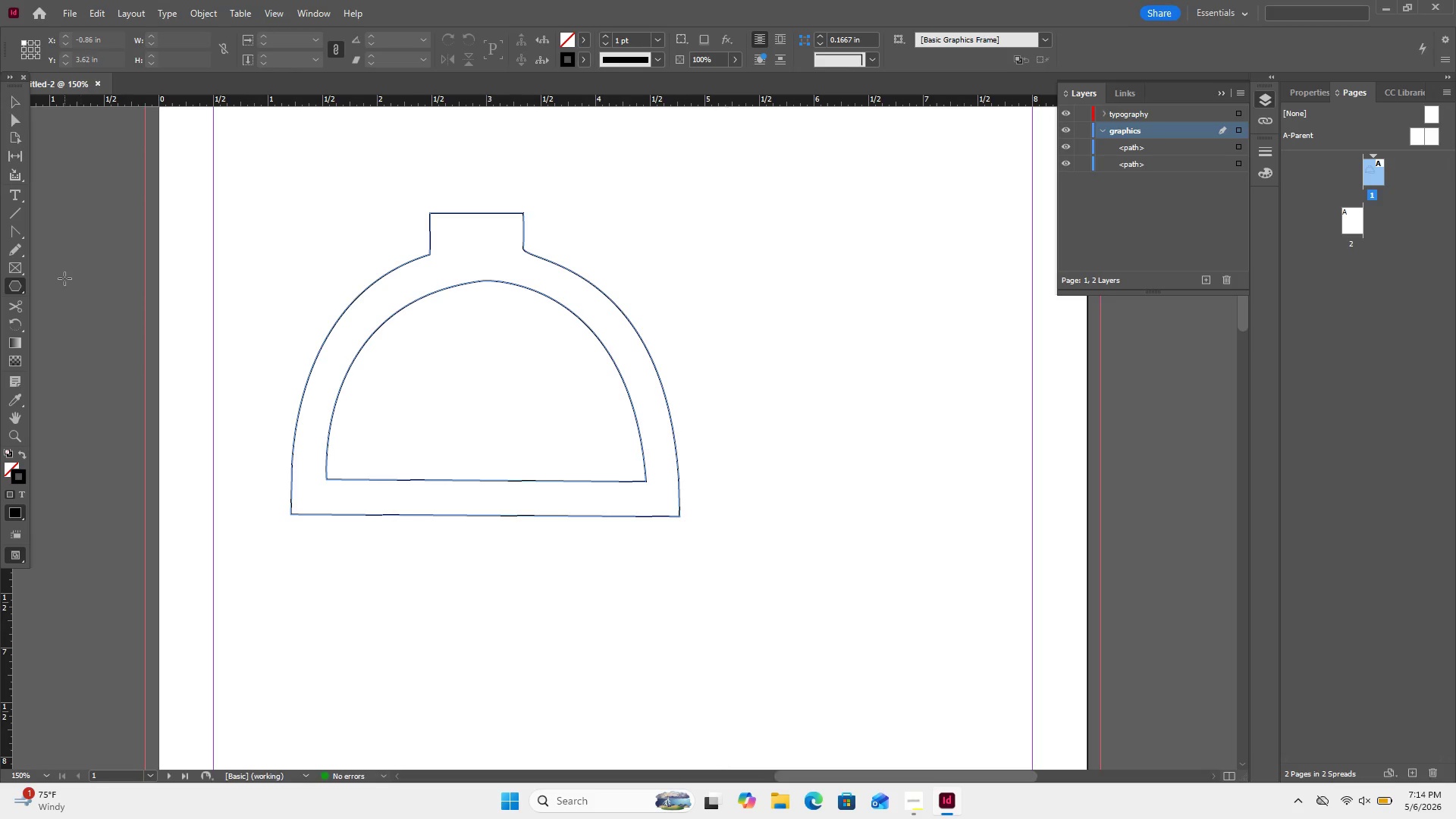 
left_click([0, 276])
 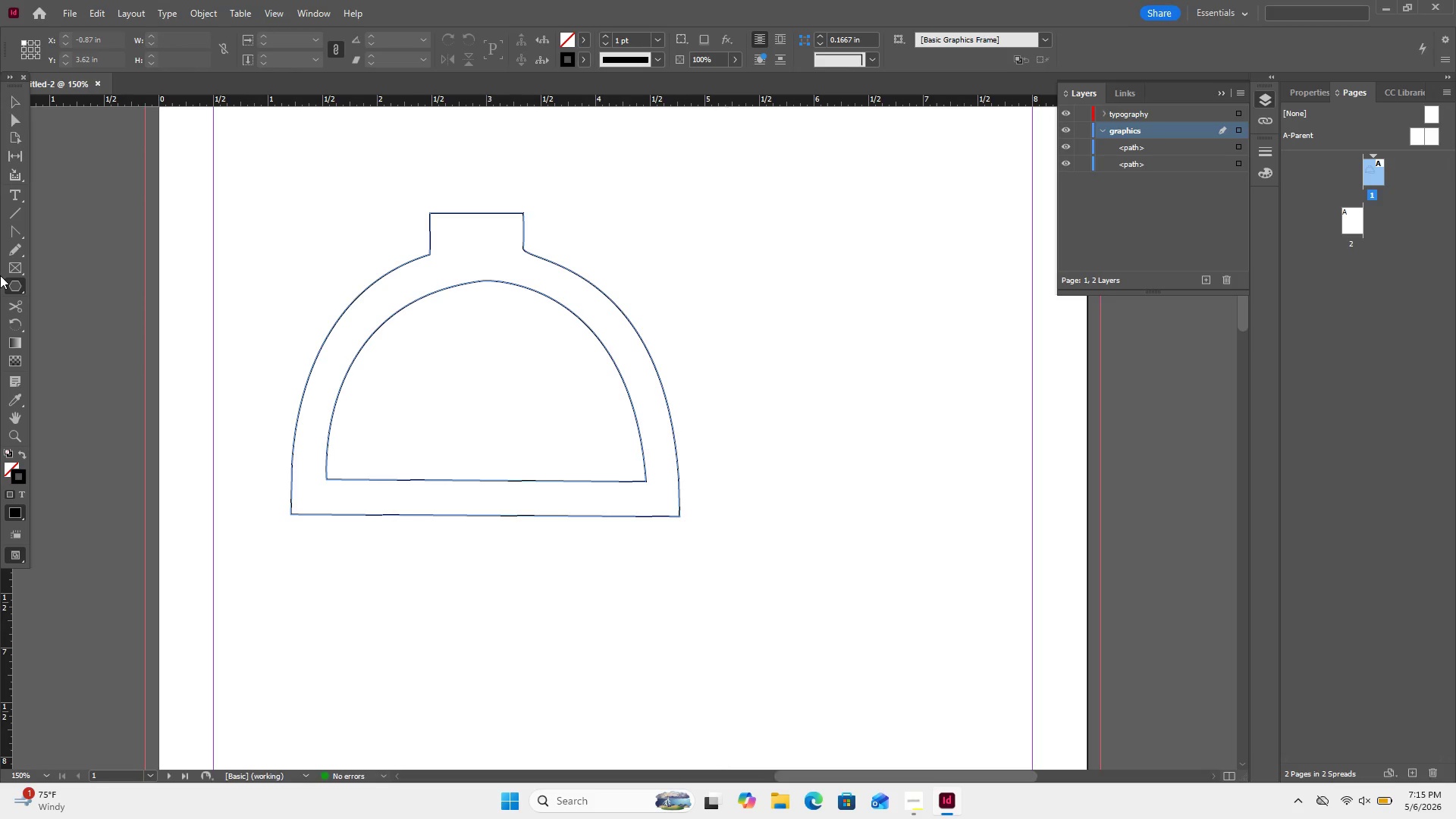 
right_click([0, 275])
 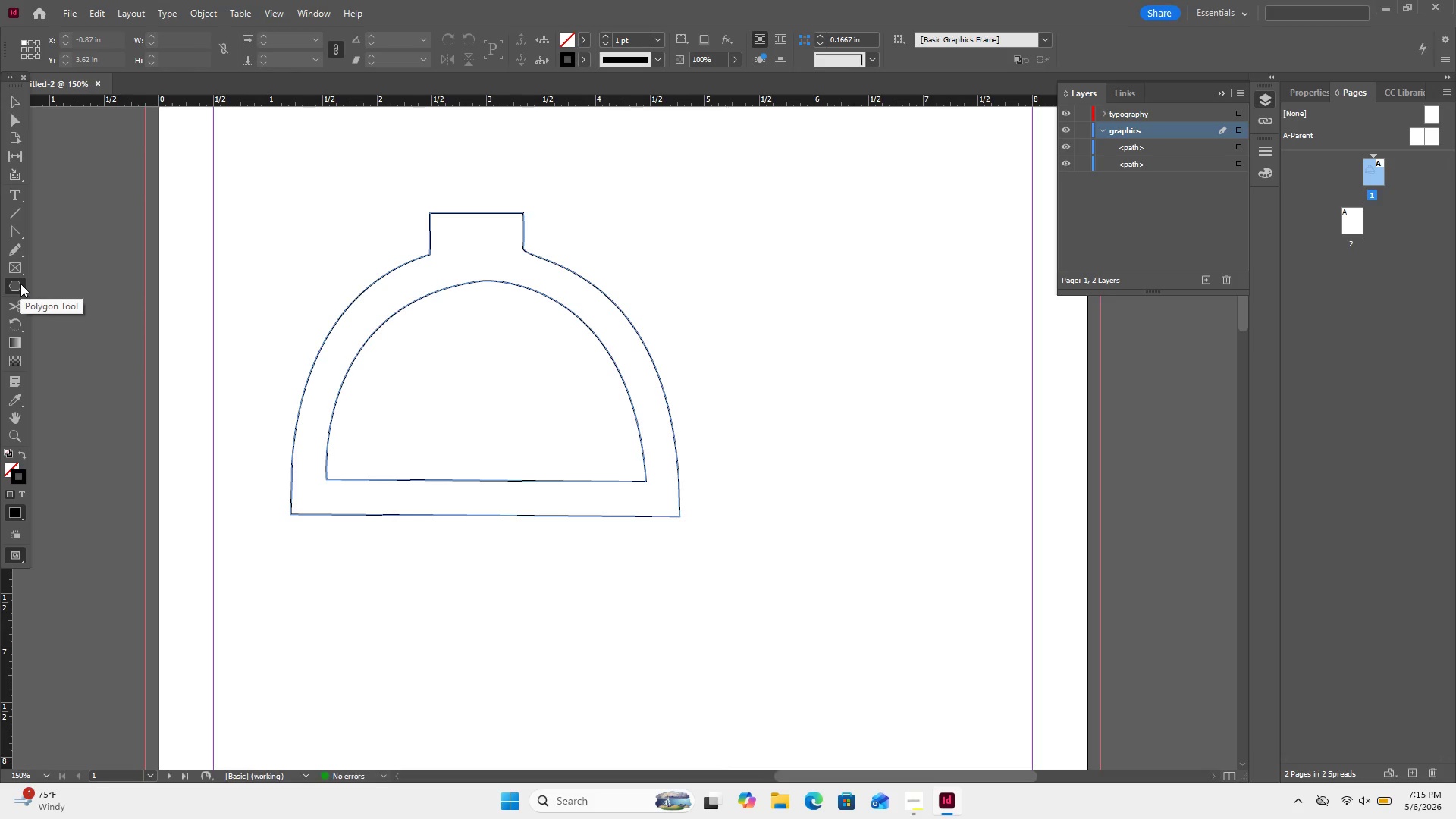 
right_click([26, 285])
 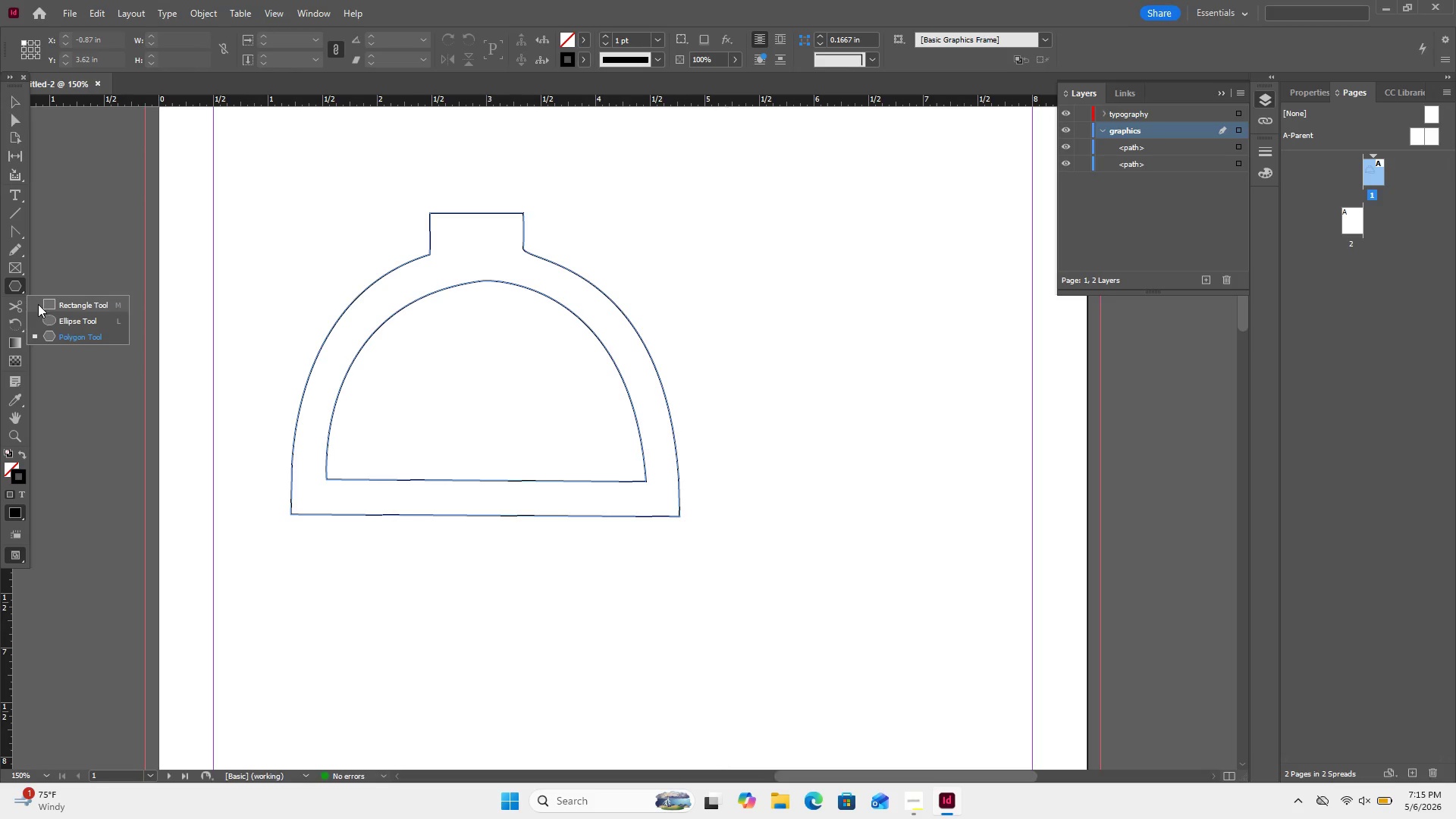 
left_click([38, 304])
 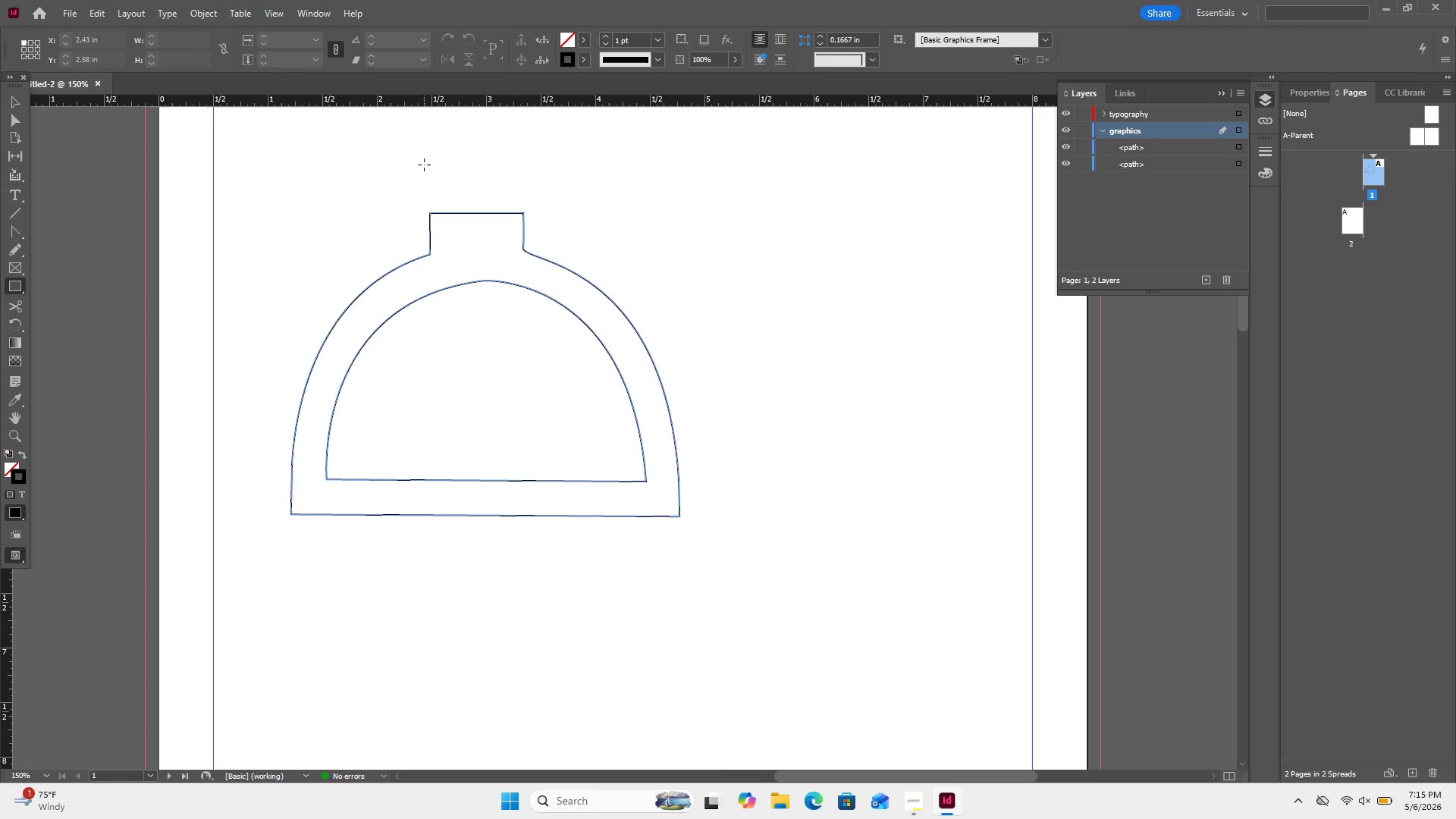 
left_click_drag(start_coordinate=[453, 153], to_coordinate=[500, 243])
 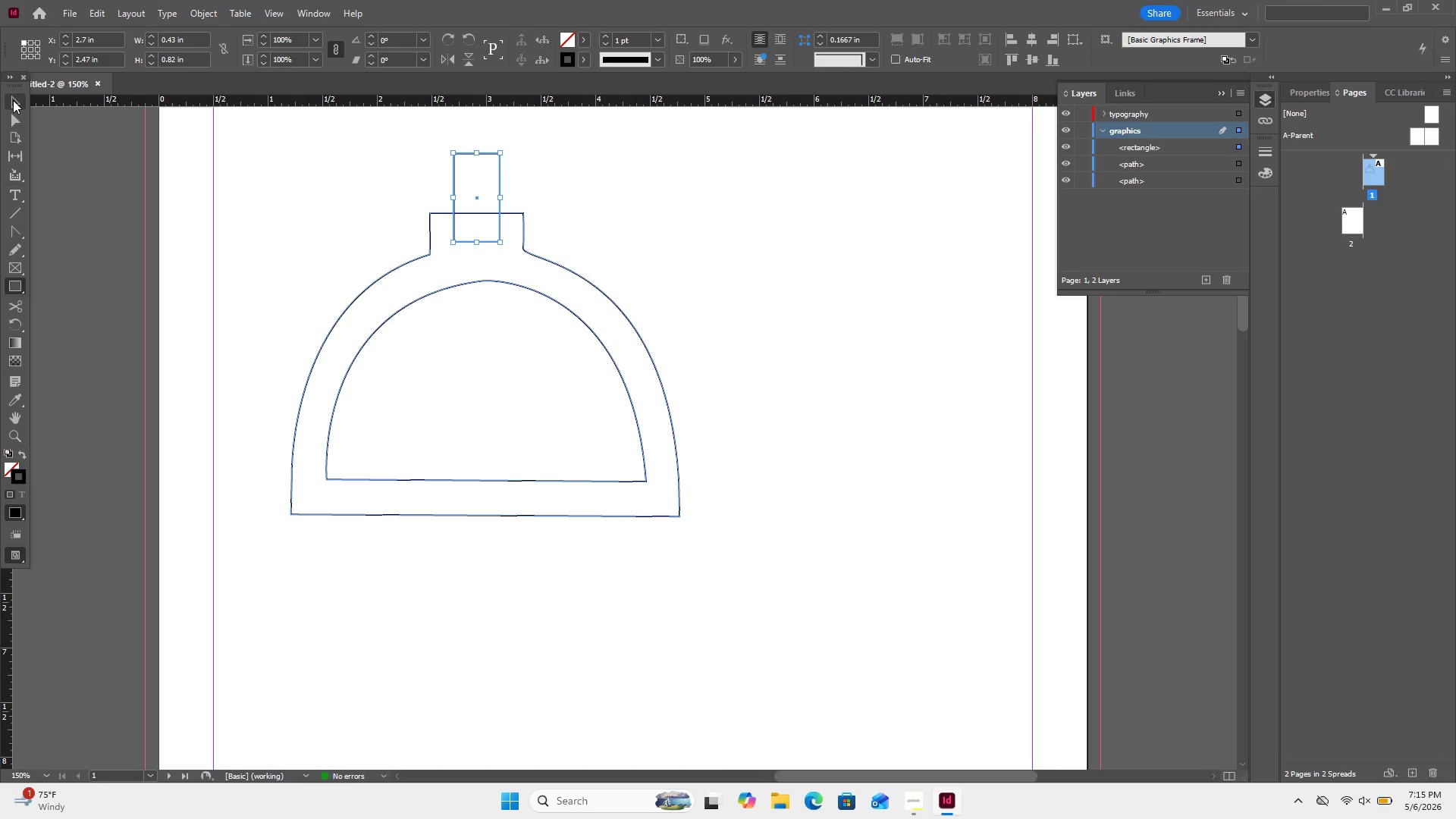 
left_click([13, 100])
 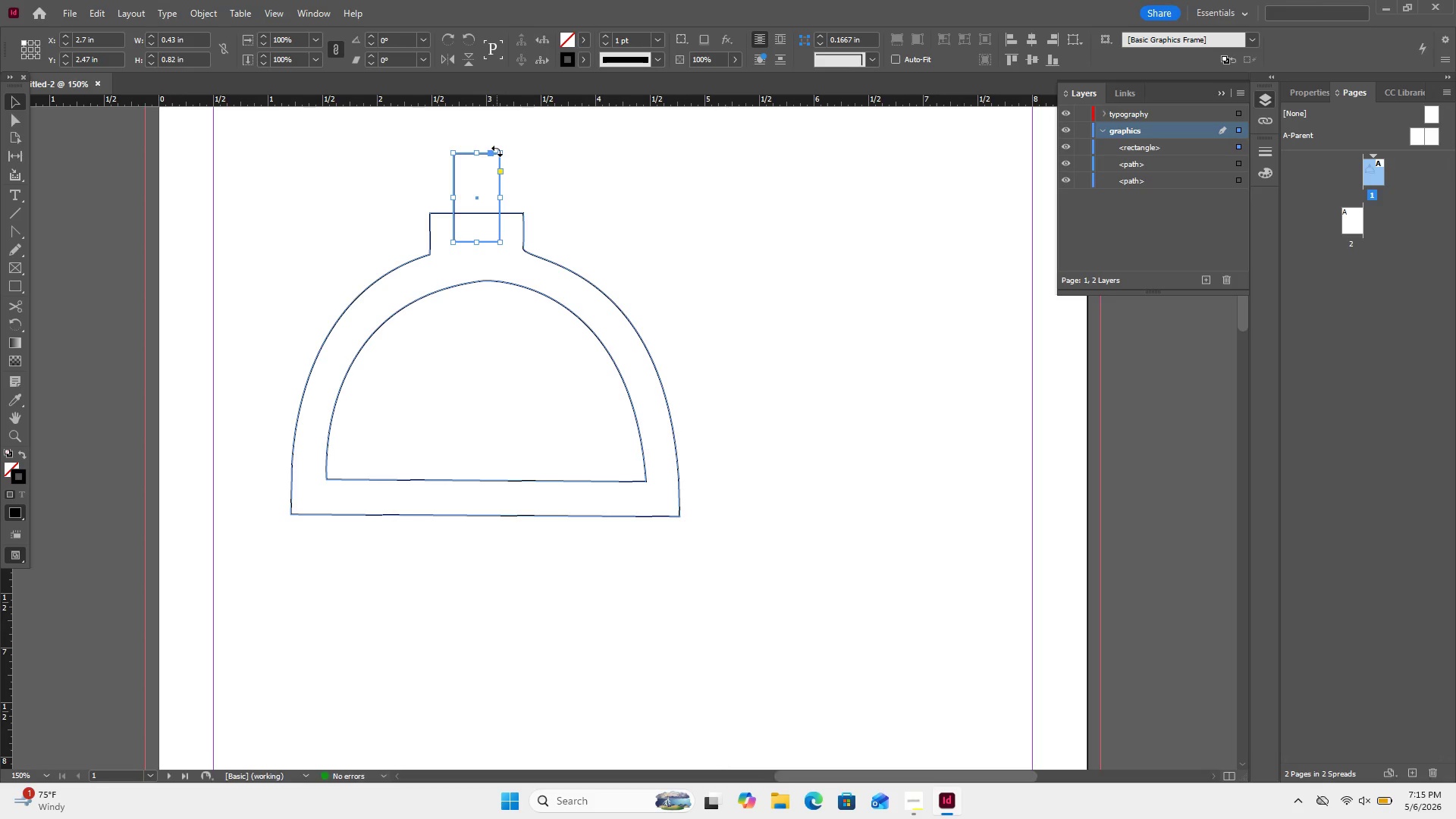 
left_click([501, 152])
 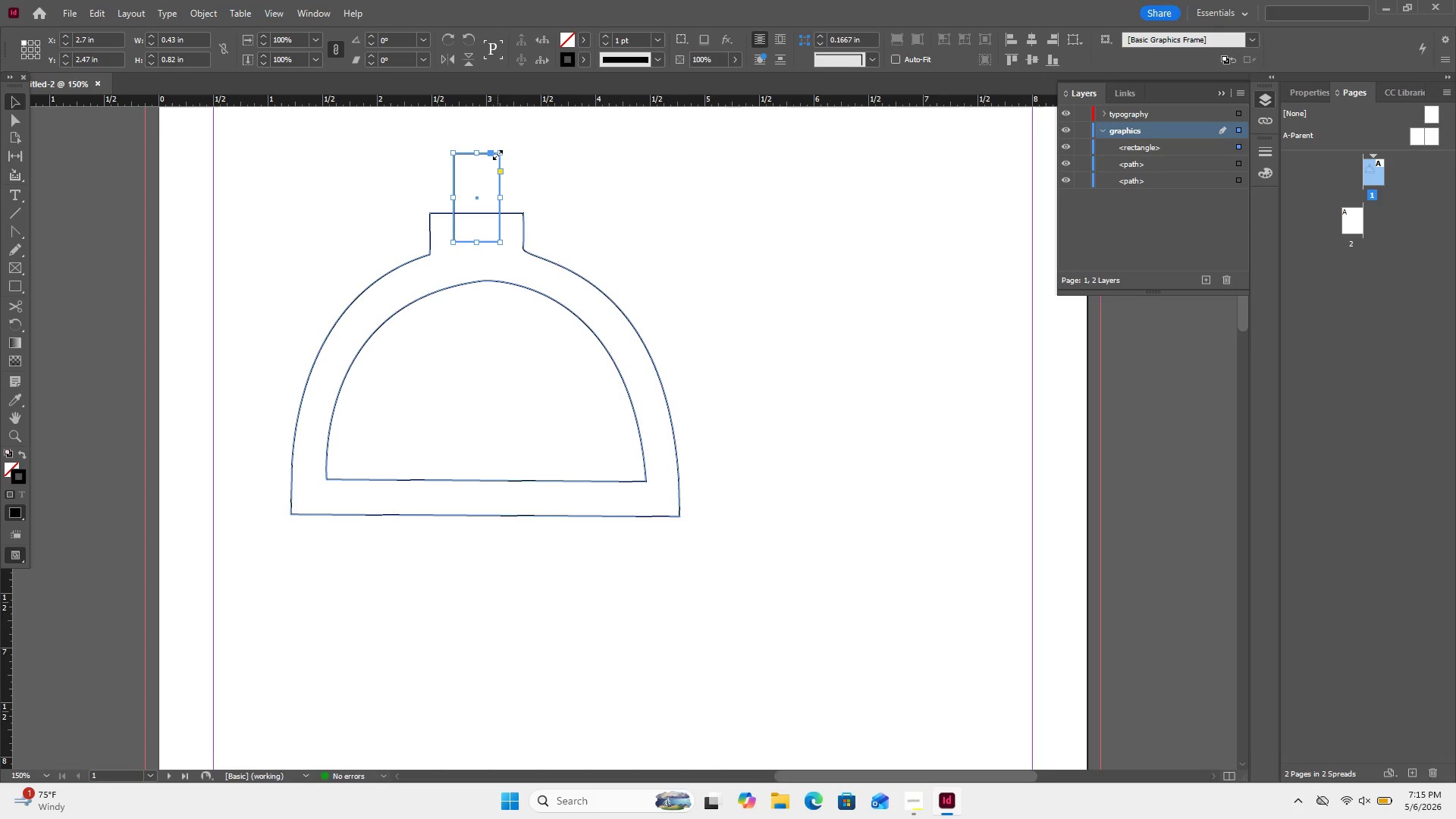 
left_click_drag(start_coordinate=[497, 155], to_coordinate=[525, 151])
 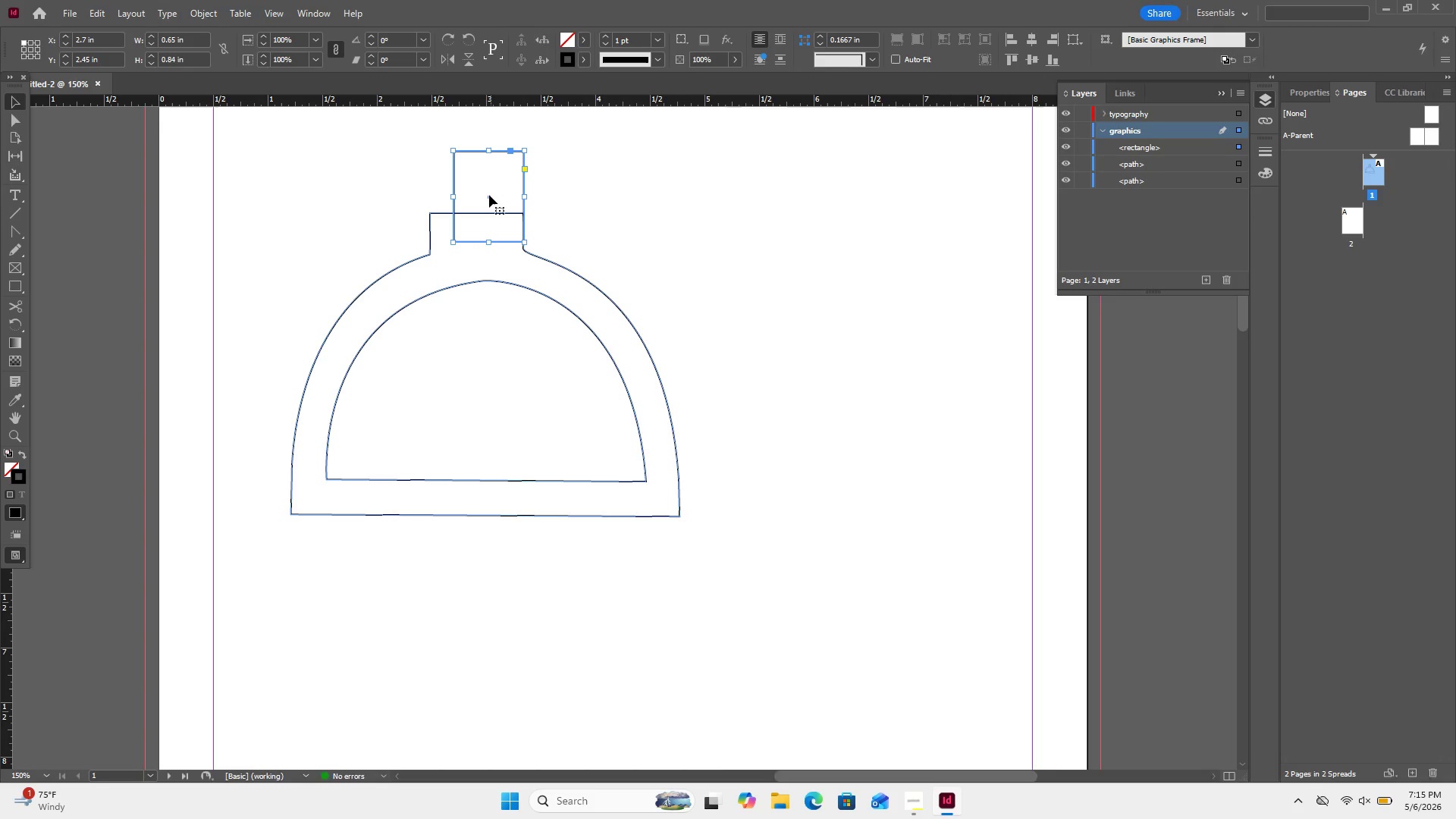 
left_click_drag(start_coordinate=[489, 195], to_coordinate=[472, 195])
 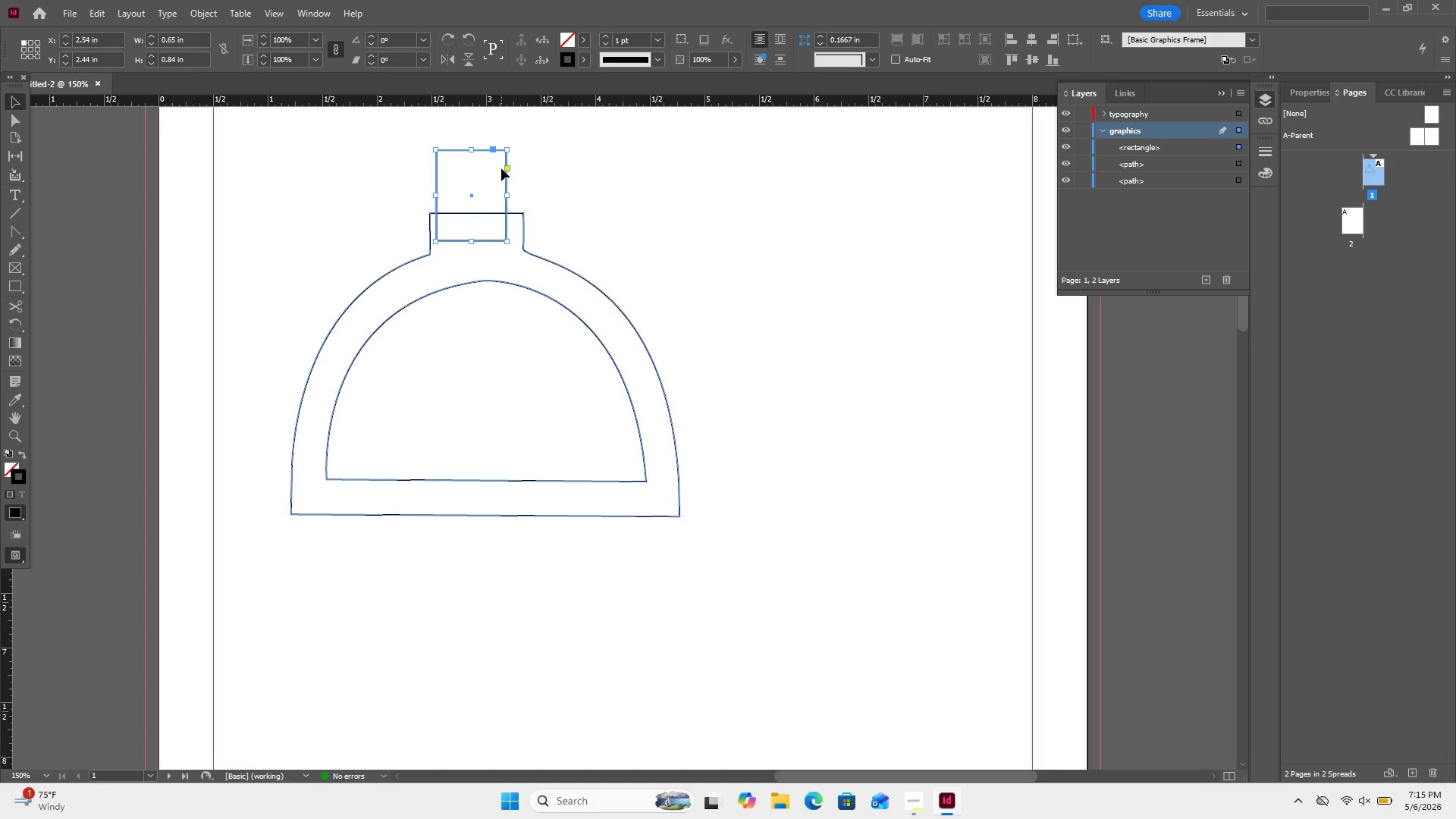 
key(Control+Z)
 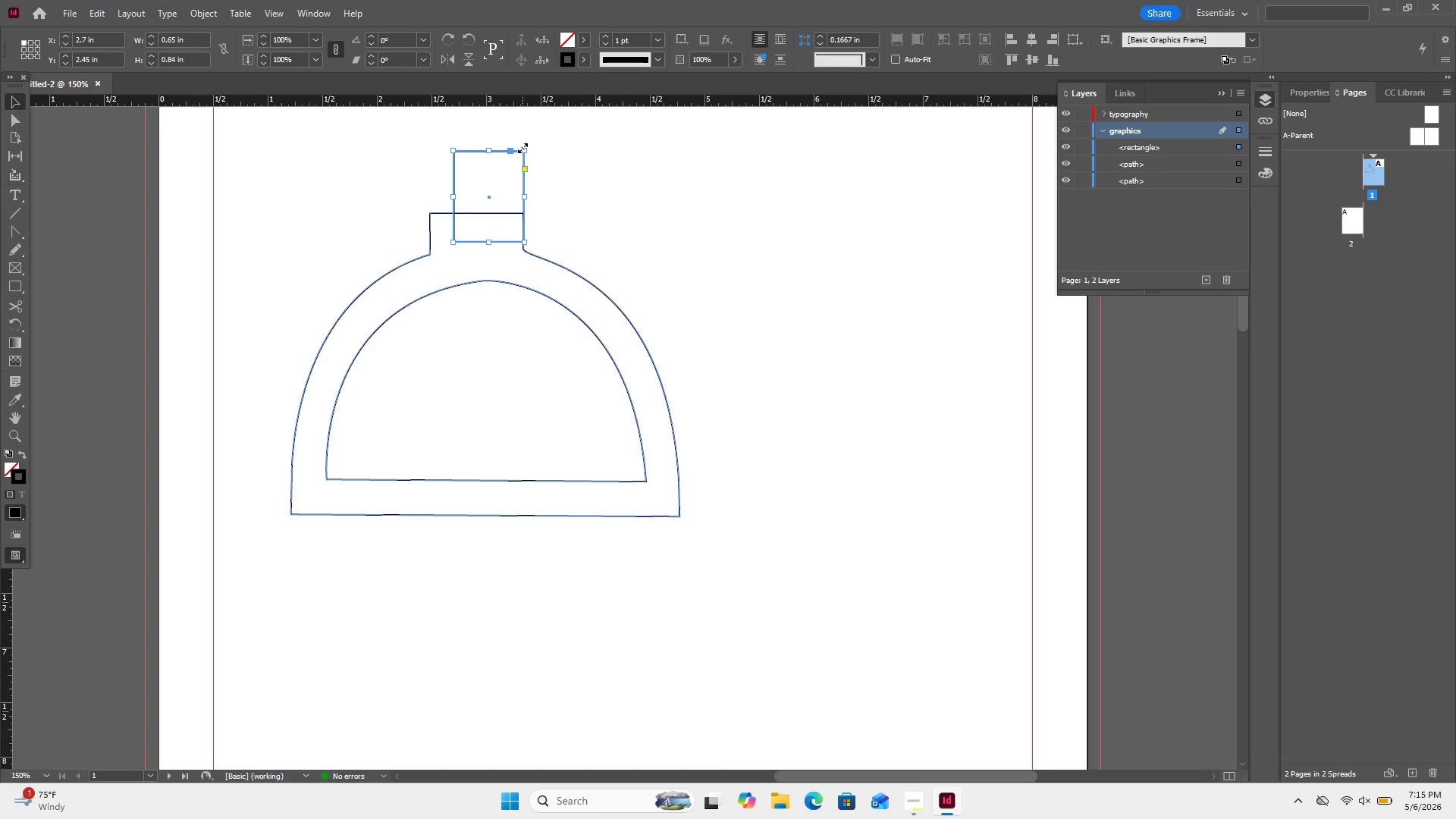 
key(Control+Z)
 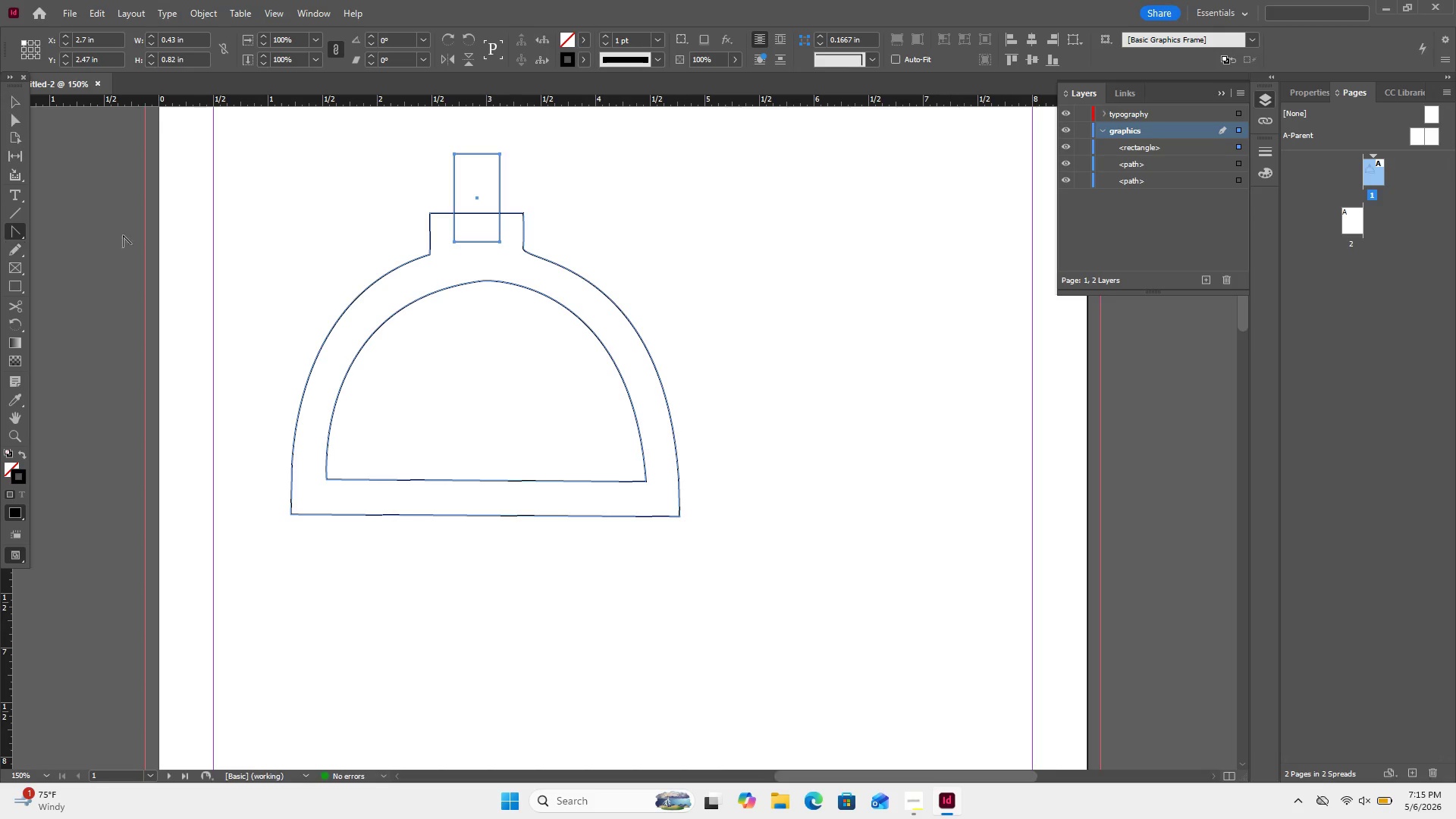 
wait(6.75)
 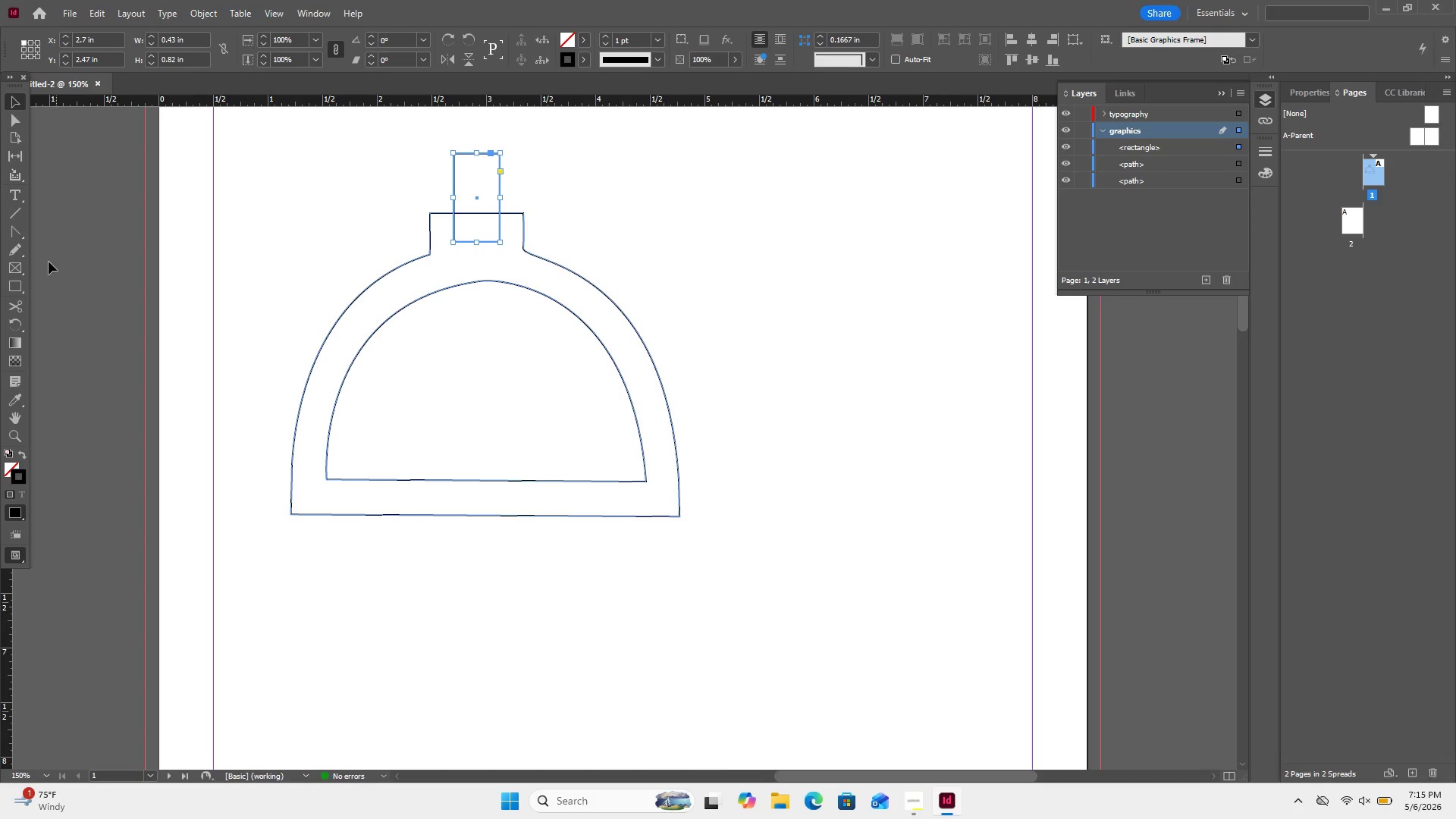 
left_click_drag(start_coordinate=[501, 154], to_coordinate=[513, 148])
 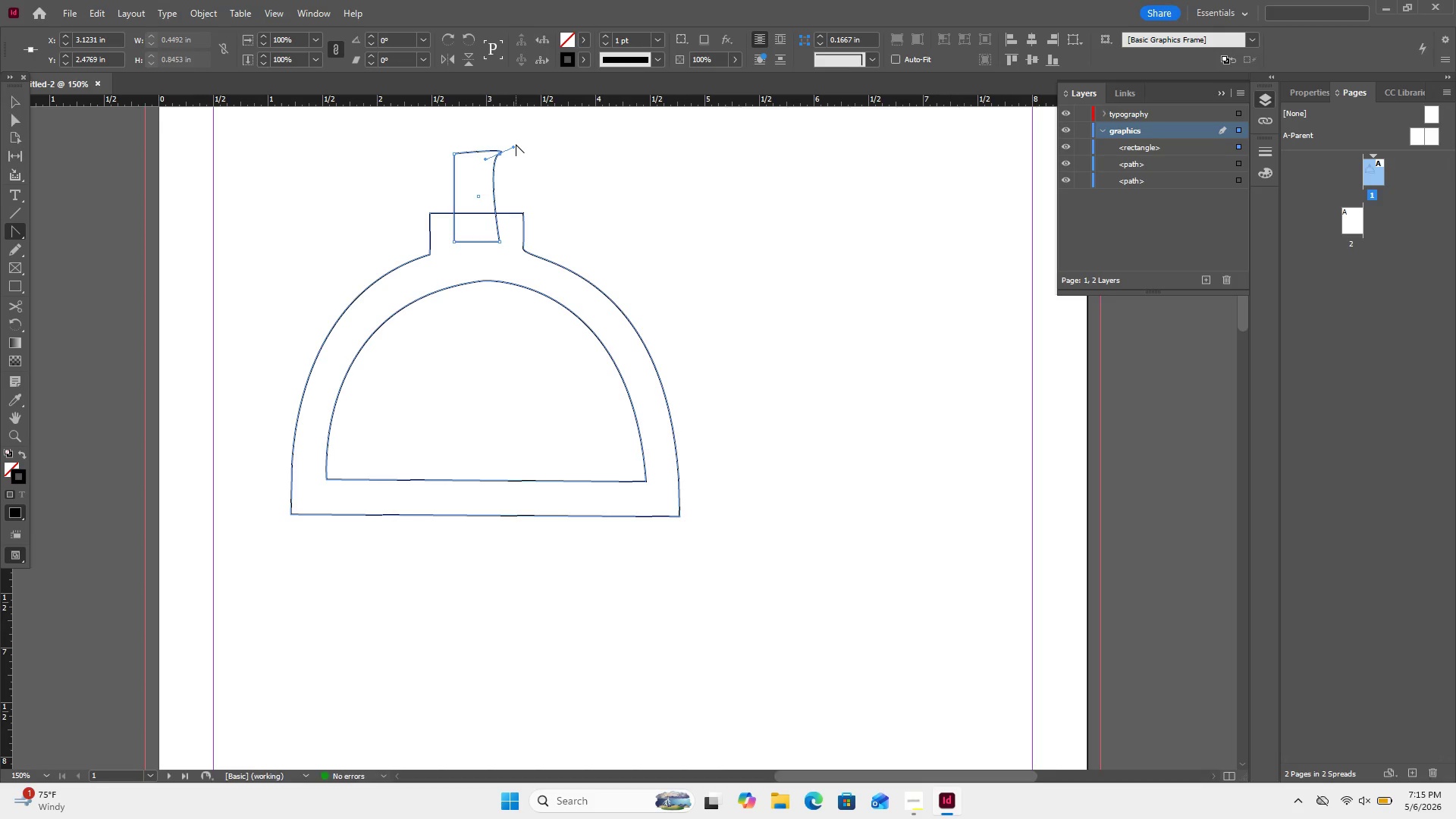 
key(Control+Z)
 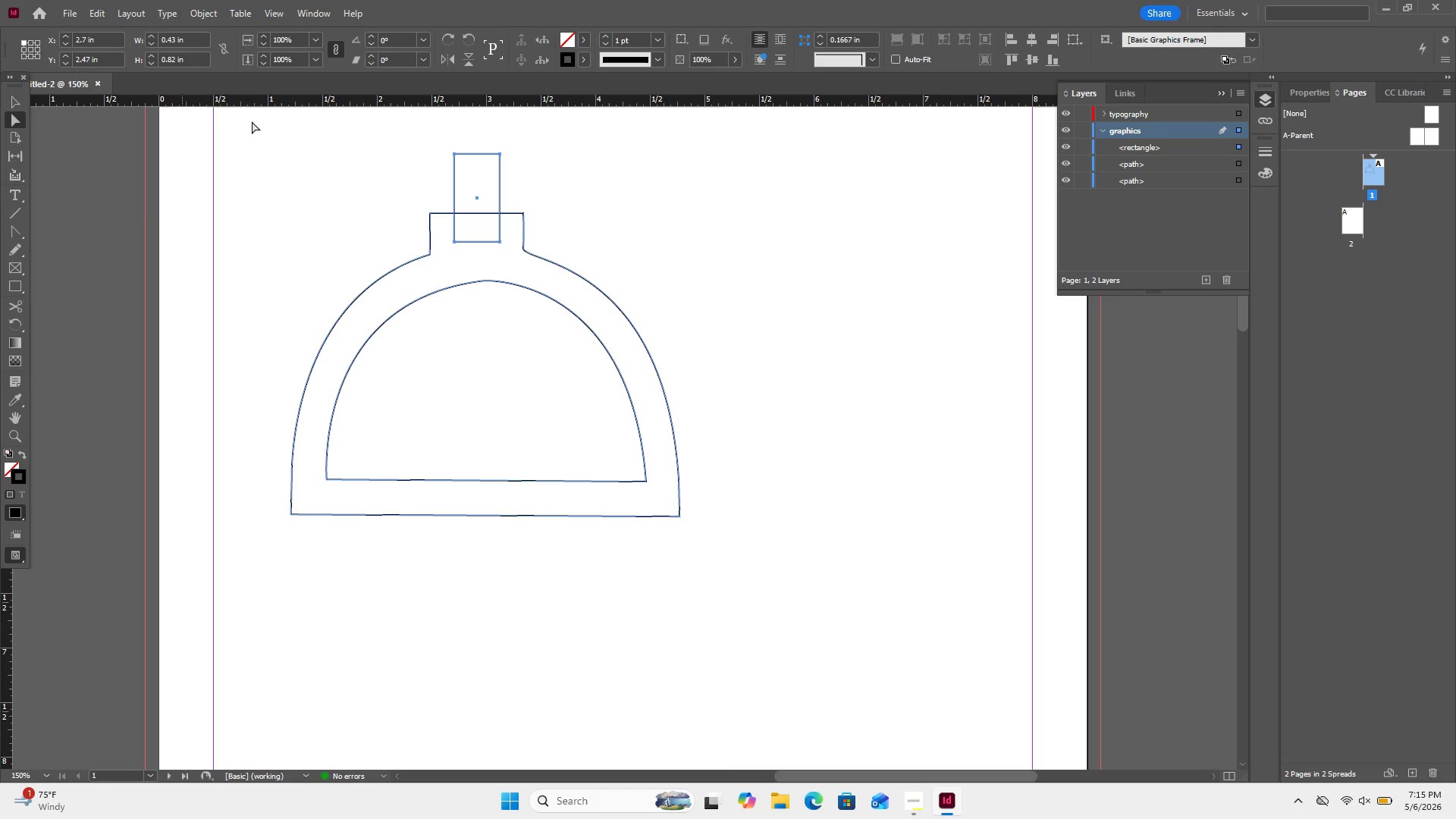 
left_click_drag(start_coordinate=[495, 152], to_coordinate=[501, 152])
 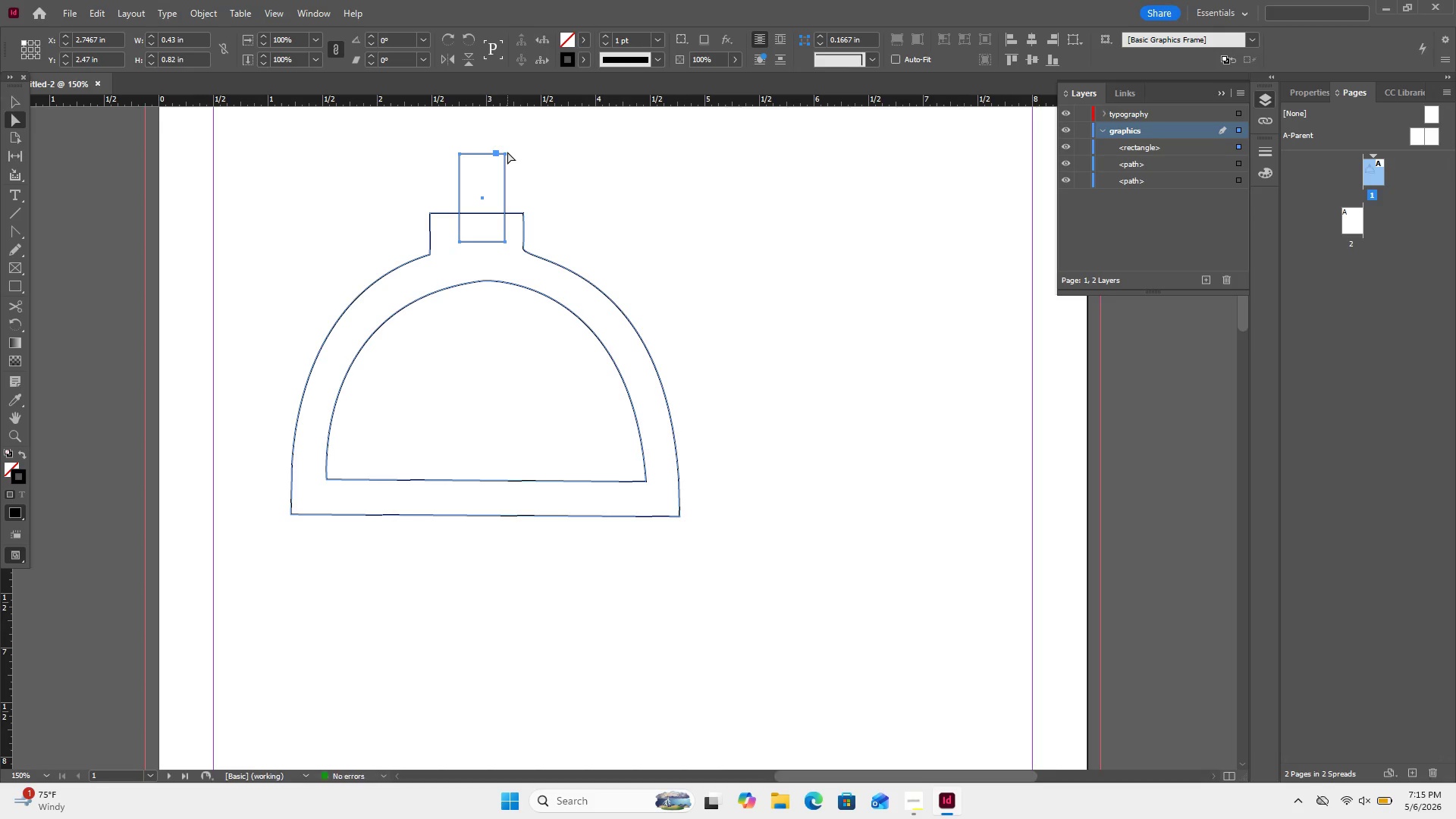 
left_click([507, 152])
 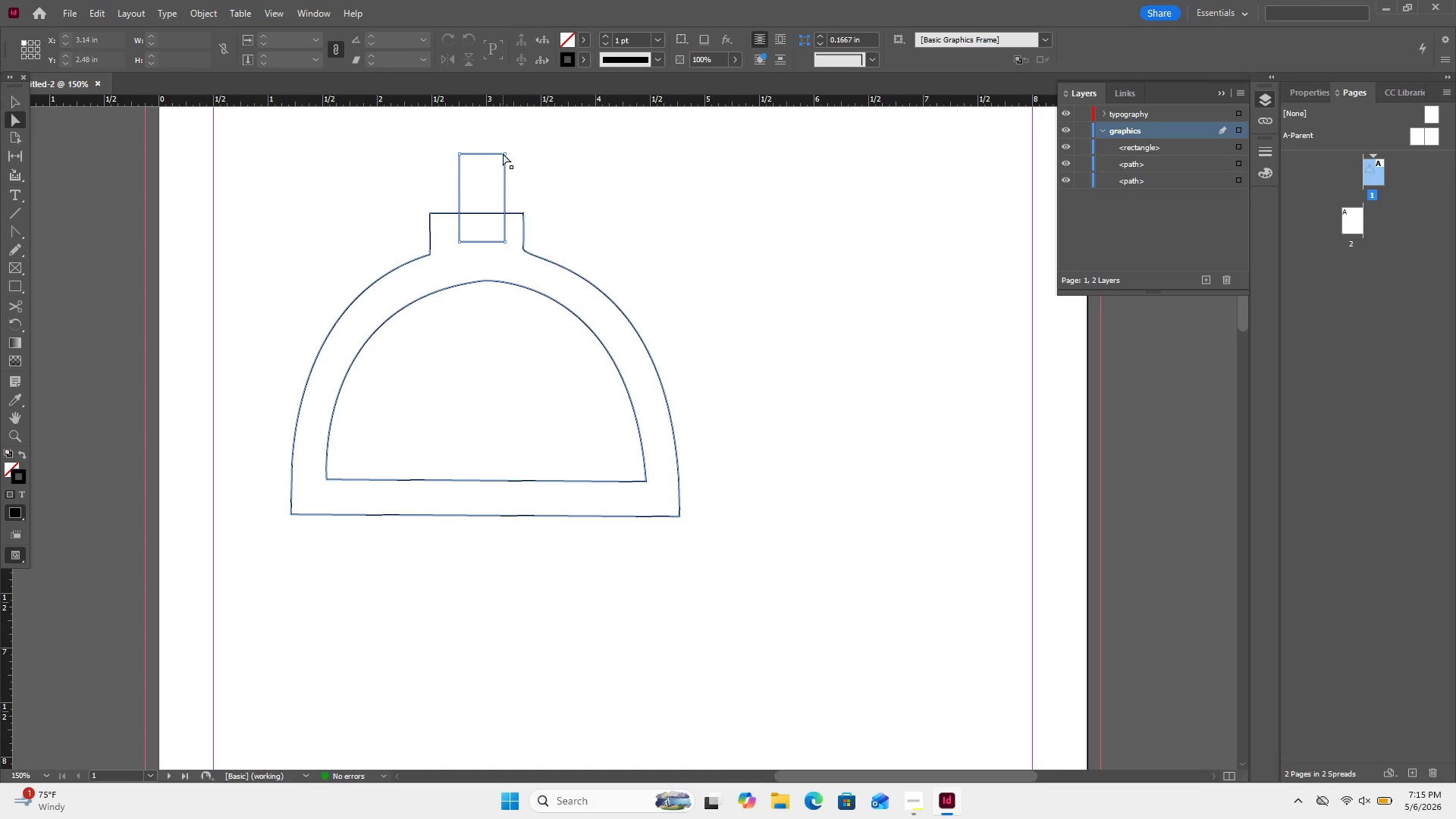 
left_click_drag(start_coordinate=[503, 153], to_coordinate=[519, 155])
 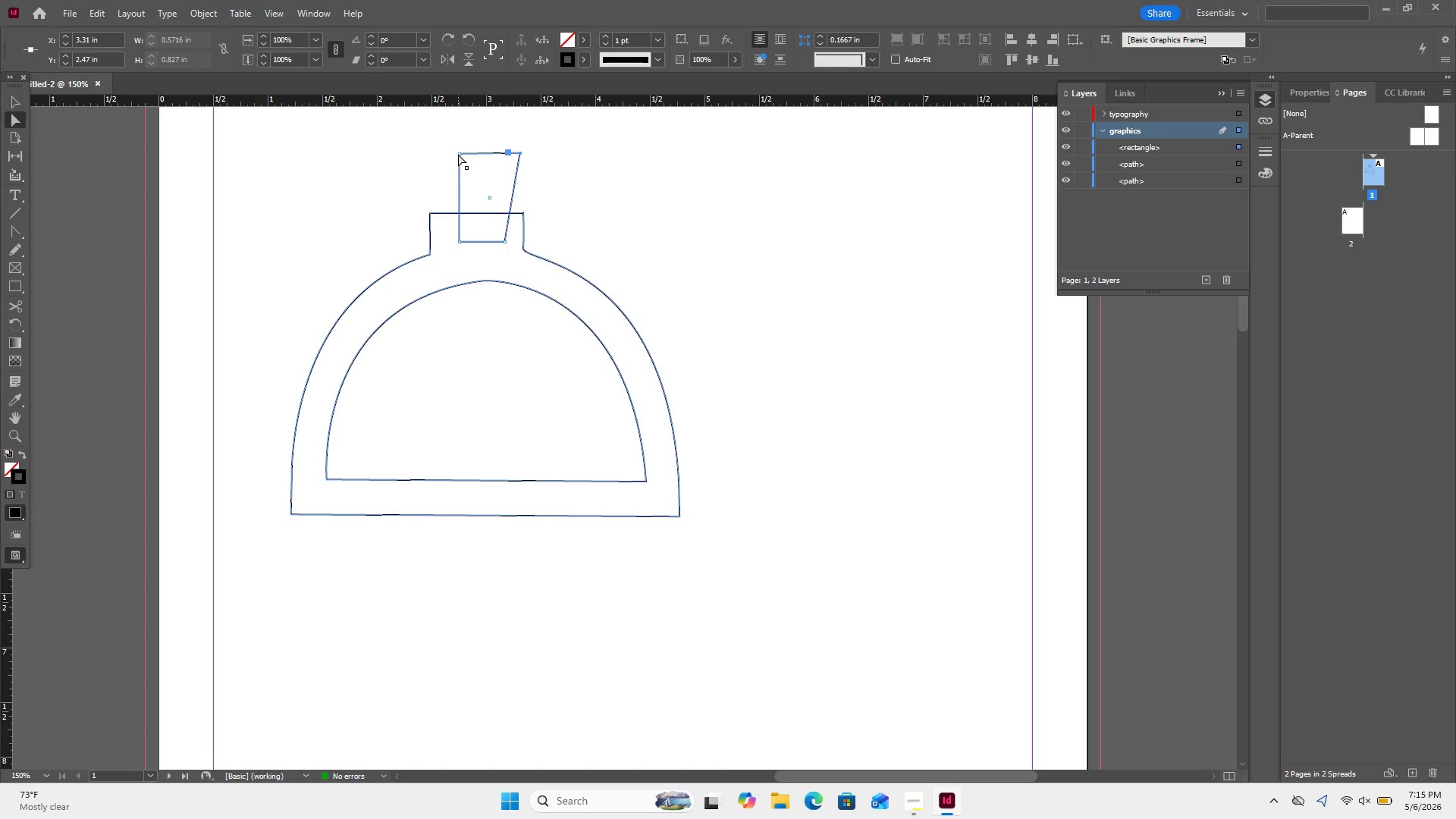 
left_click_drag(start_coordinate=[458, 154], to_coordinate=[441, 153])
 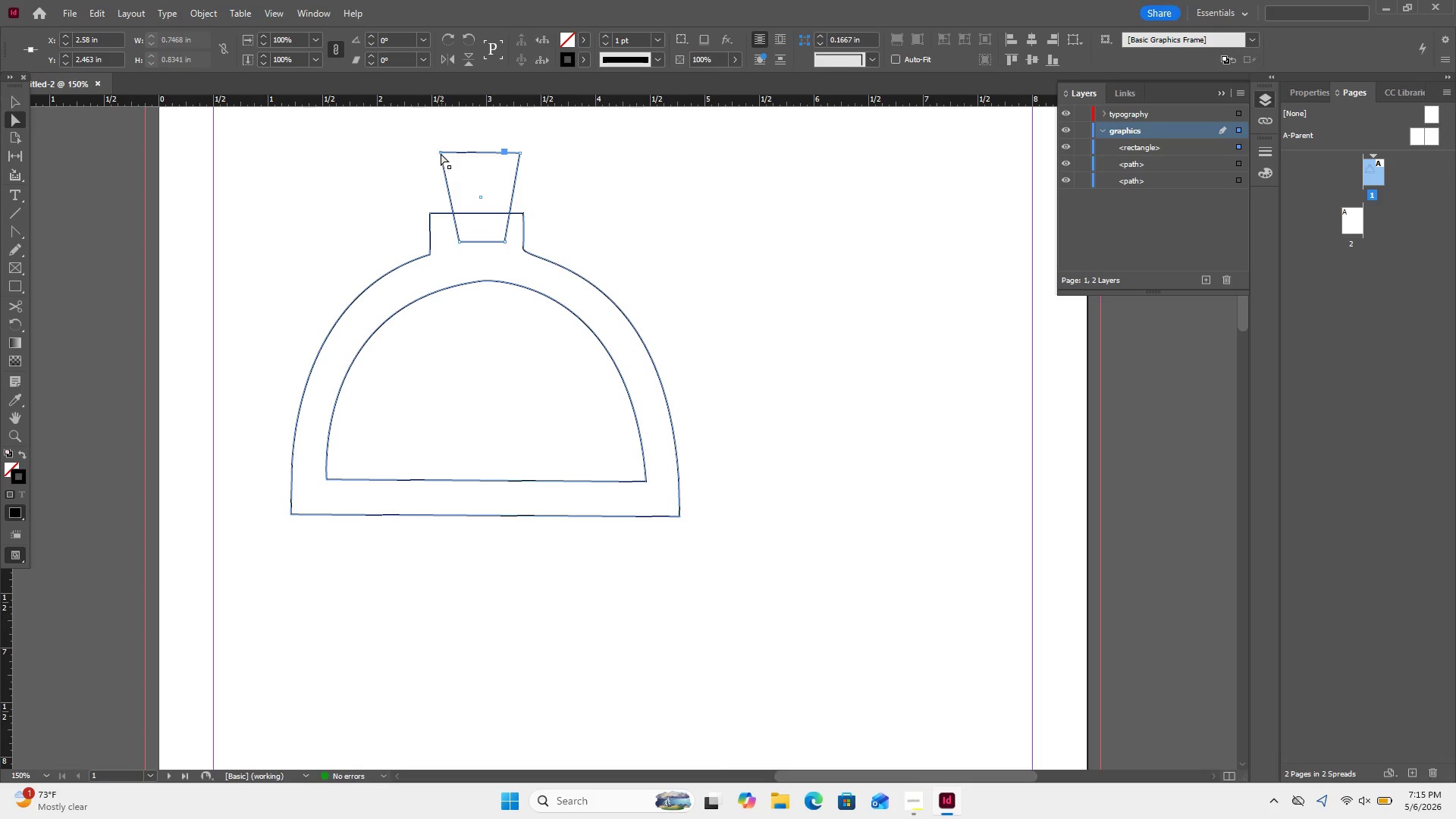 
left_click_drag(start_coordinate=[441, 153], to_coordinate=[444, 150])
 